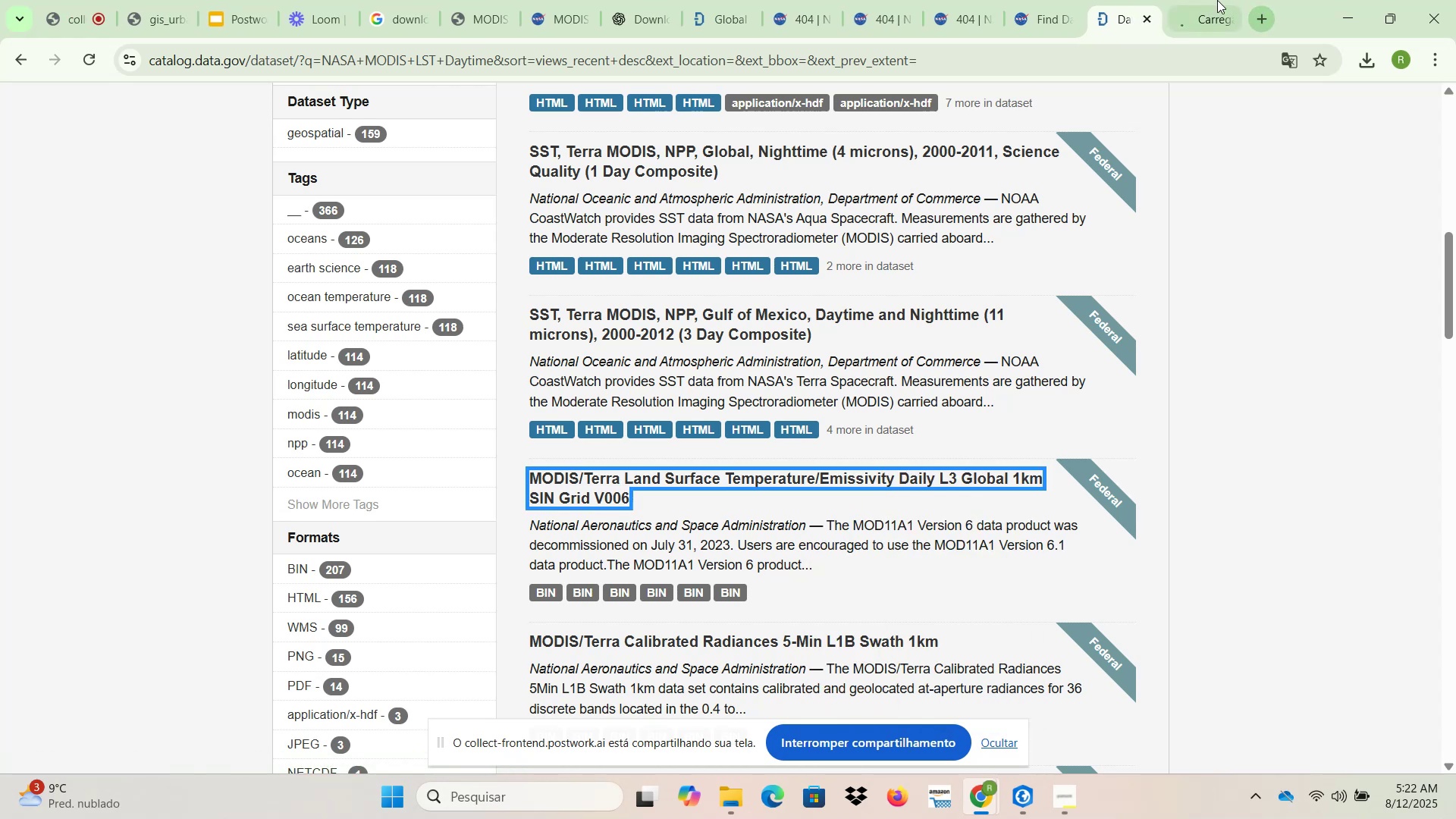 
left_click([1192, 0])
 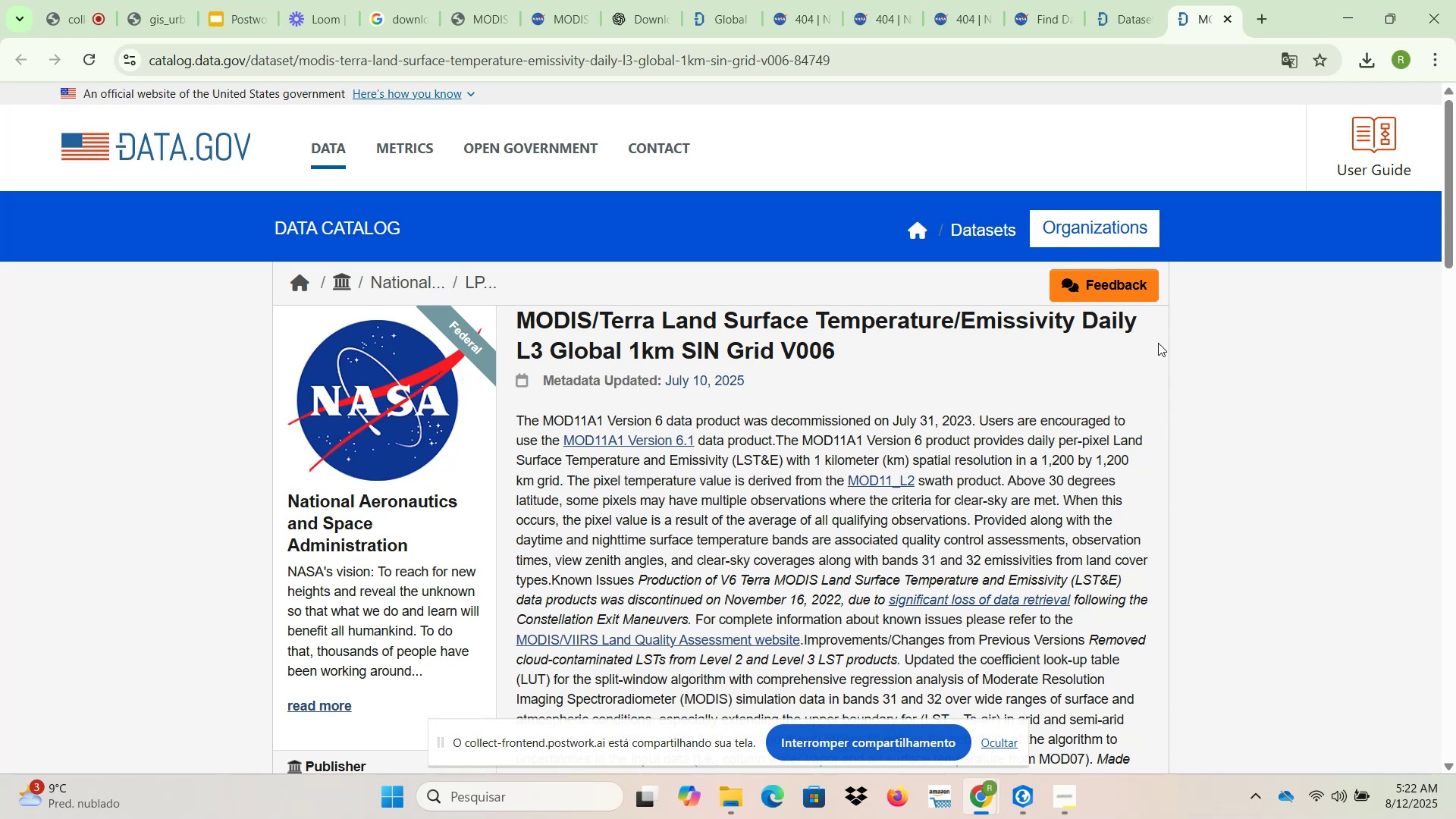 
scroll: coordinate [1157, 372], scroll_direction: down, amount: 7.0
 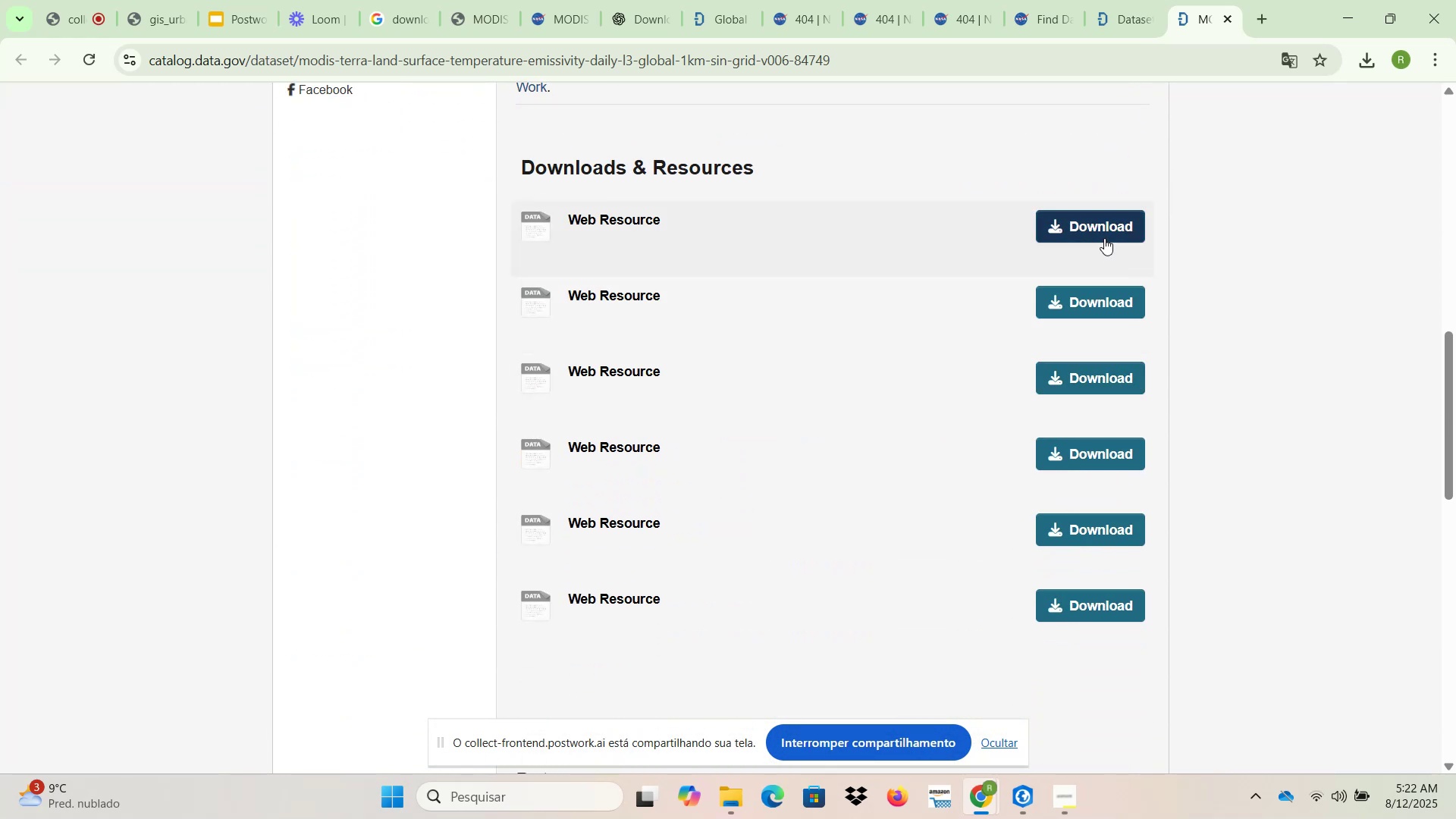 
left_click([1116, 0])
 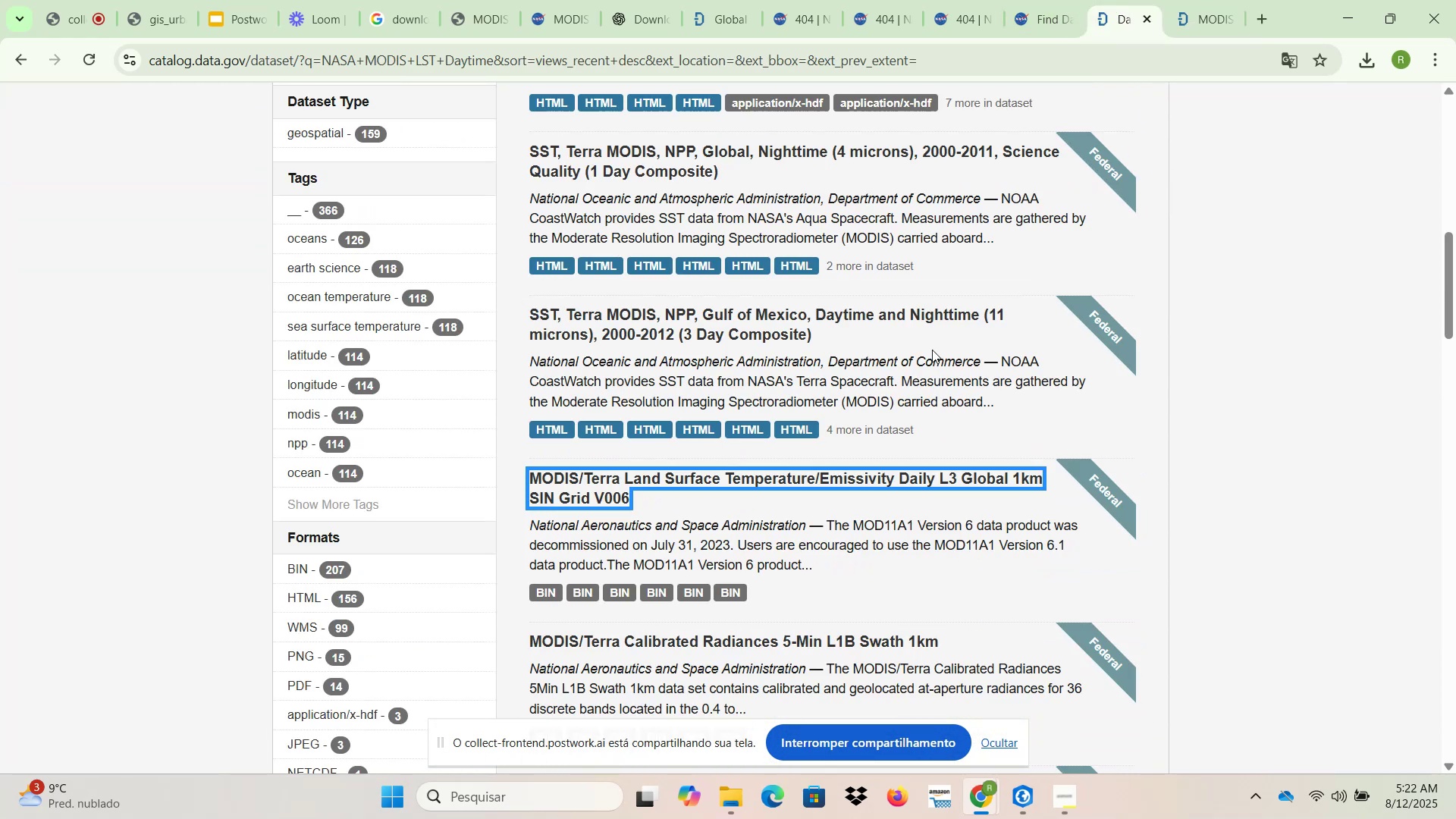 
scroll: coordinate [895, 426], scroll_direction: down, amount: 3.0
 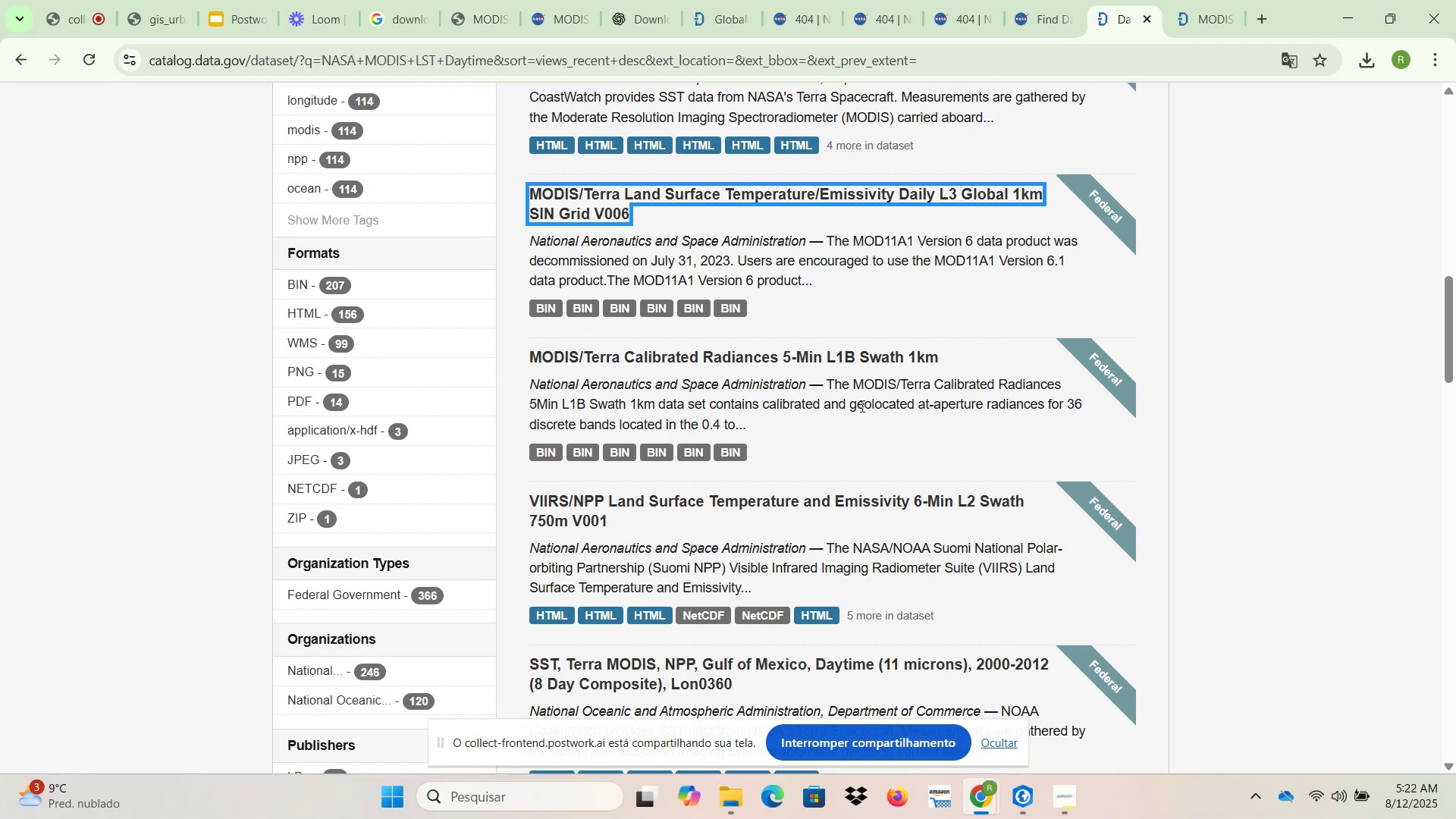 
wait(5.76)
 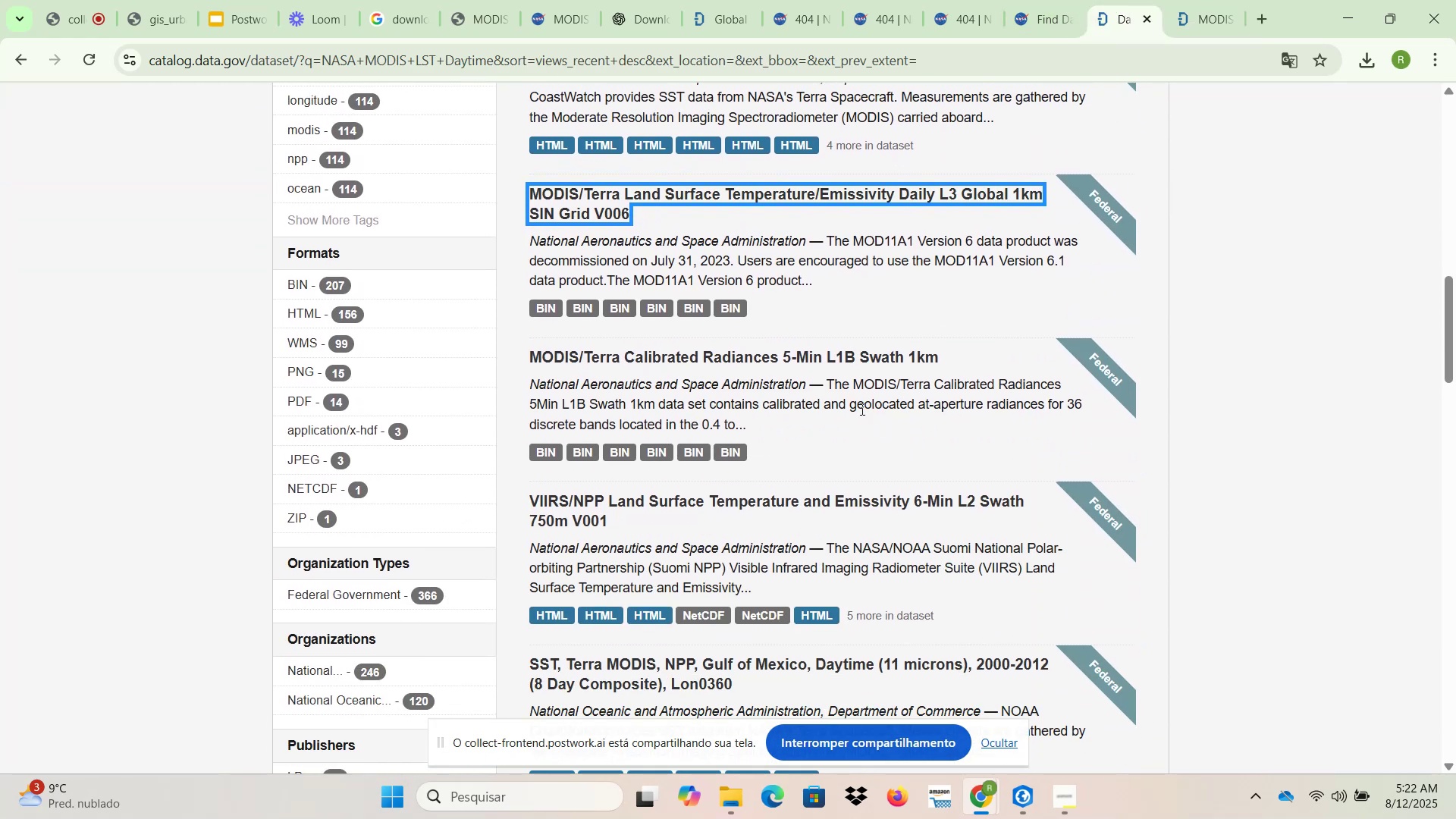 
scroll: coordinate [874, 400], scroll_direction: down, amount: 11.0
 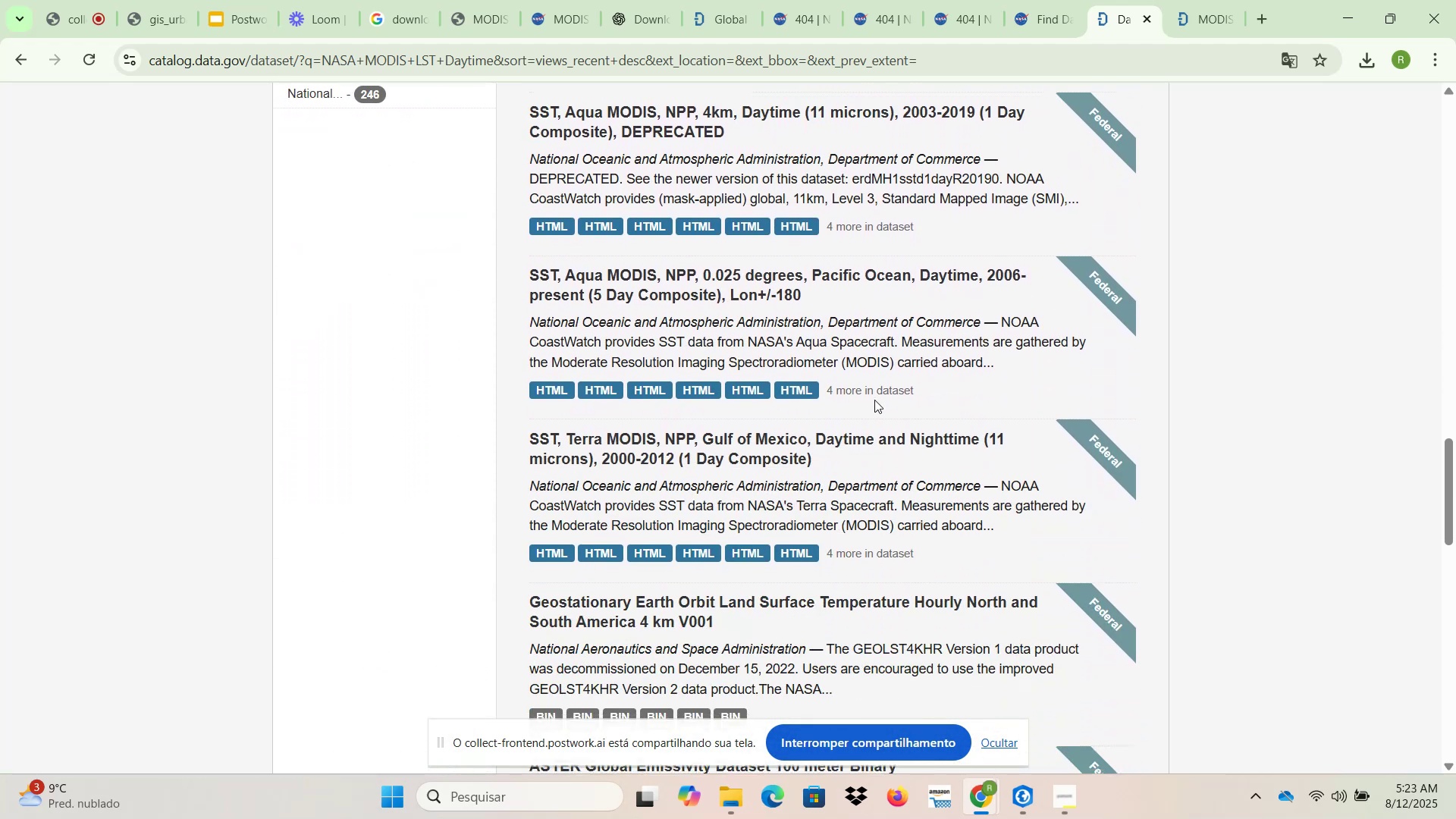 
scroll: coordinate [874, 400], scroll_direction: down, amount: 3.0
 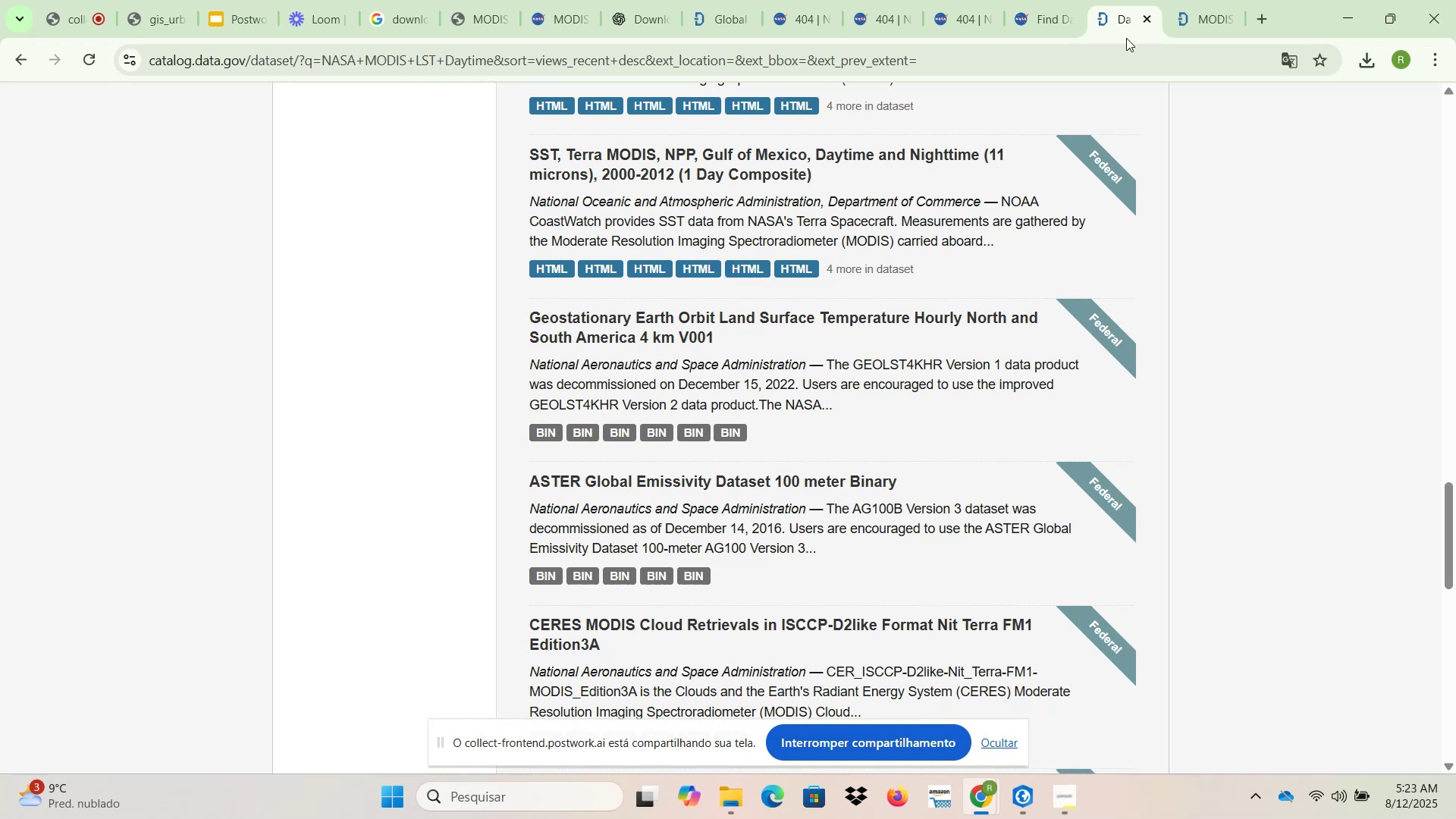 
left_click([1194, 0])
 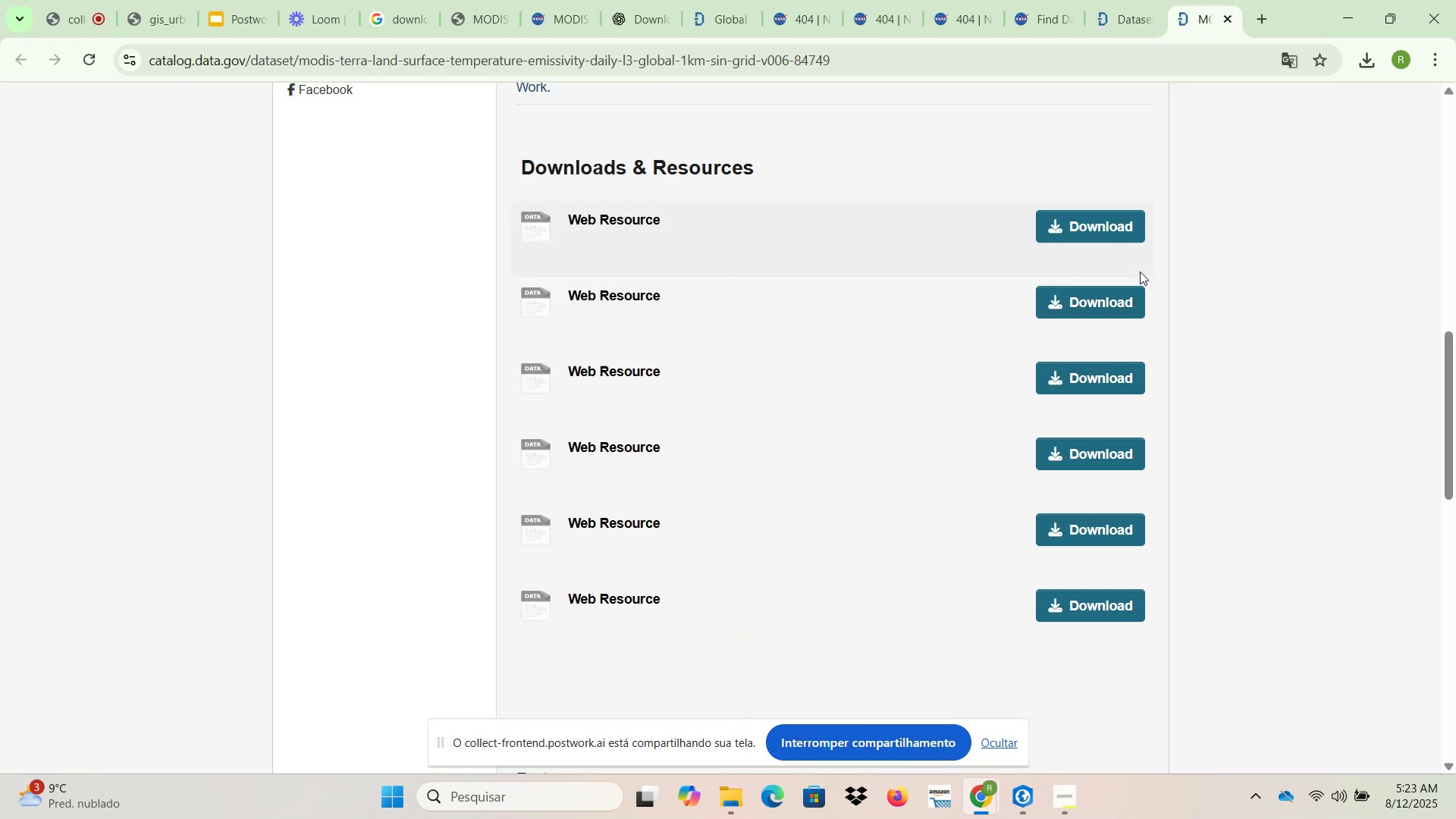 
left_click([1125, 218])
 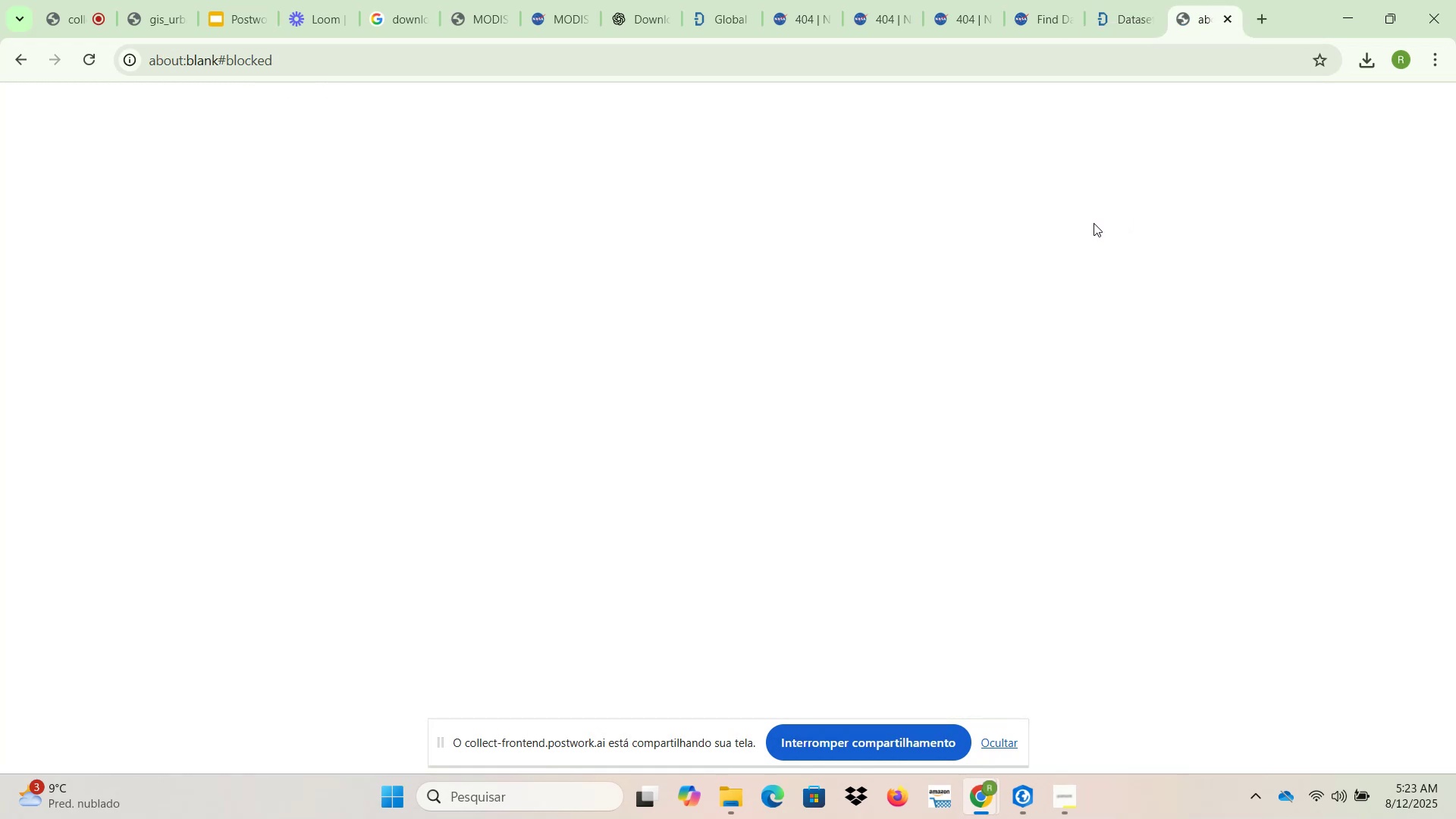 
left_click([1124, 0])
 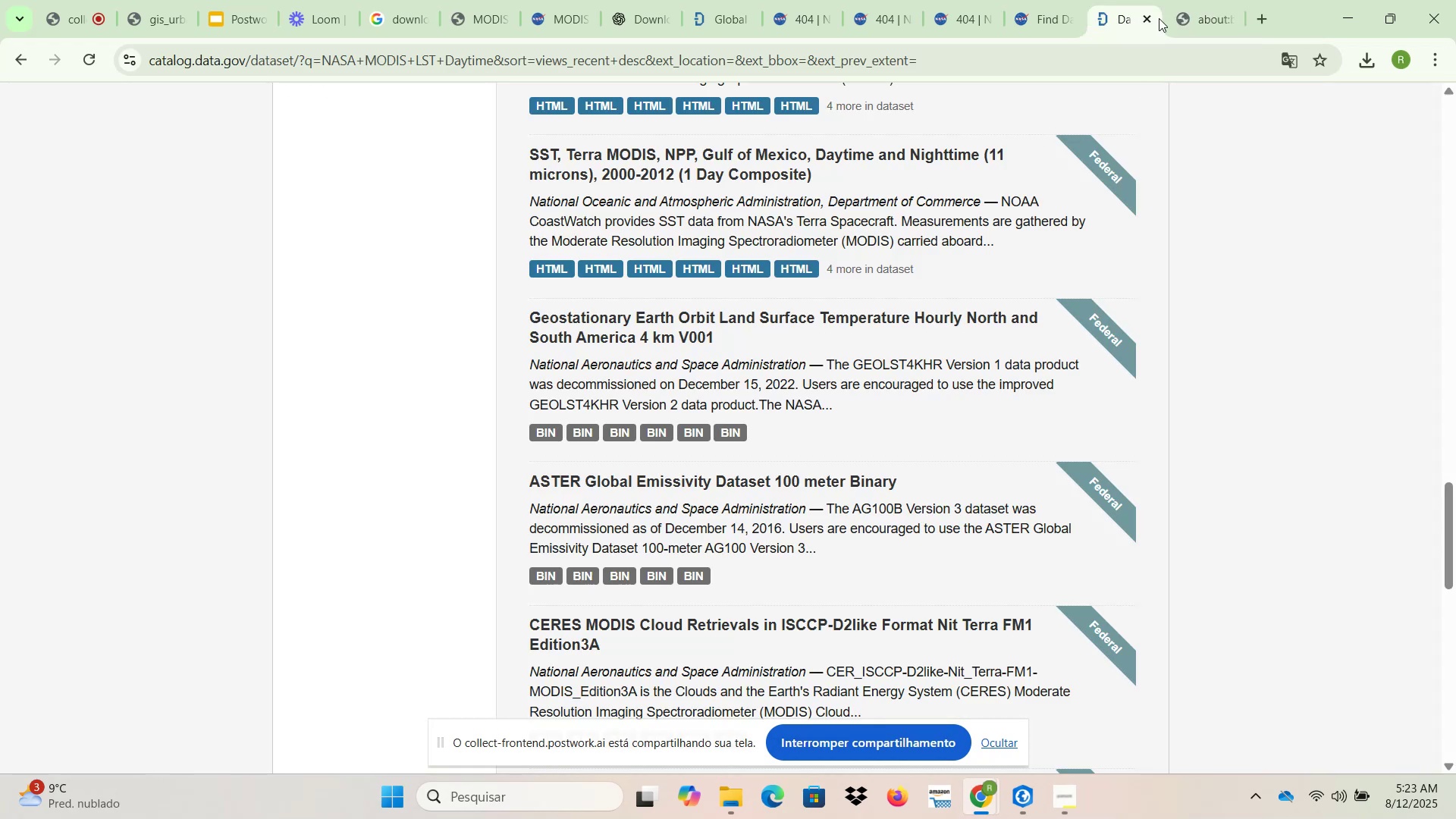 
left_click([1204, 0])
 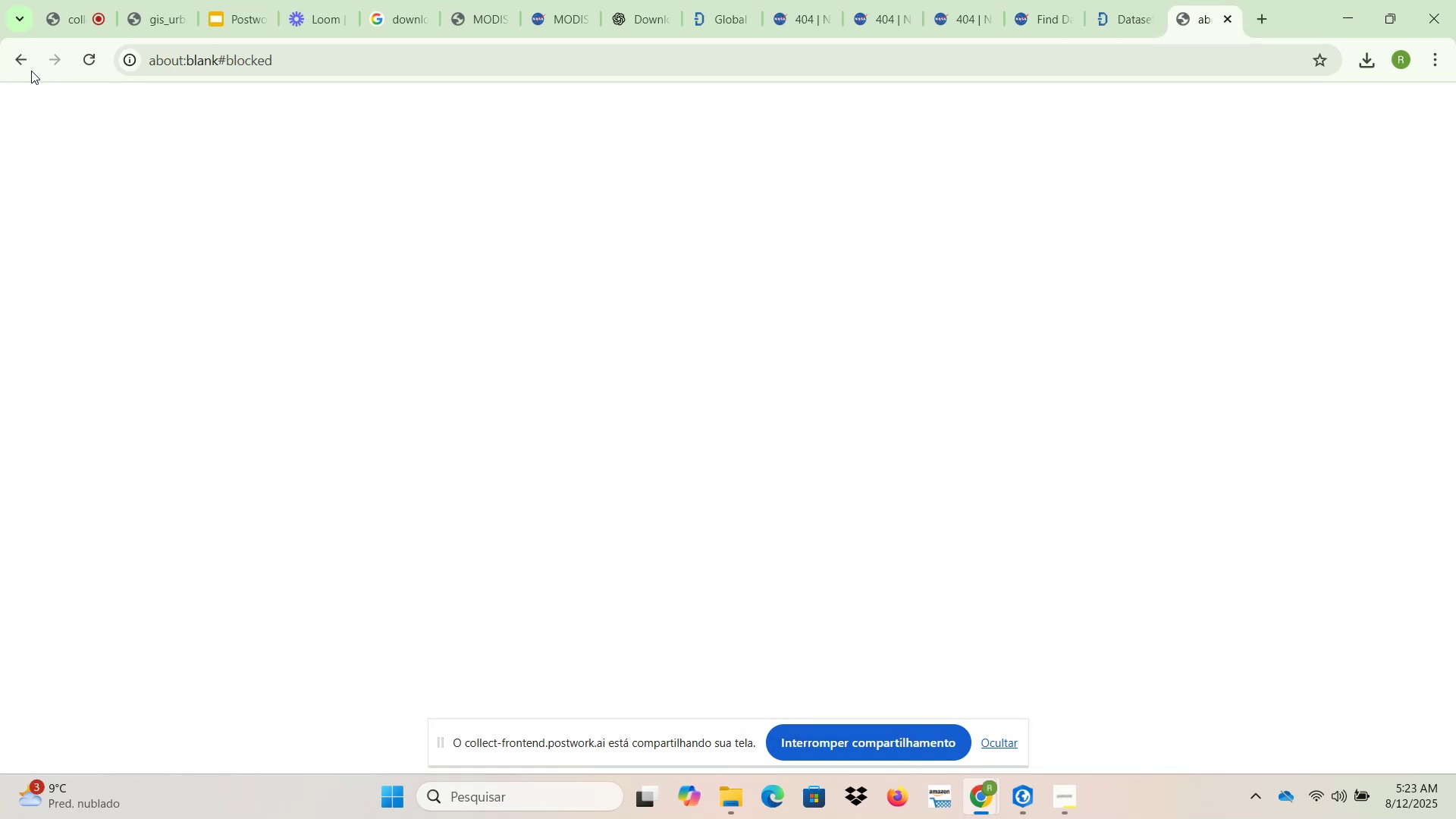 
left_click([20, 66])
 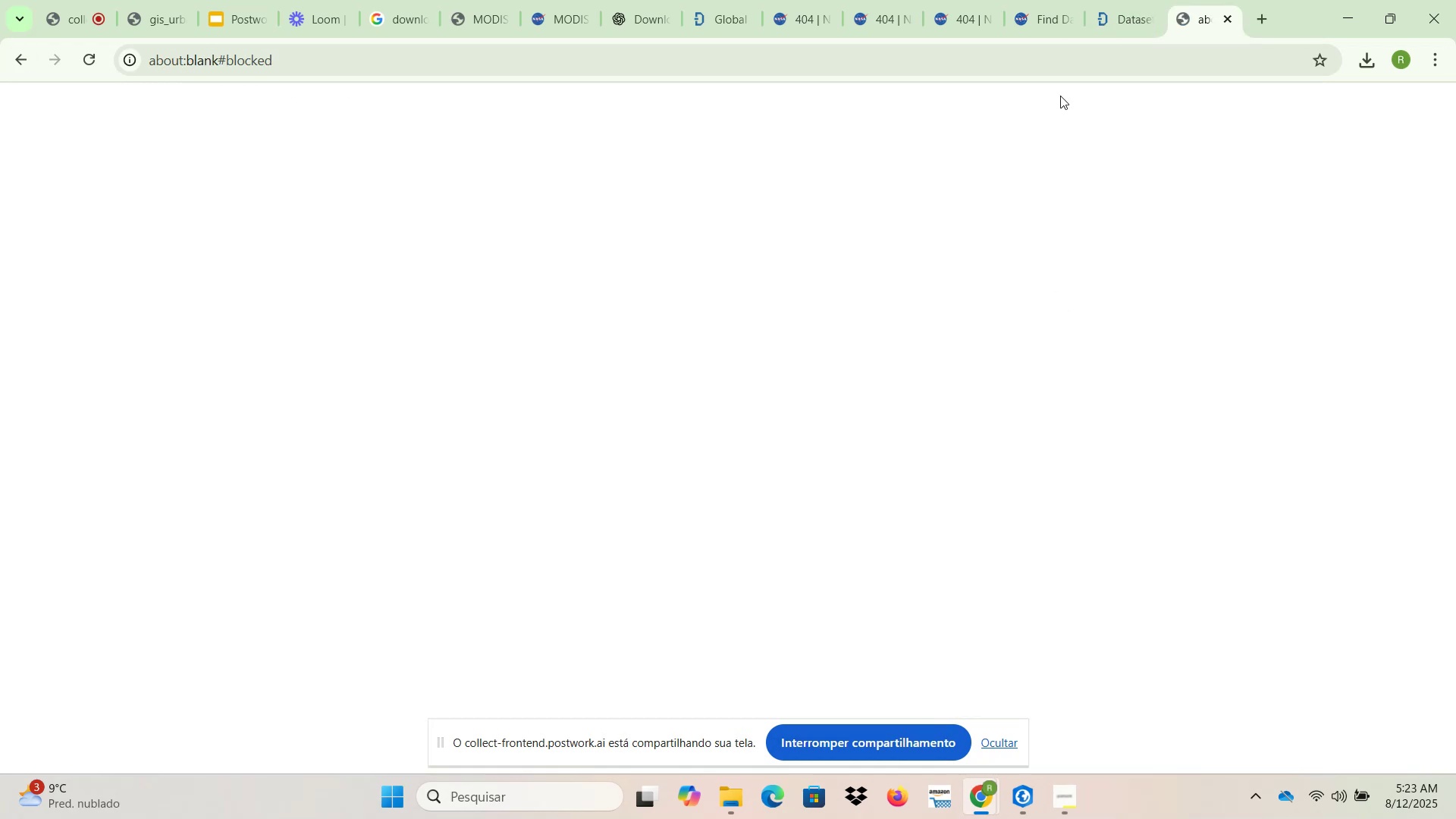 
left_click([1117, 0])
 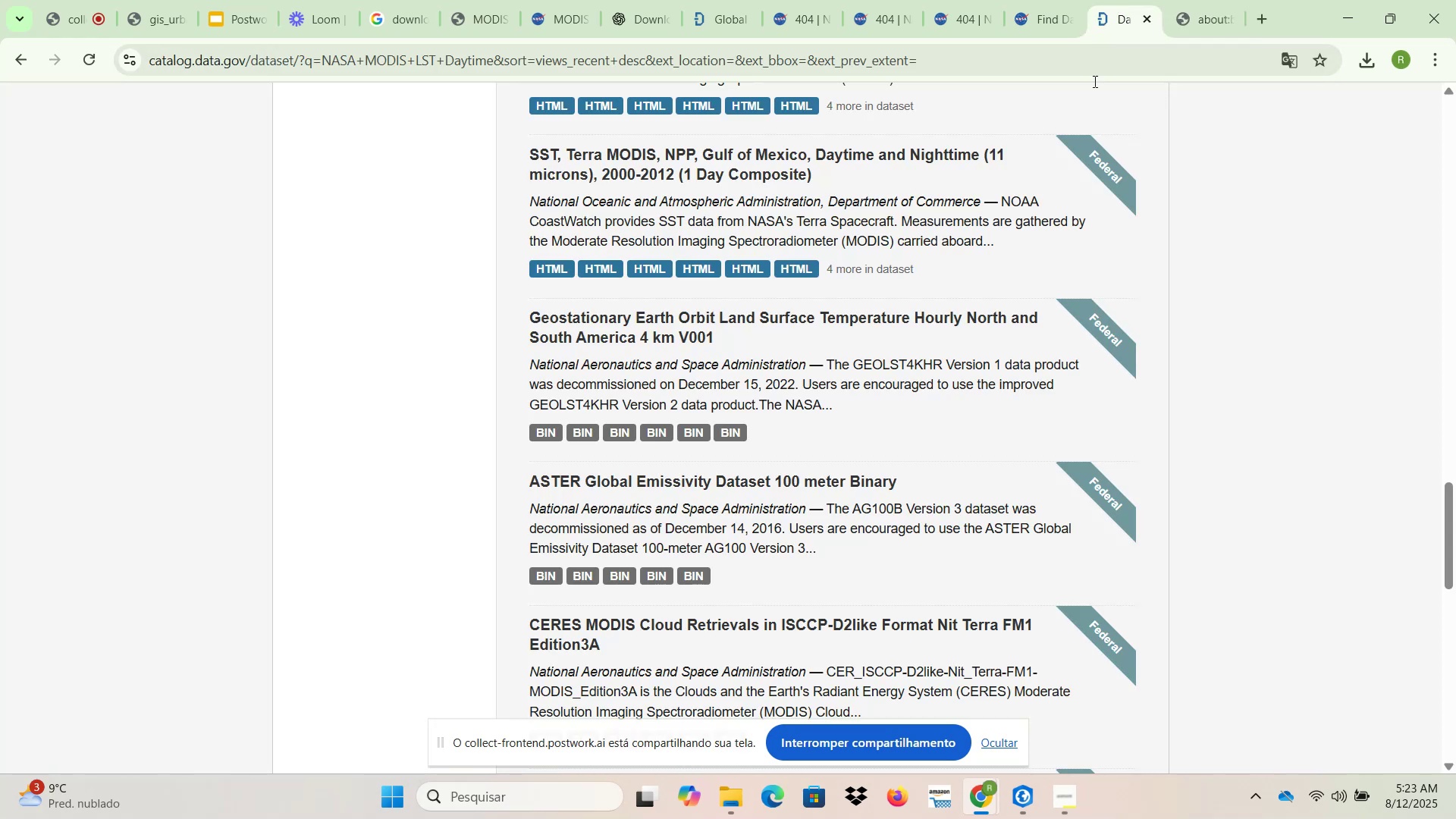 
scroll: coordinate [1049, 294], scroll_direction: down, amount: 2.0
 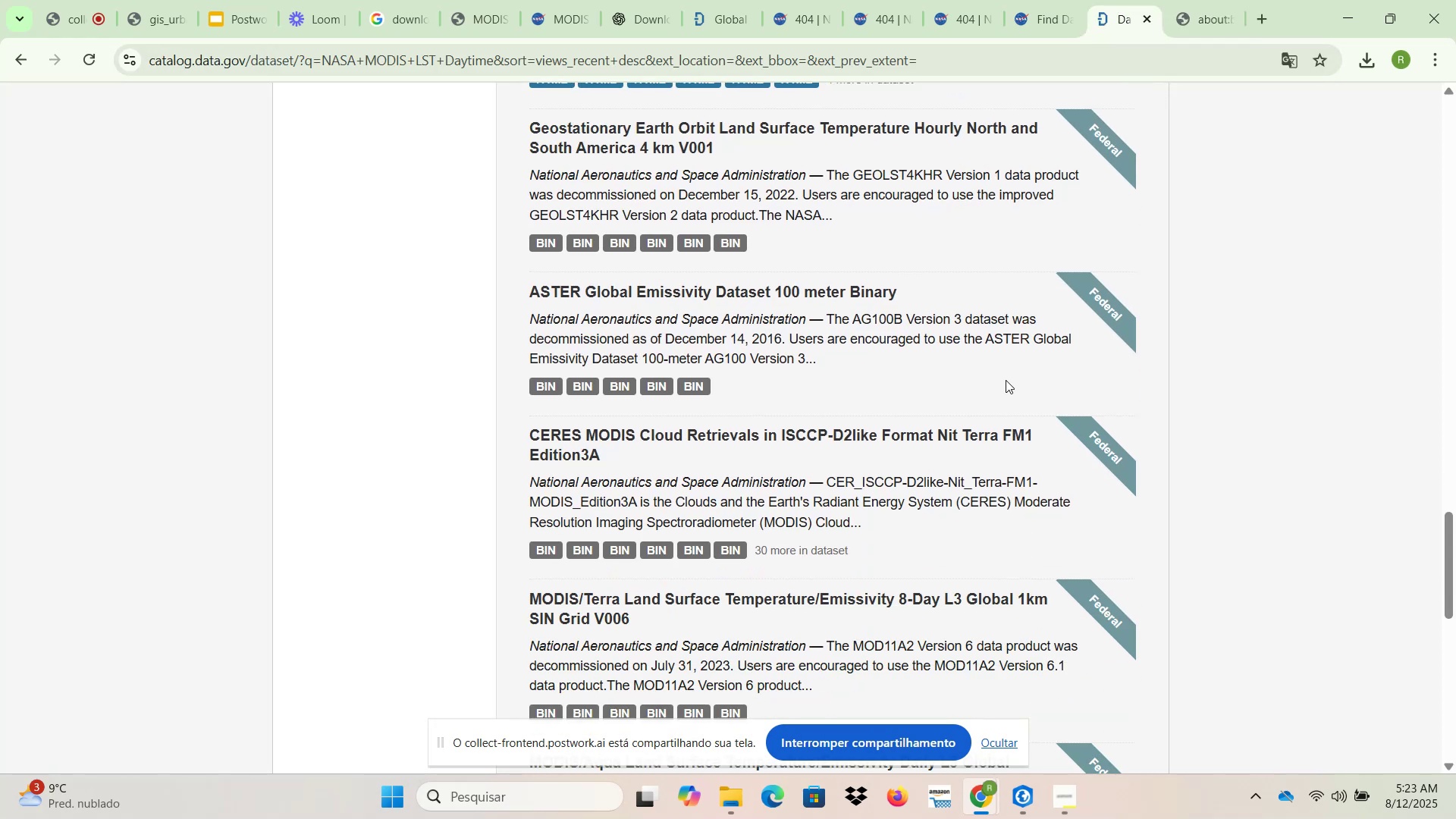 
wait(5.02)
 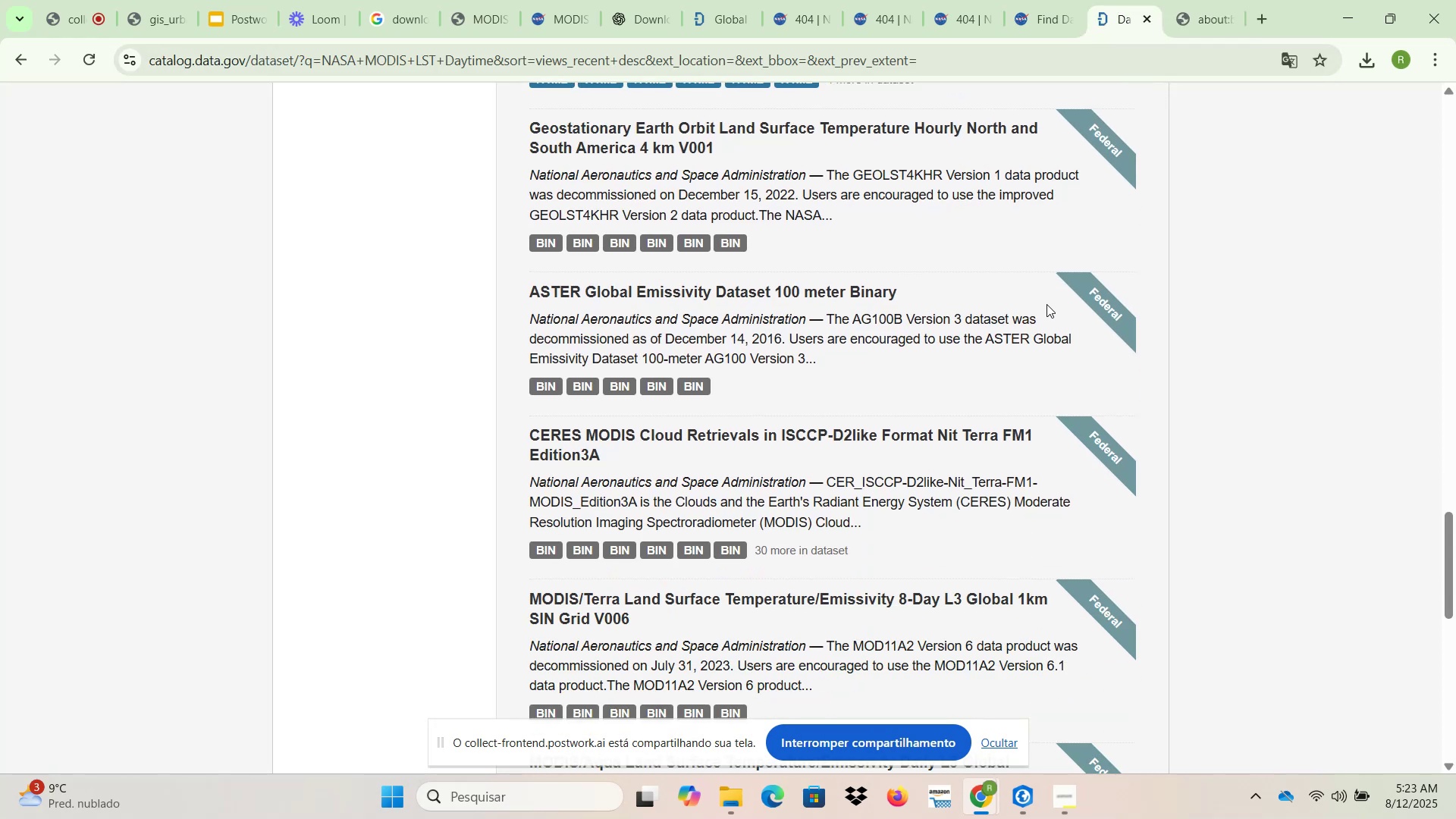 
scroll: coordinate [1006, 380], scroll_direction: down, amount: 2.0
 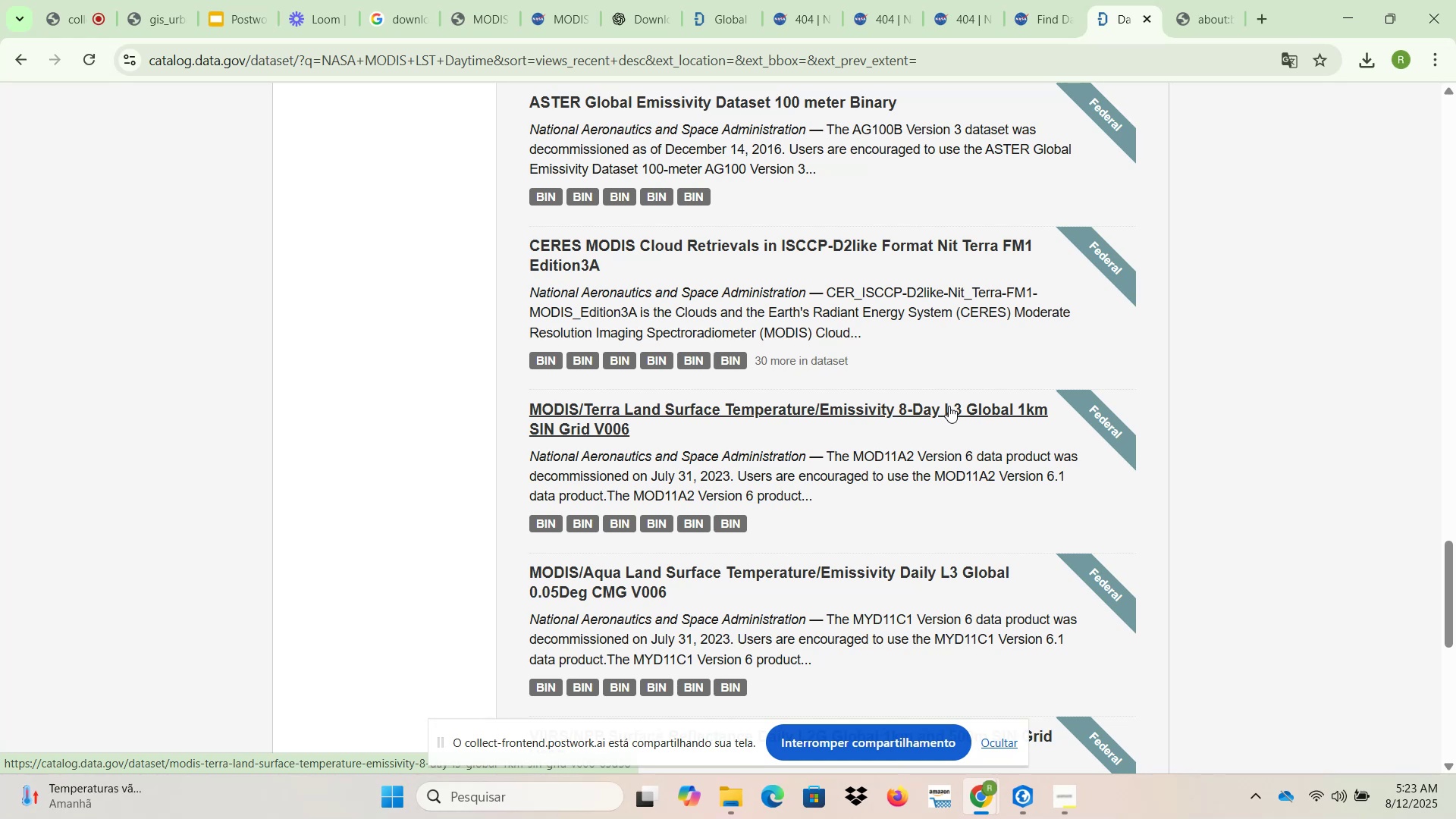 
wait(9.97)
 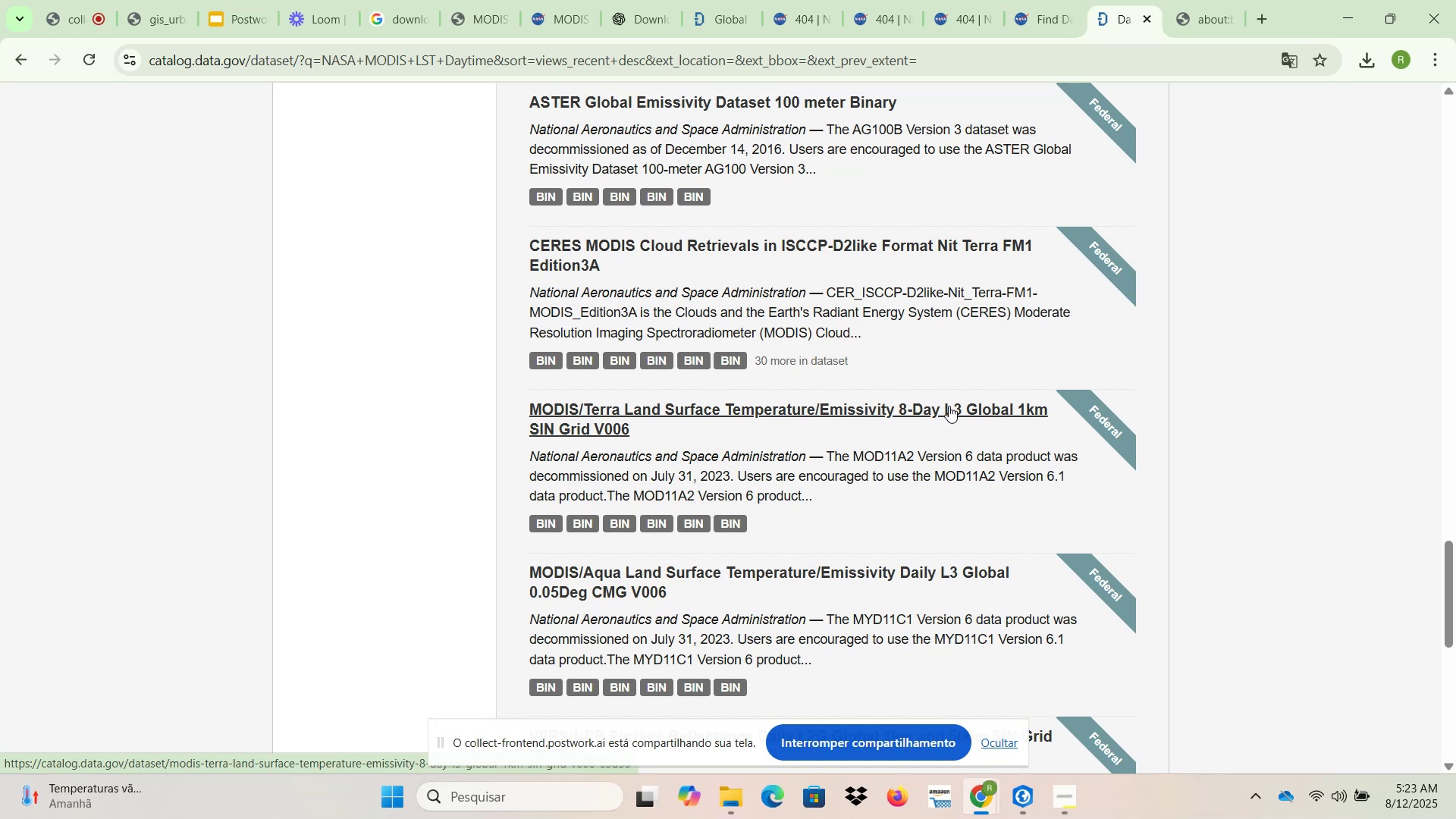 
left_click([1253, 420])
 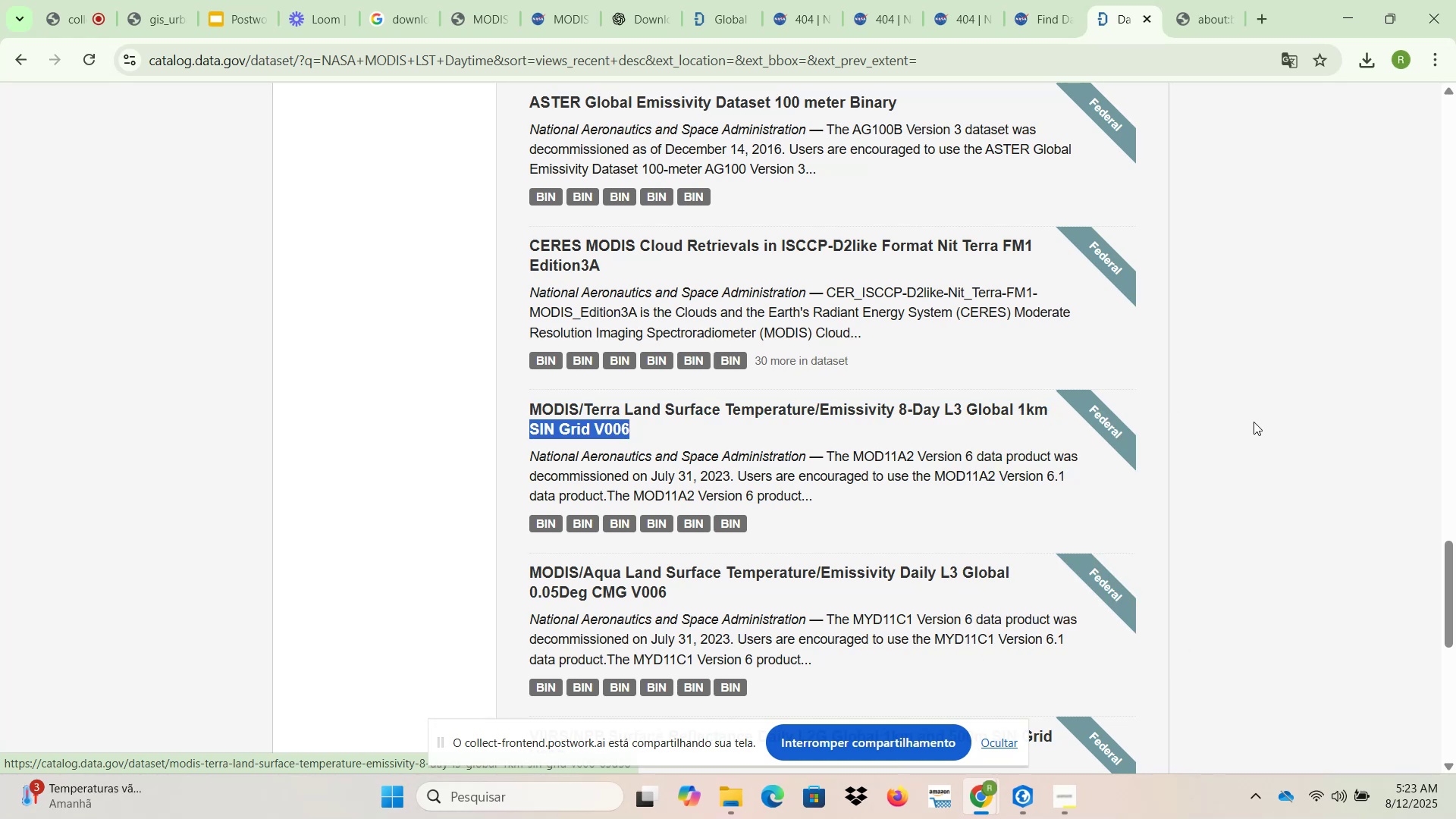 
scroll: coordinate [1253, 423], scroll_direction: down, amount: 4.0
 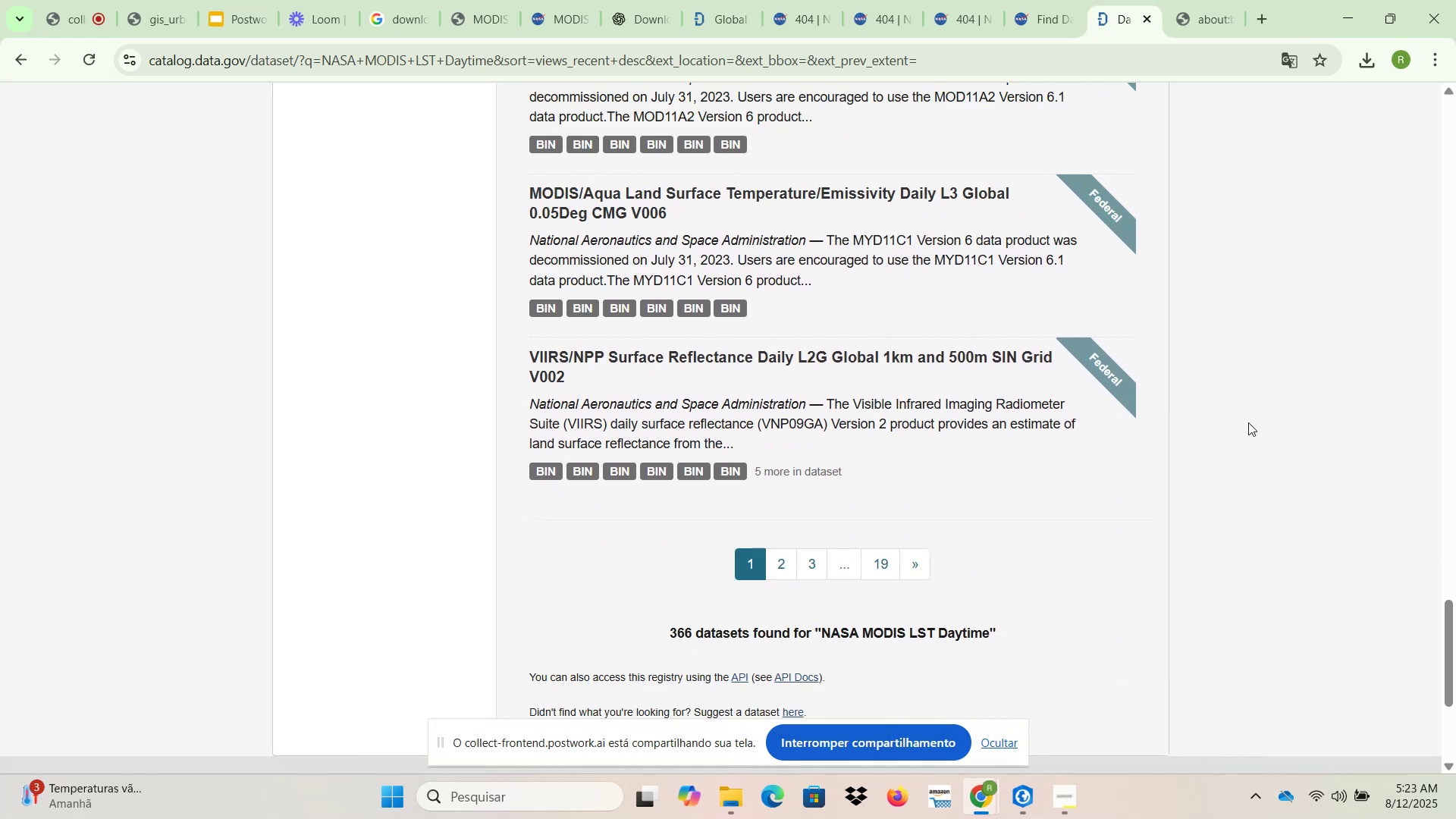 
scroll: coordinate [1234, 422], scroll_direction: up, amount: 3.0
 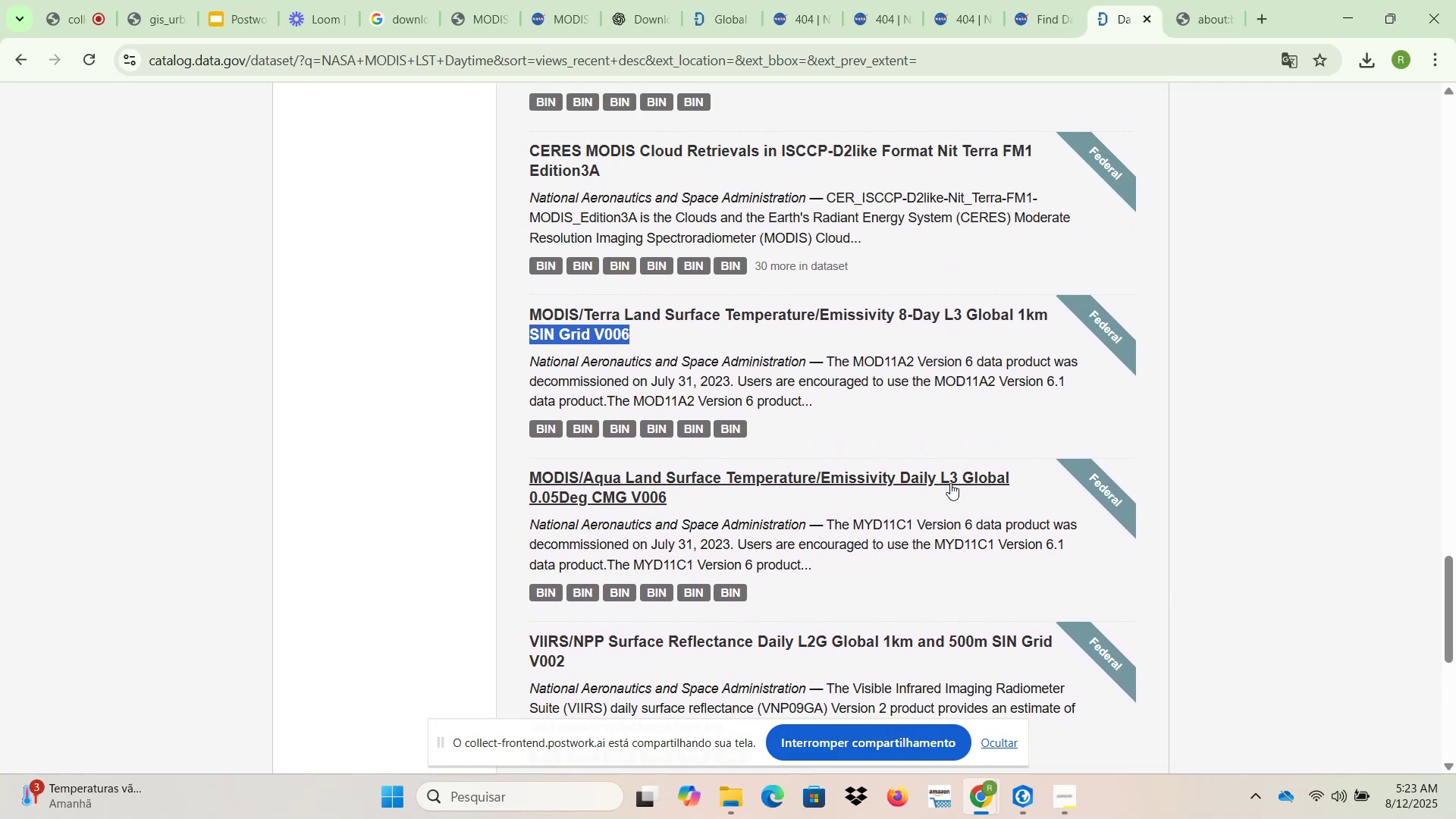 
right_click([950, 480])
 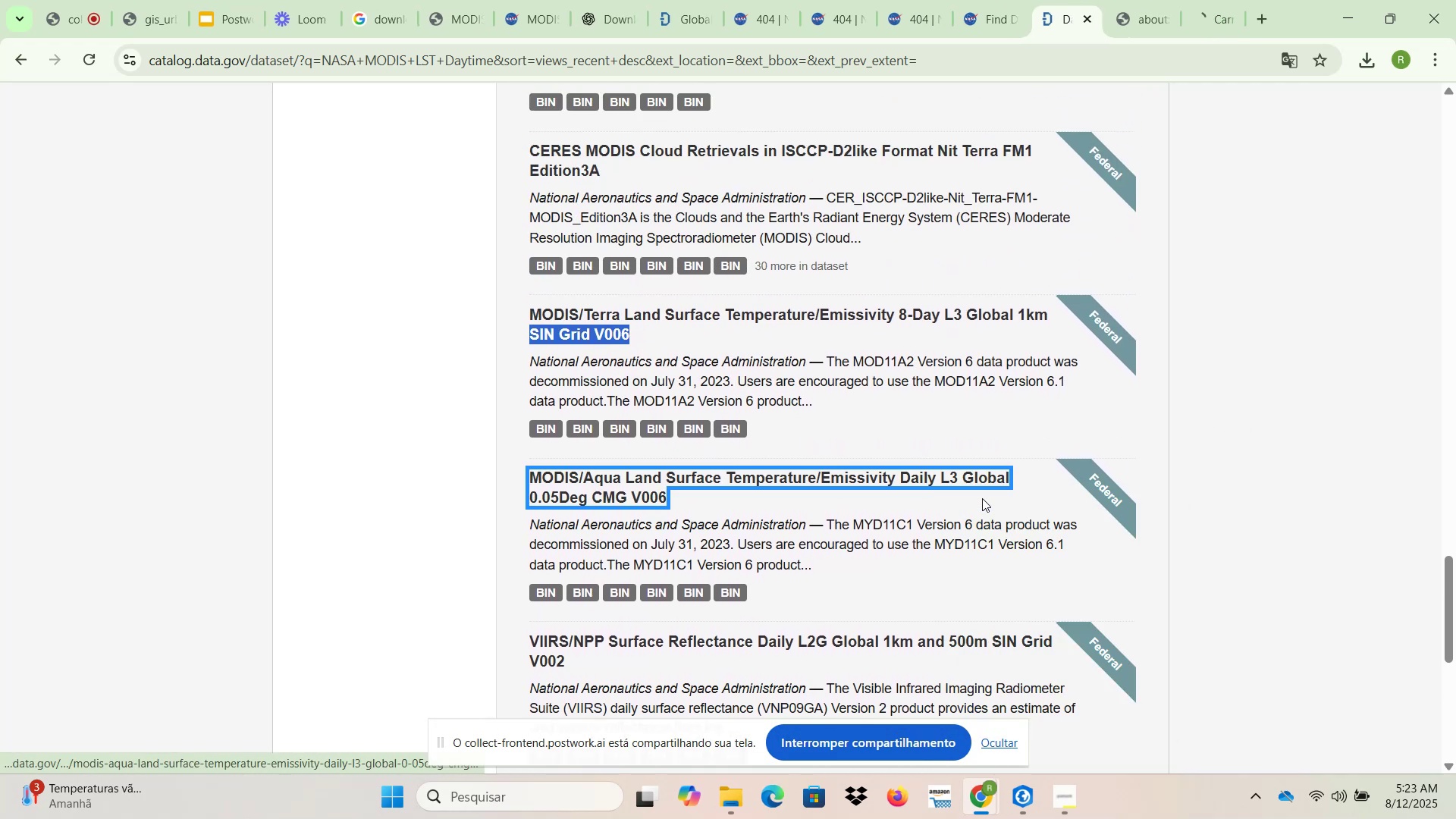 
scroll: coordinate [922, 585], scroll_direction: down, amount: 2.0
 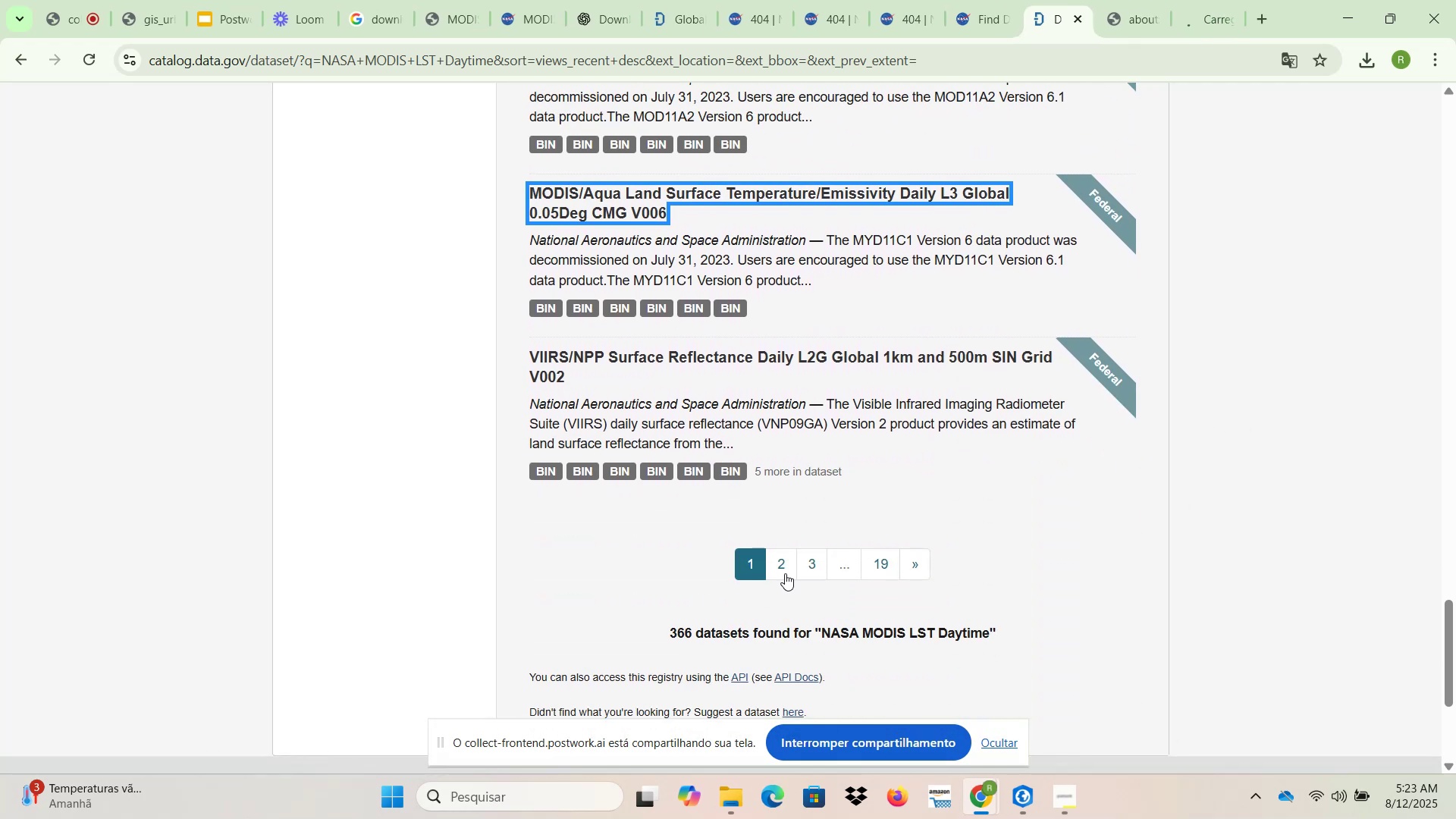 
left_click([781, 568])
 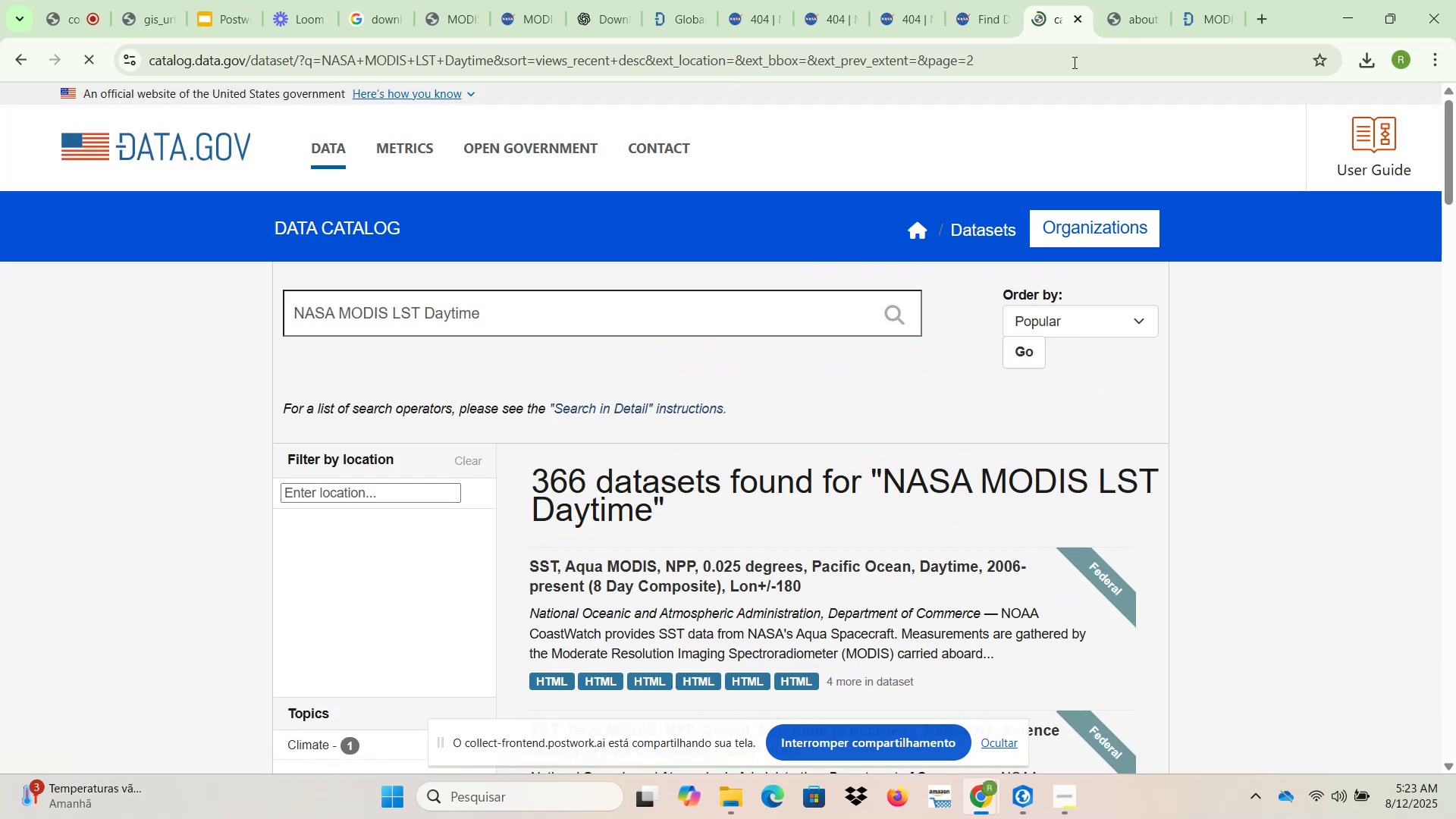 
scroll: coordinate [915, 359], scroll_direction: down, amount: 14.0
 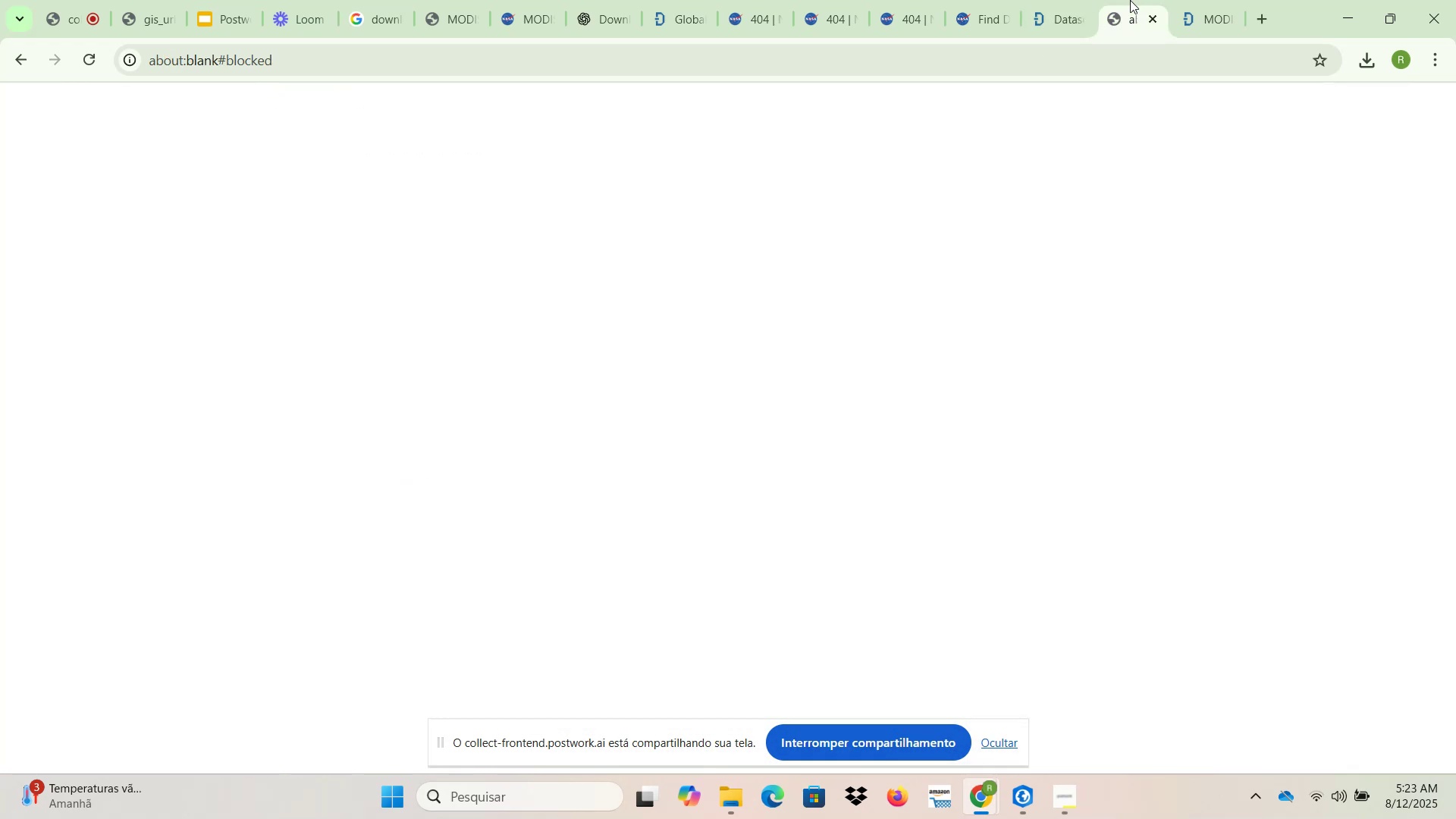 
double_click([1226, 0])
 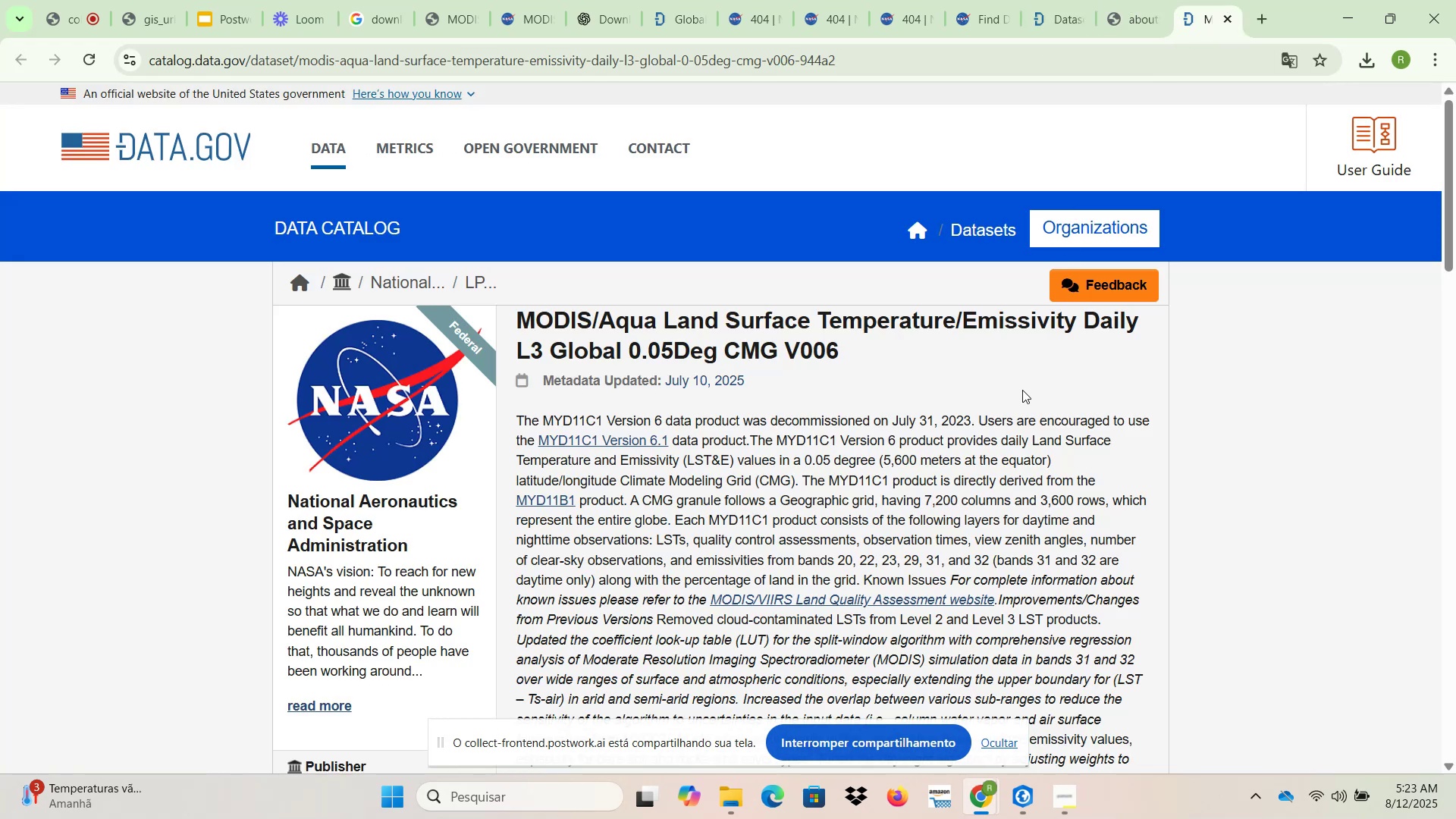 
scroll: coordinate [1023, 390], scroll_direction: down, amount: 9.0
 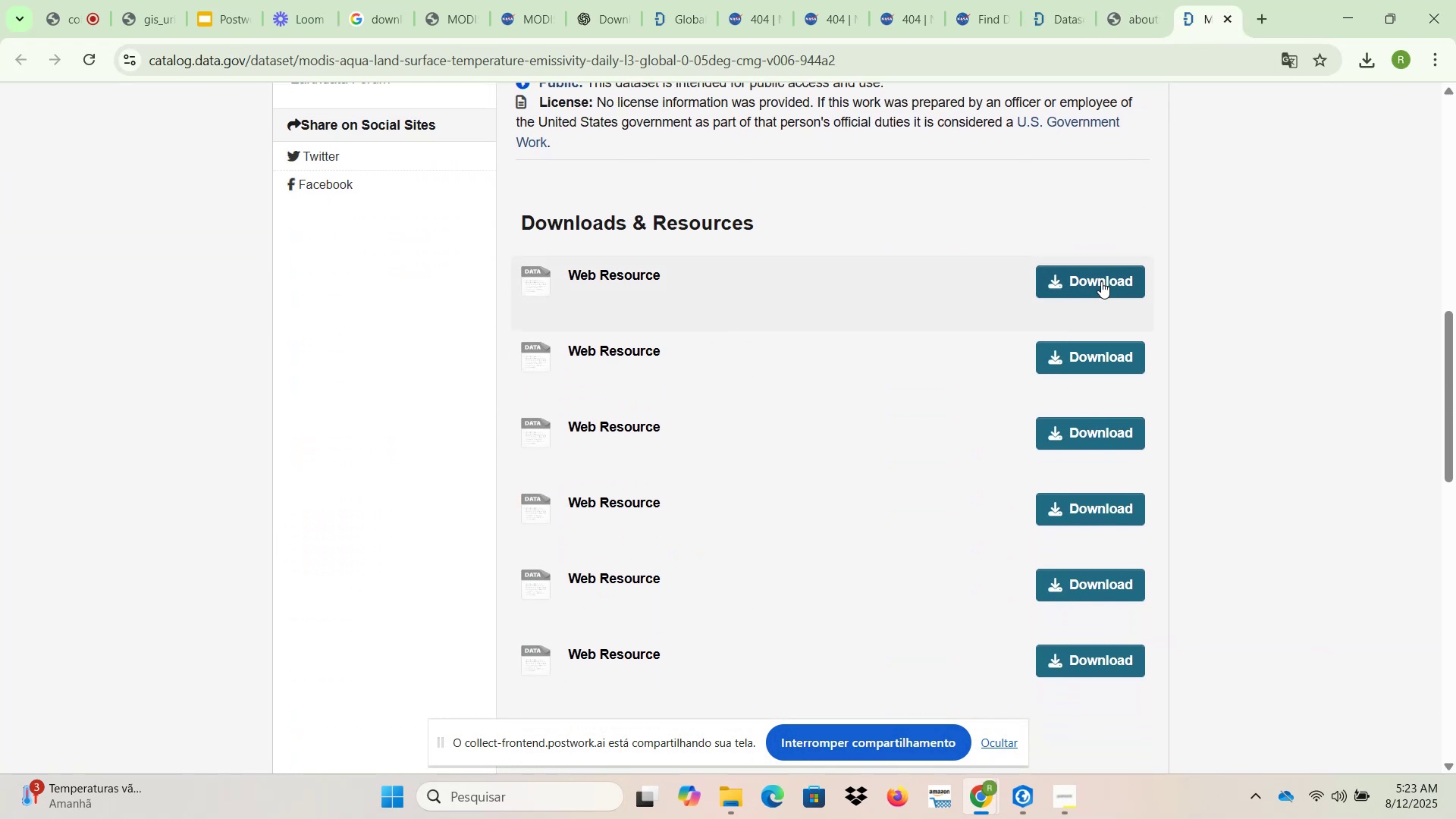 
left_click([1103, 275])
 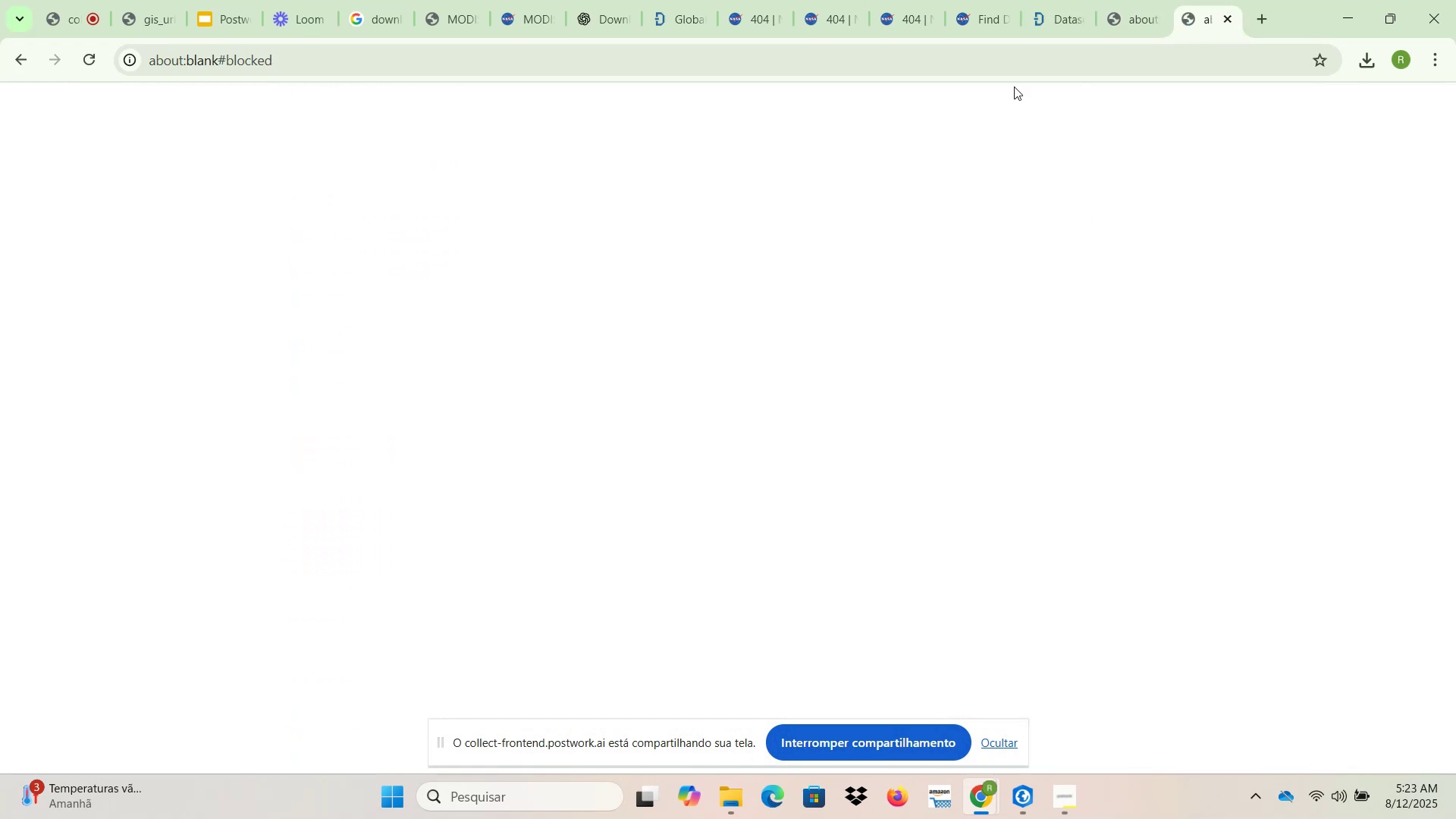 
left_click([752, 0])
 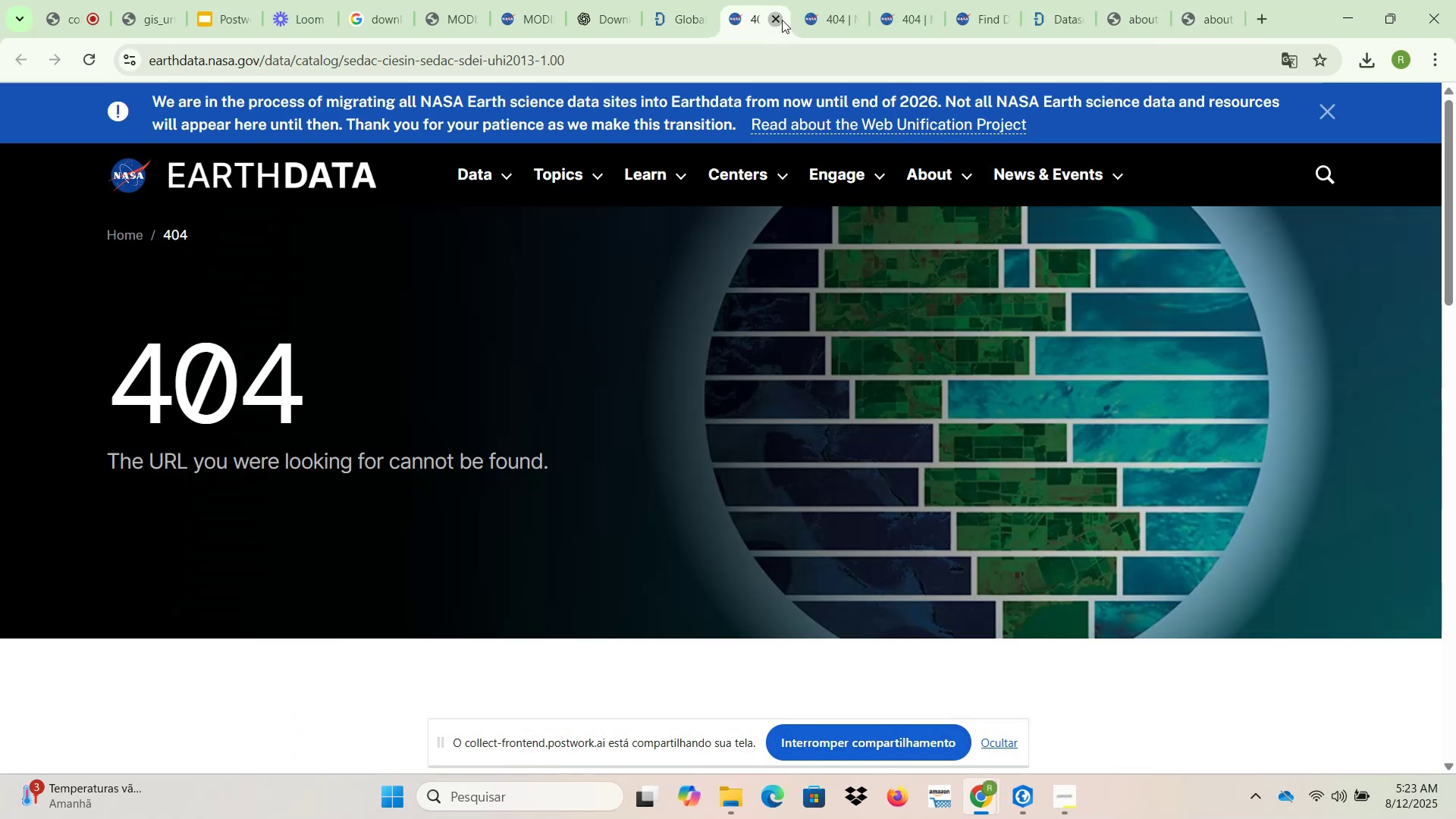 
double_click([775, 17])
 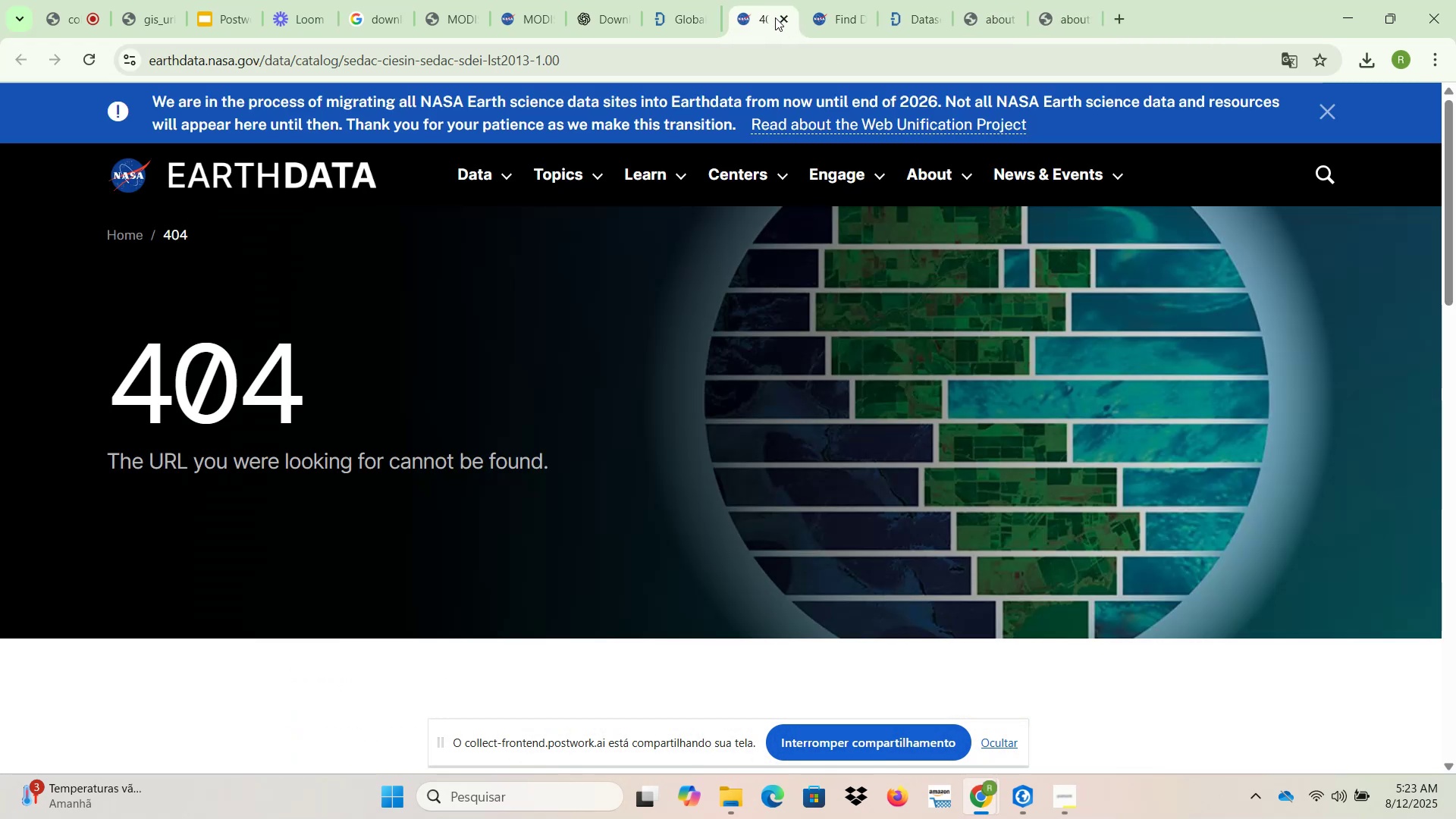 
triple_click([775, 17])
 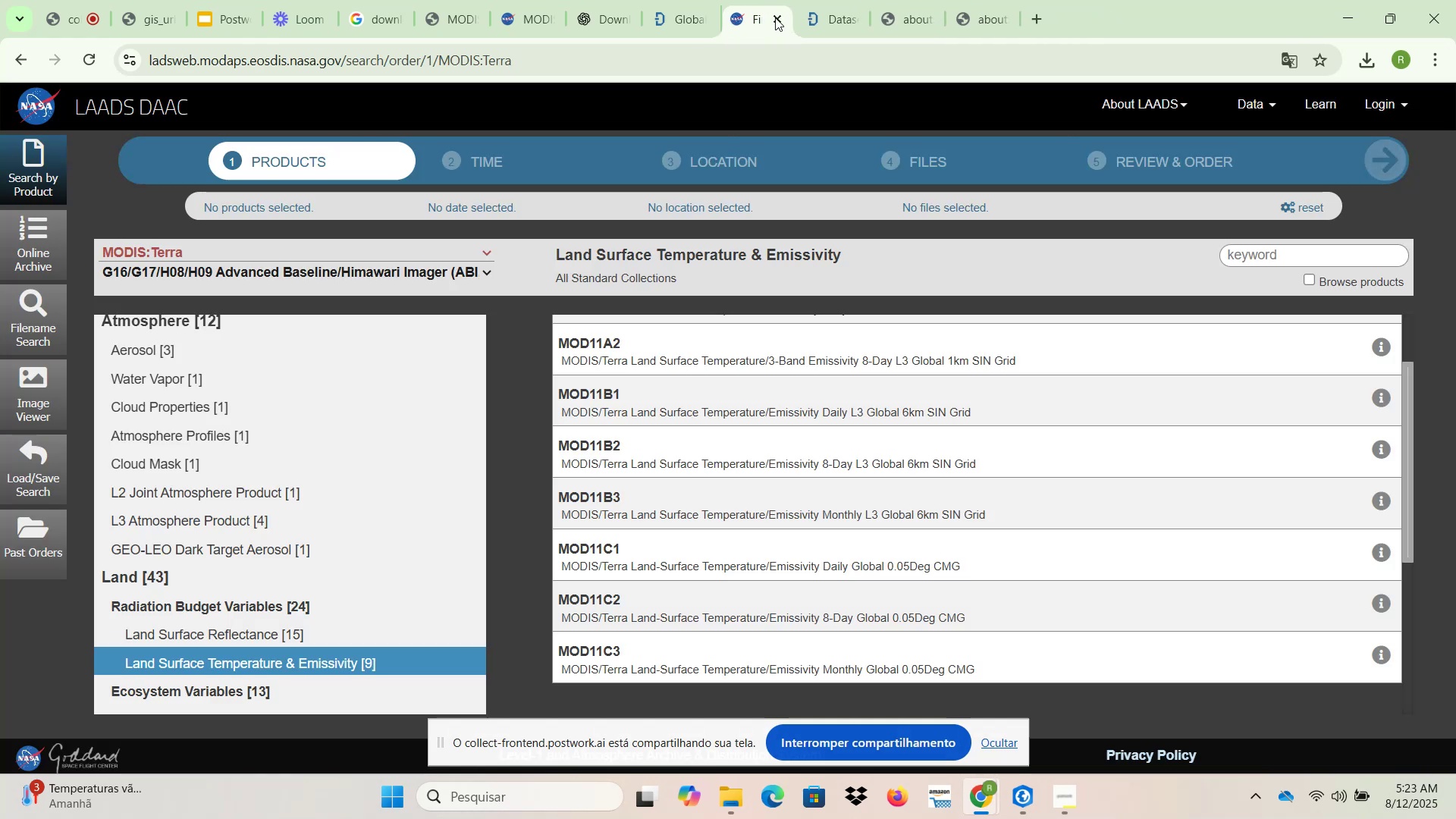 
triple_click([775, 17])
 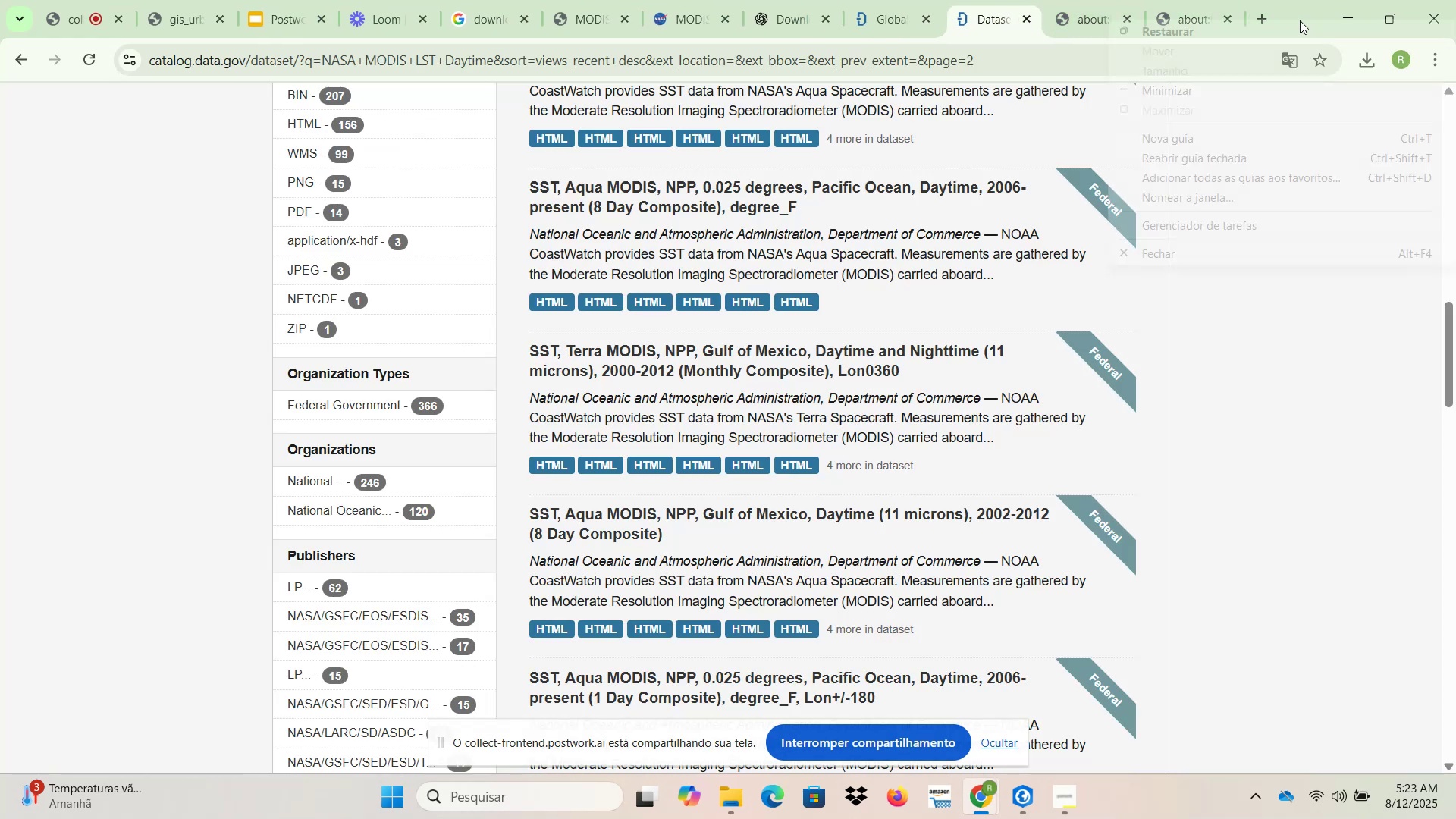 
left_click([1203, 168])
 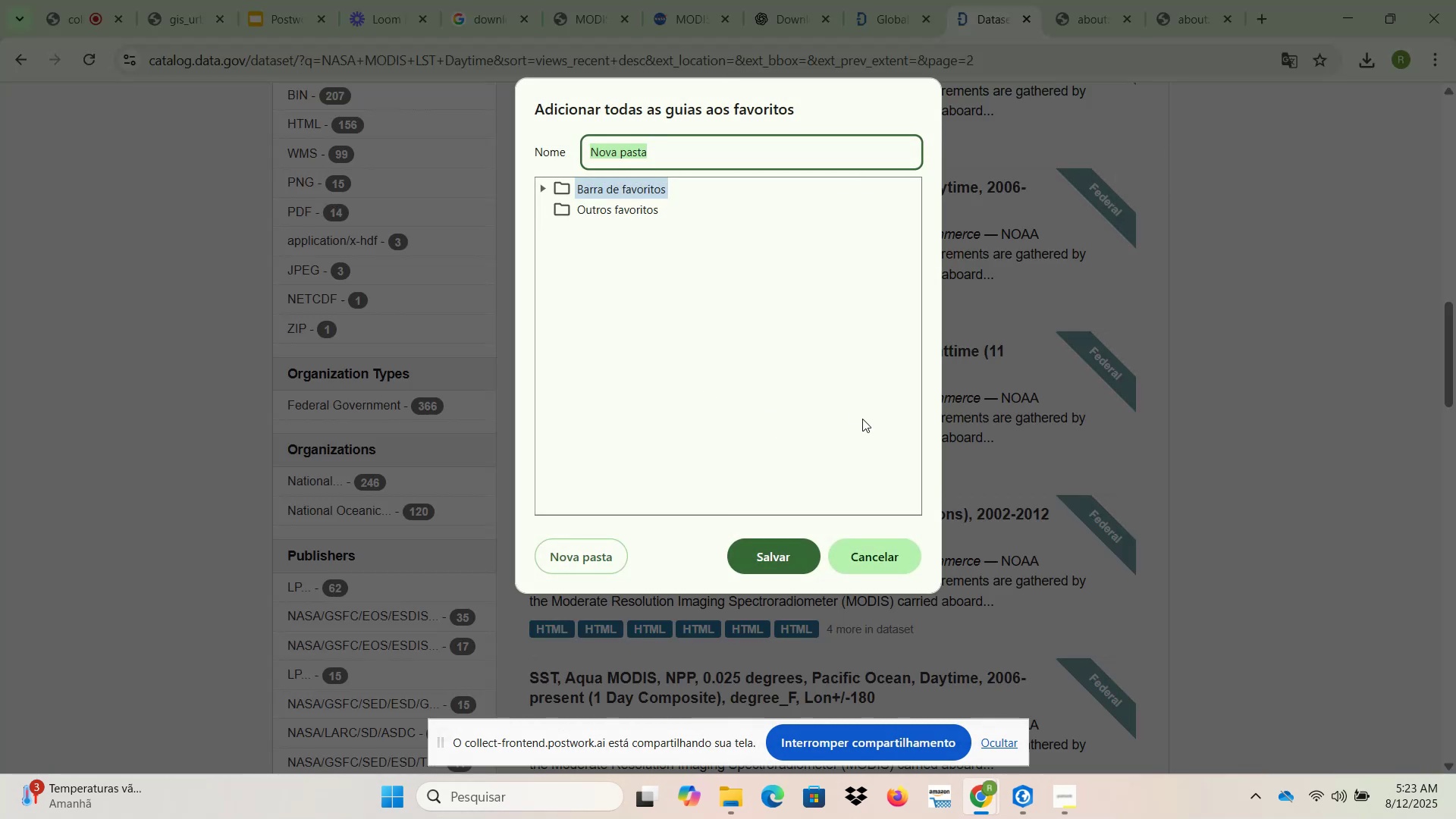 
left_click([881, 557])
 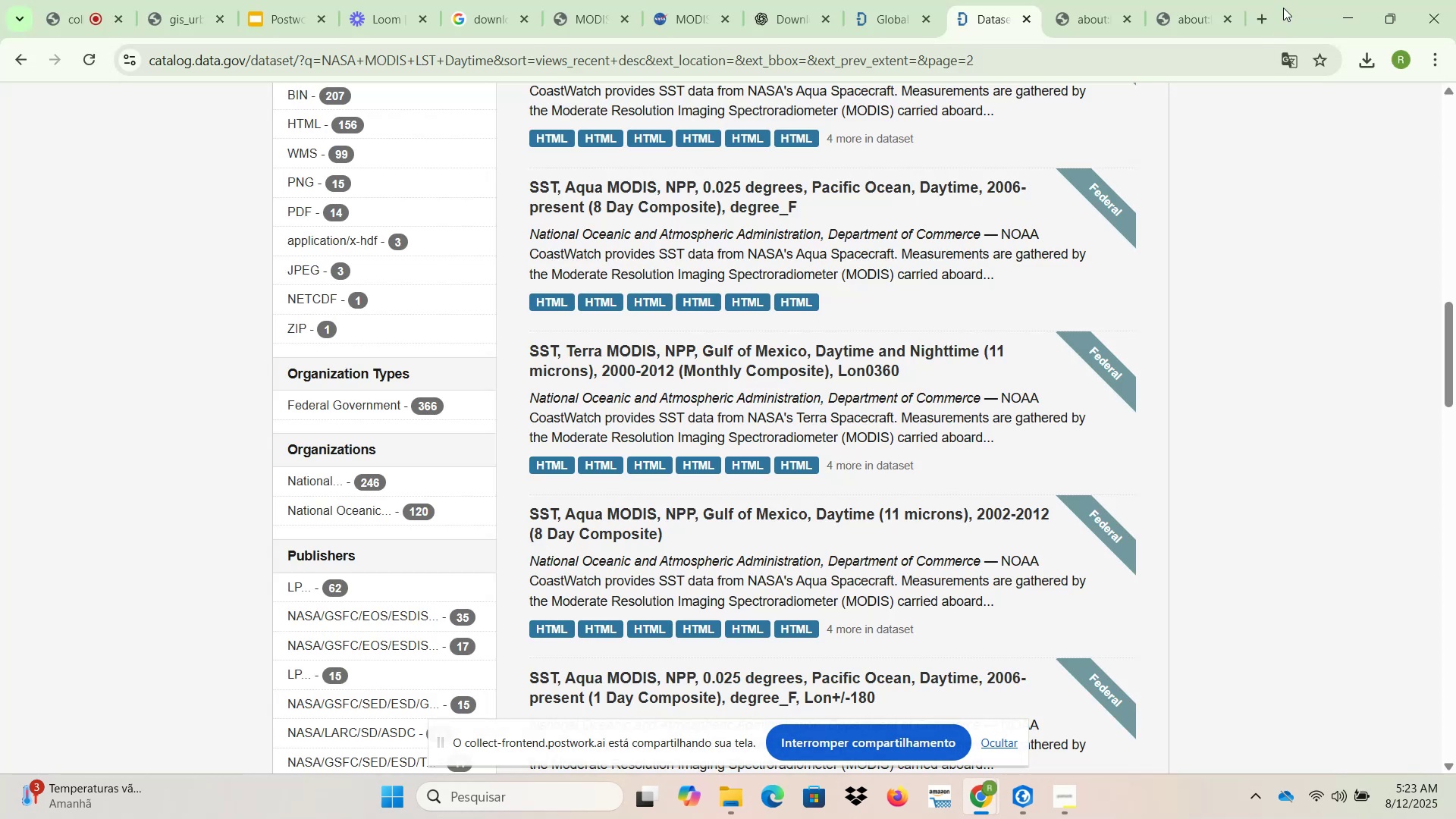 
right_click([1284, 5])
 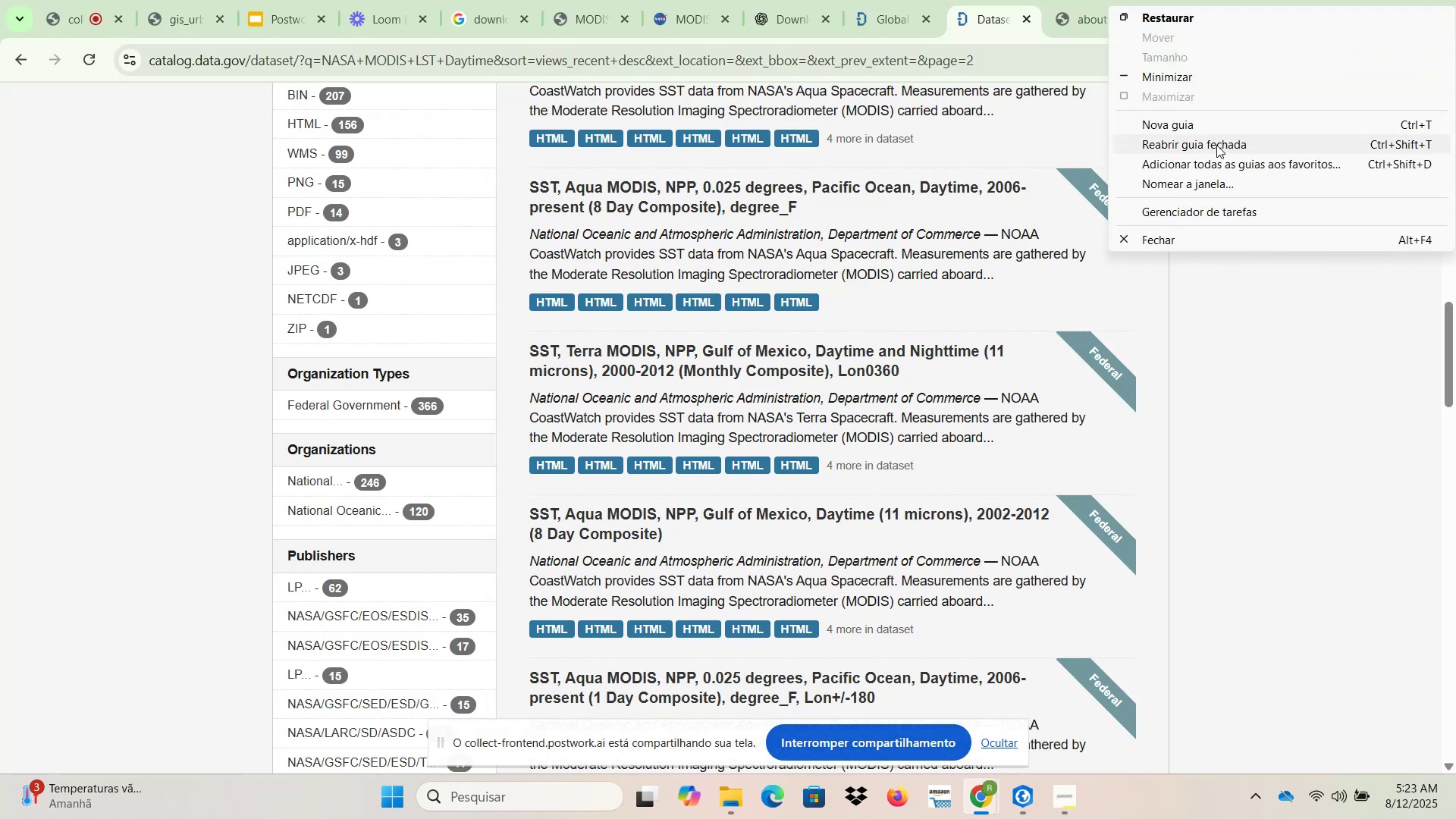 
left_click([1215, 150])
 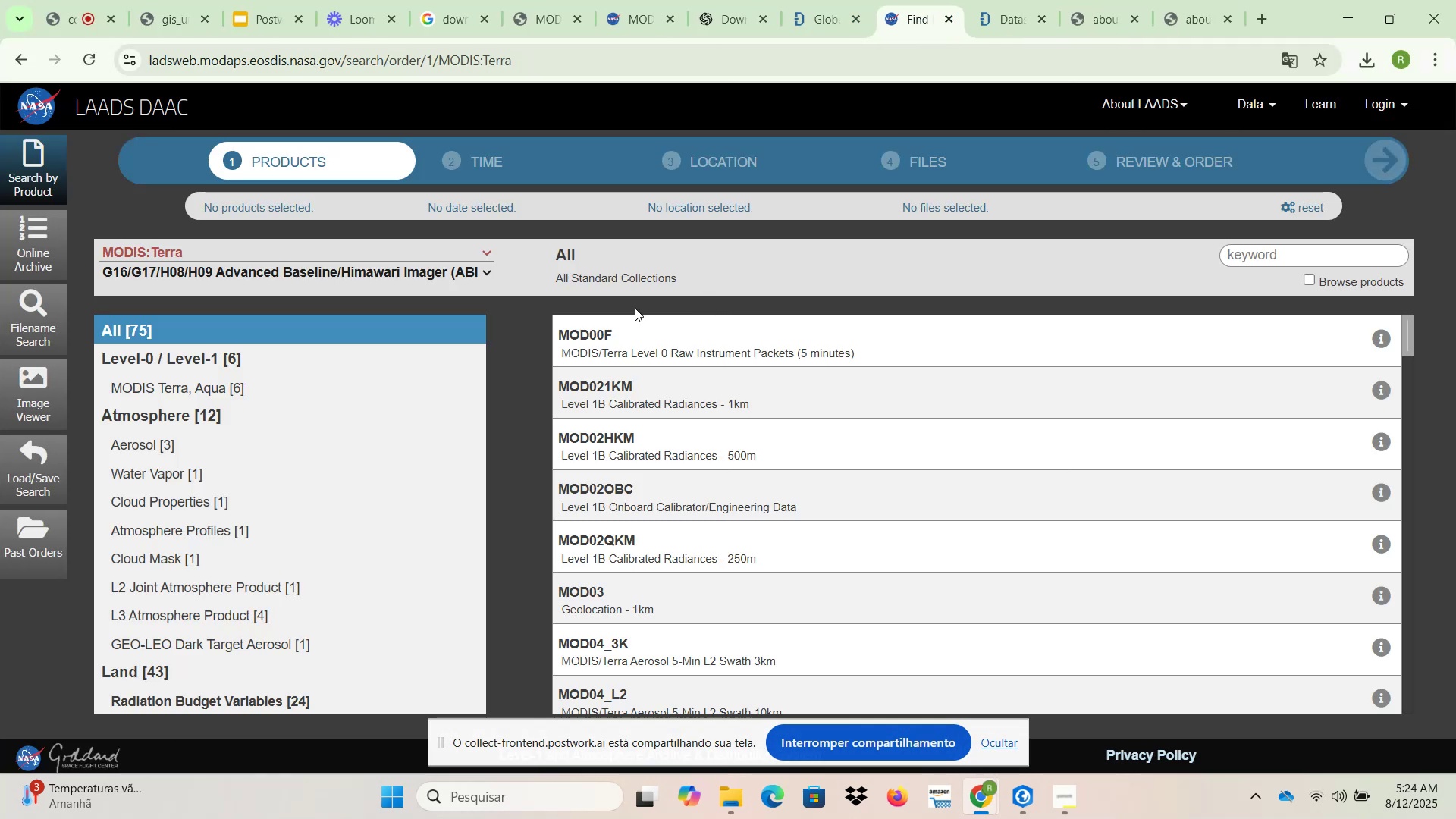 
scroll: coordinate [298, 516], scroll_direction: down, amount: 4.0
 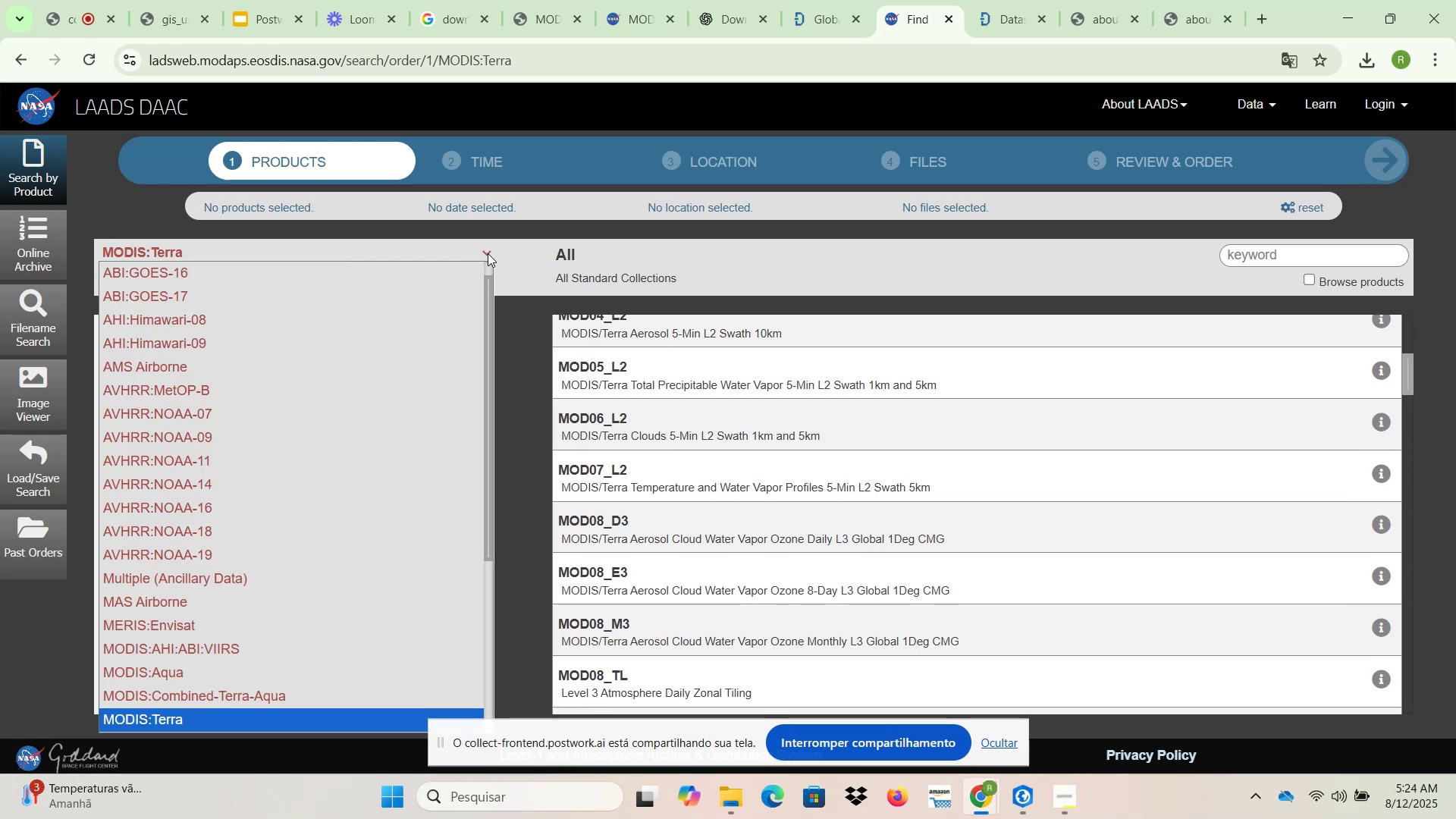 
wait(5.9)
 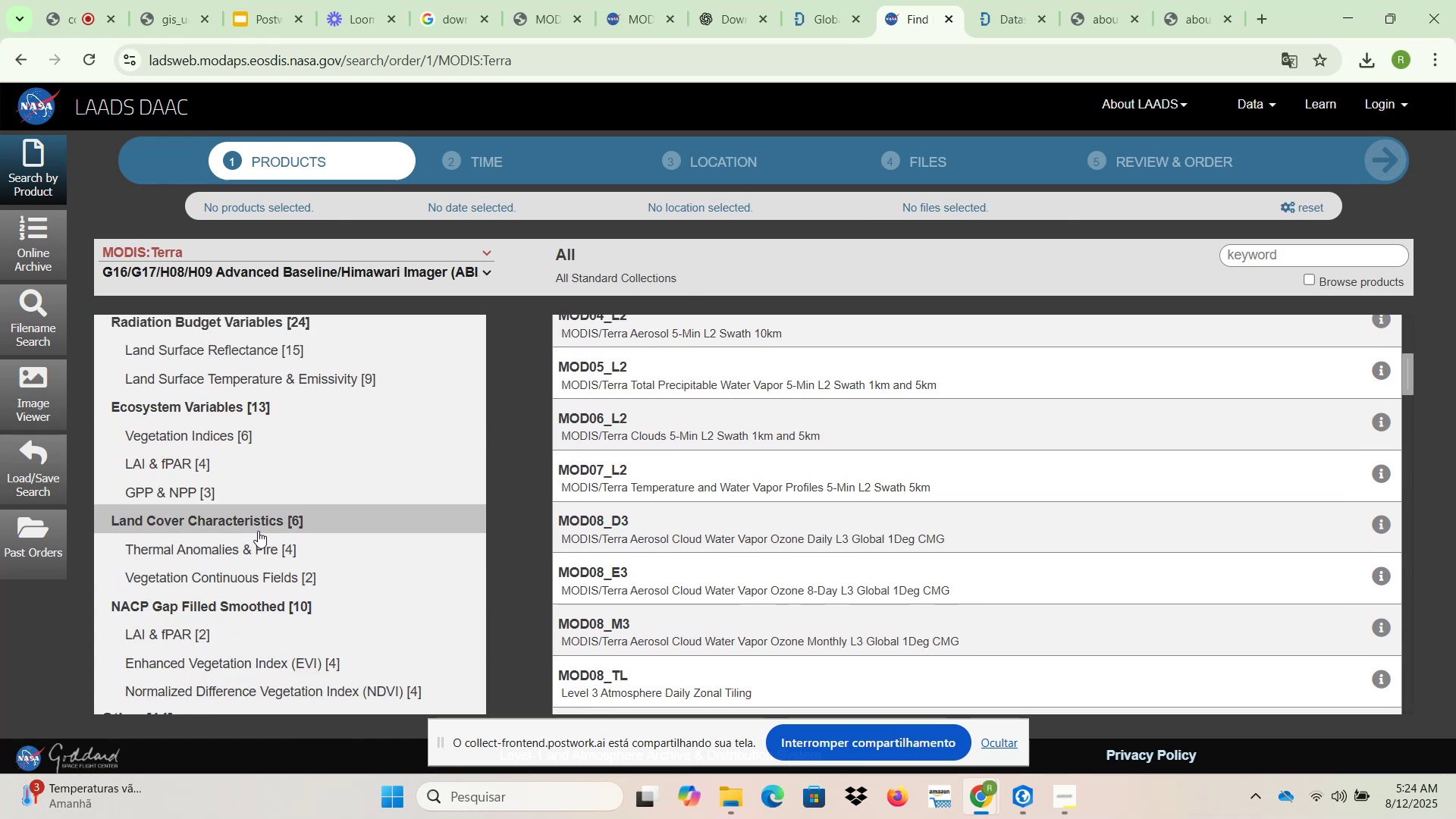 
scroll: coordinate [400, 473], scroll_direction: down, amount: 1.0
 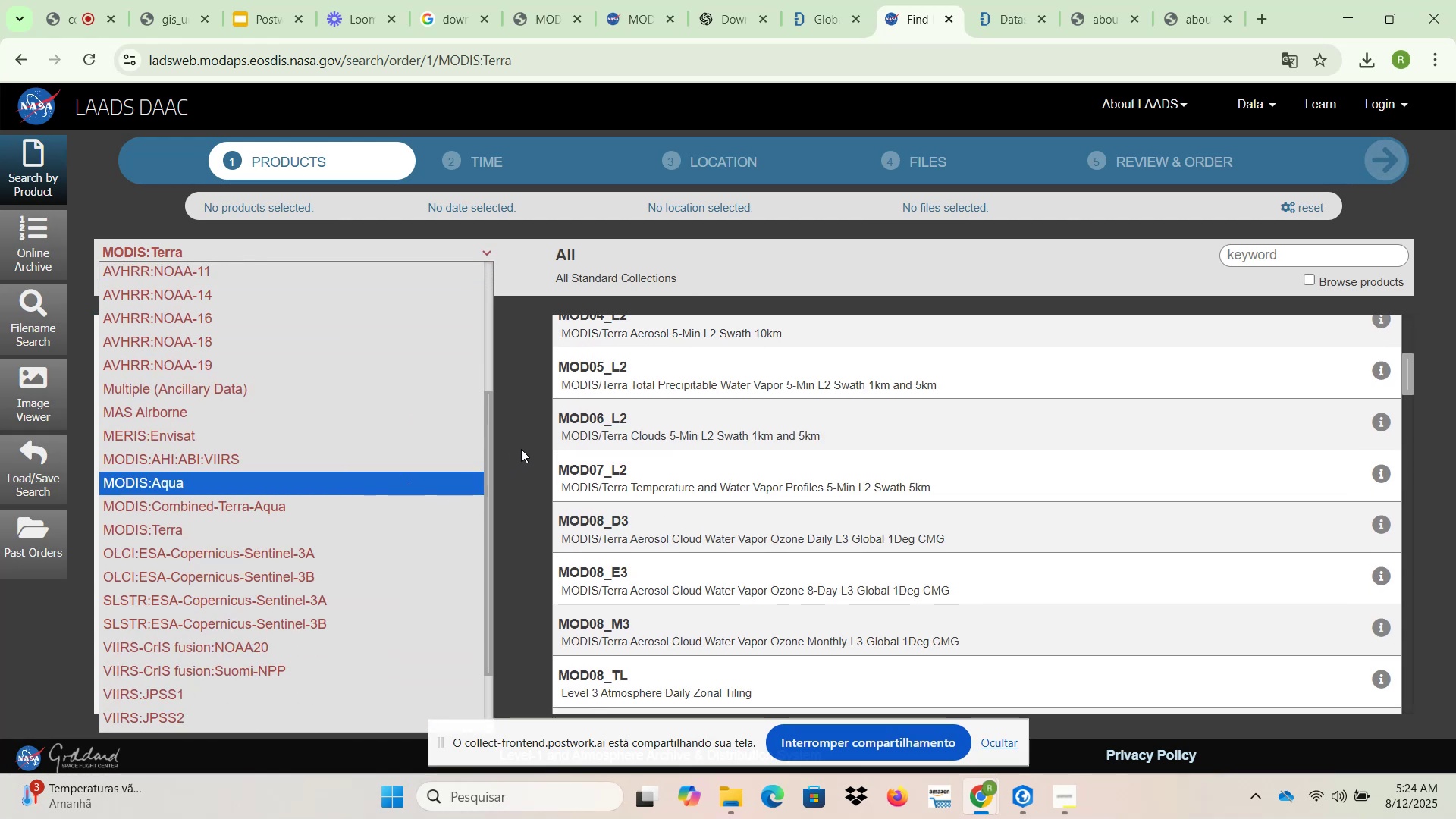 
left_click([532, 445])
 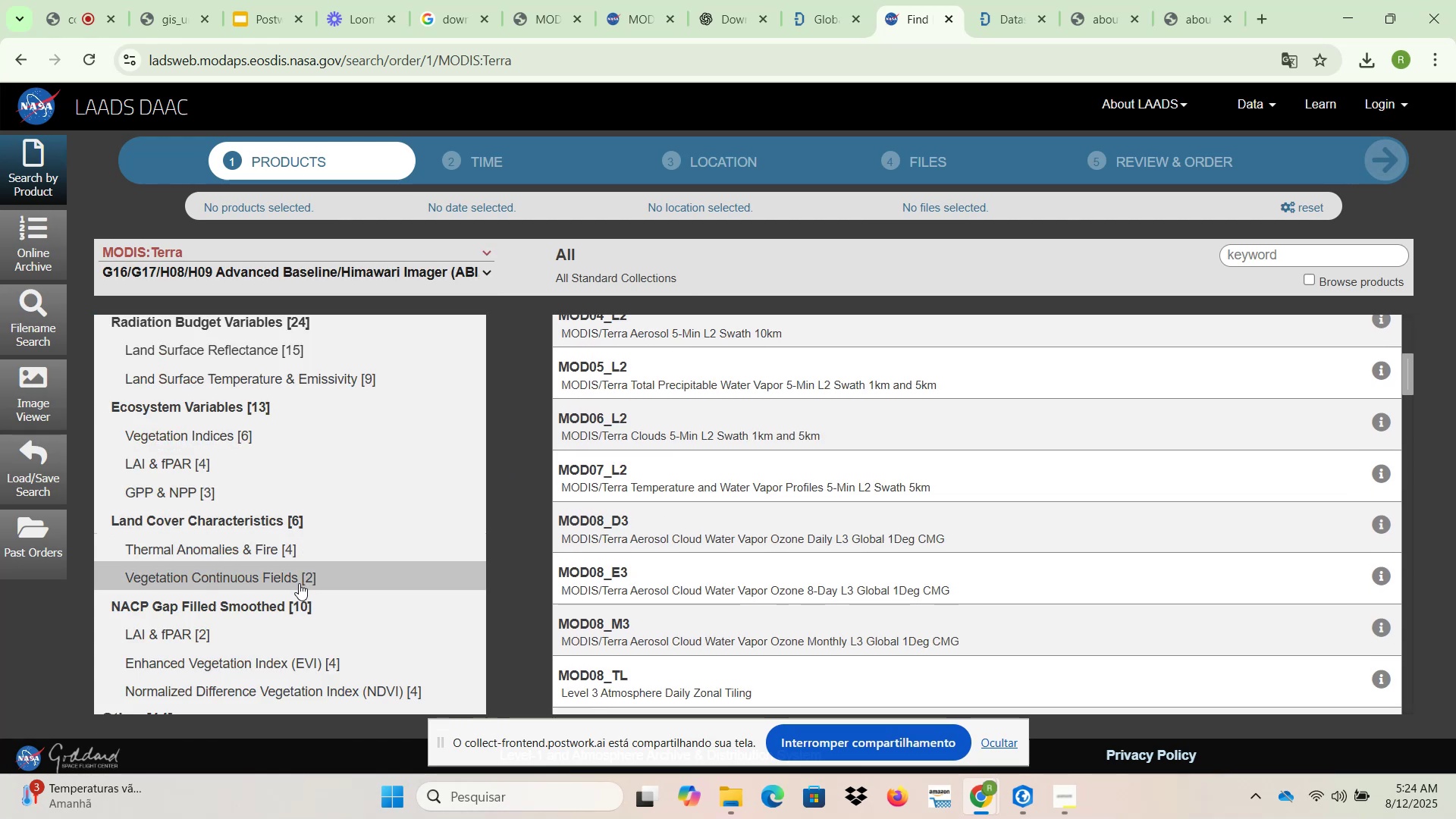 
scroll: coordinate [293, 582], scroll_direction: up, amount: 2.0
 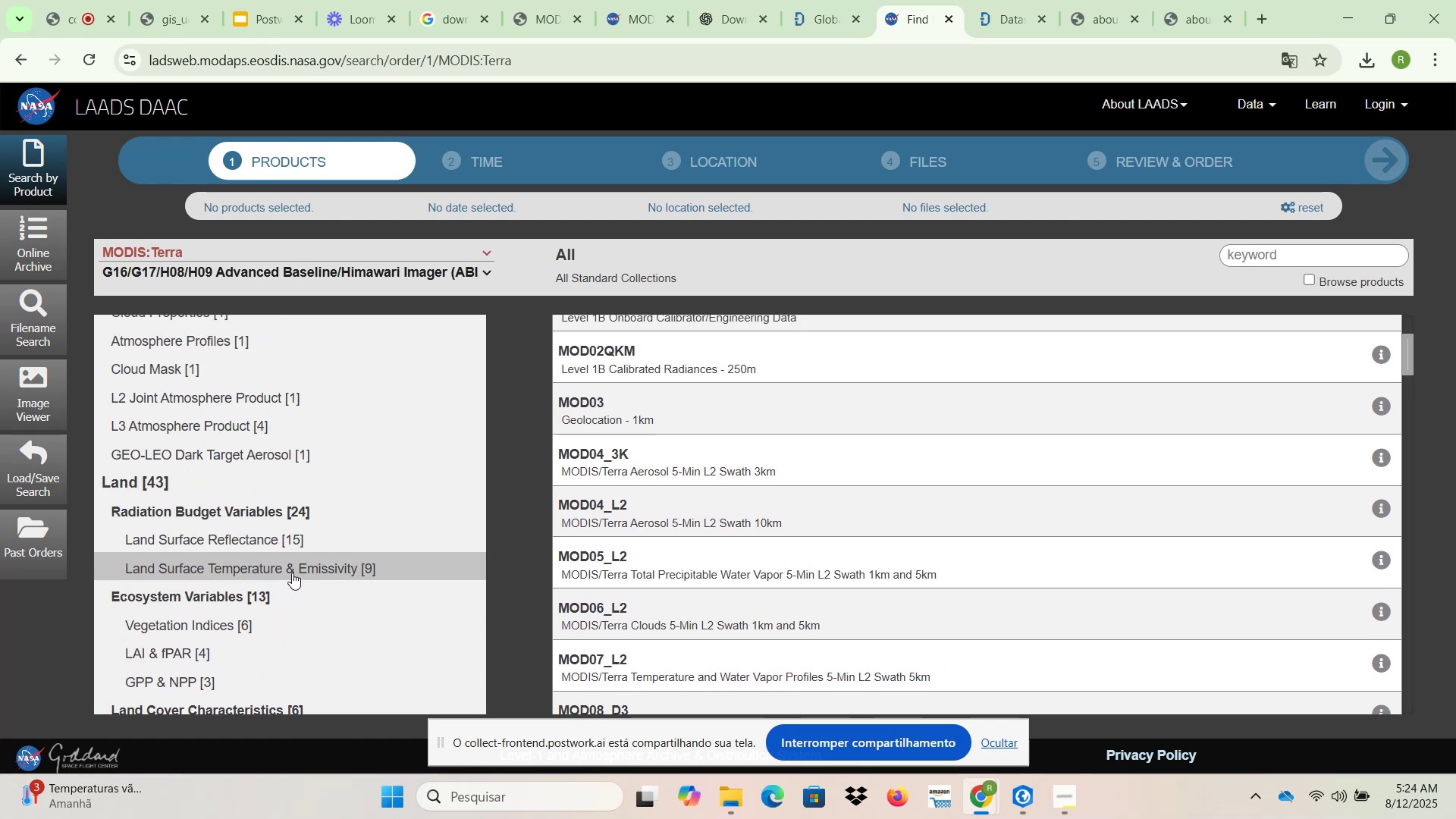 
left_click([297, 571])
 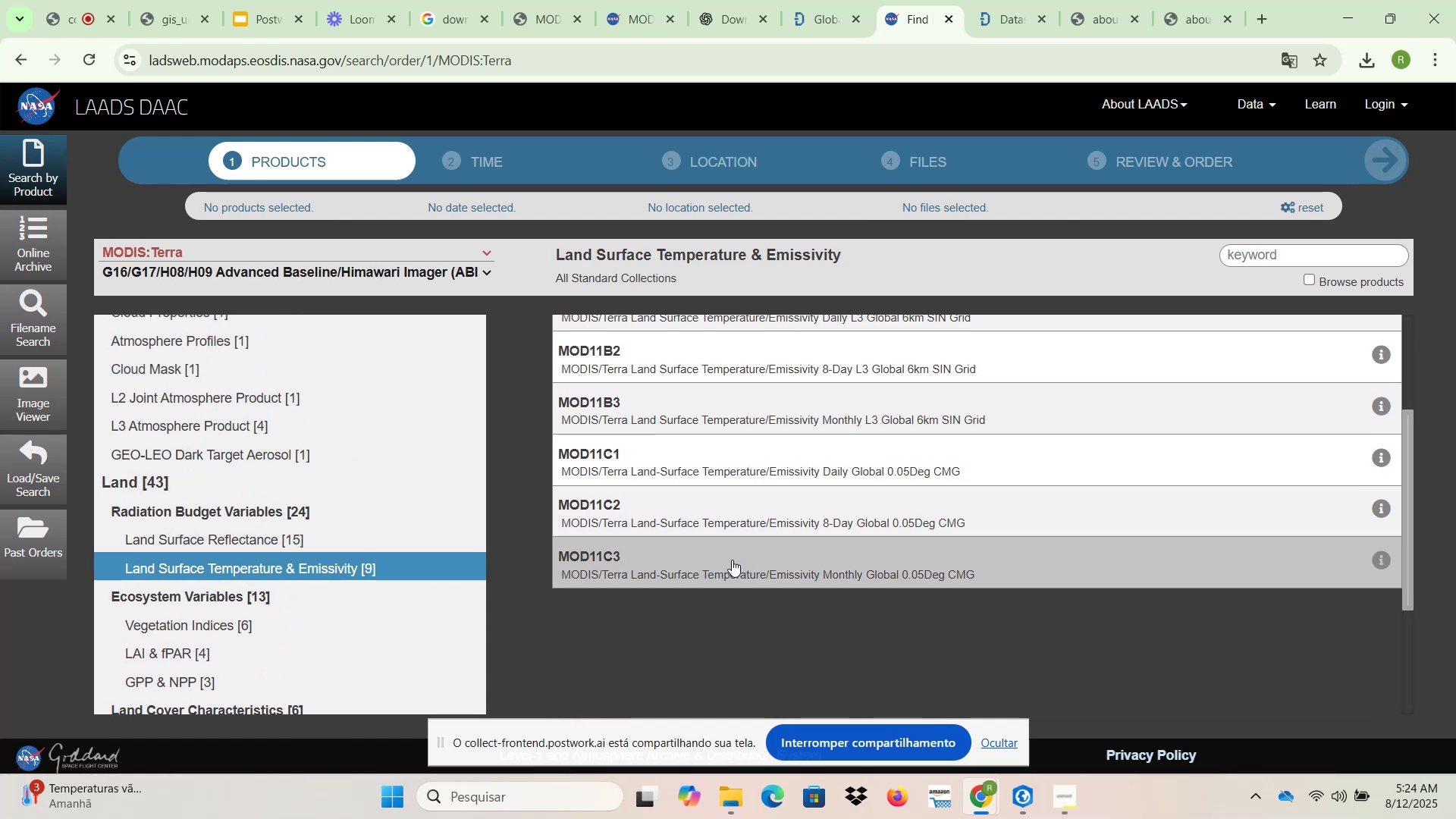 
scroll: coordinate [739, 561], scroll_direction: up, amount: 2.0
 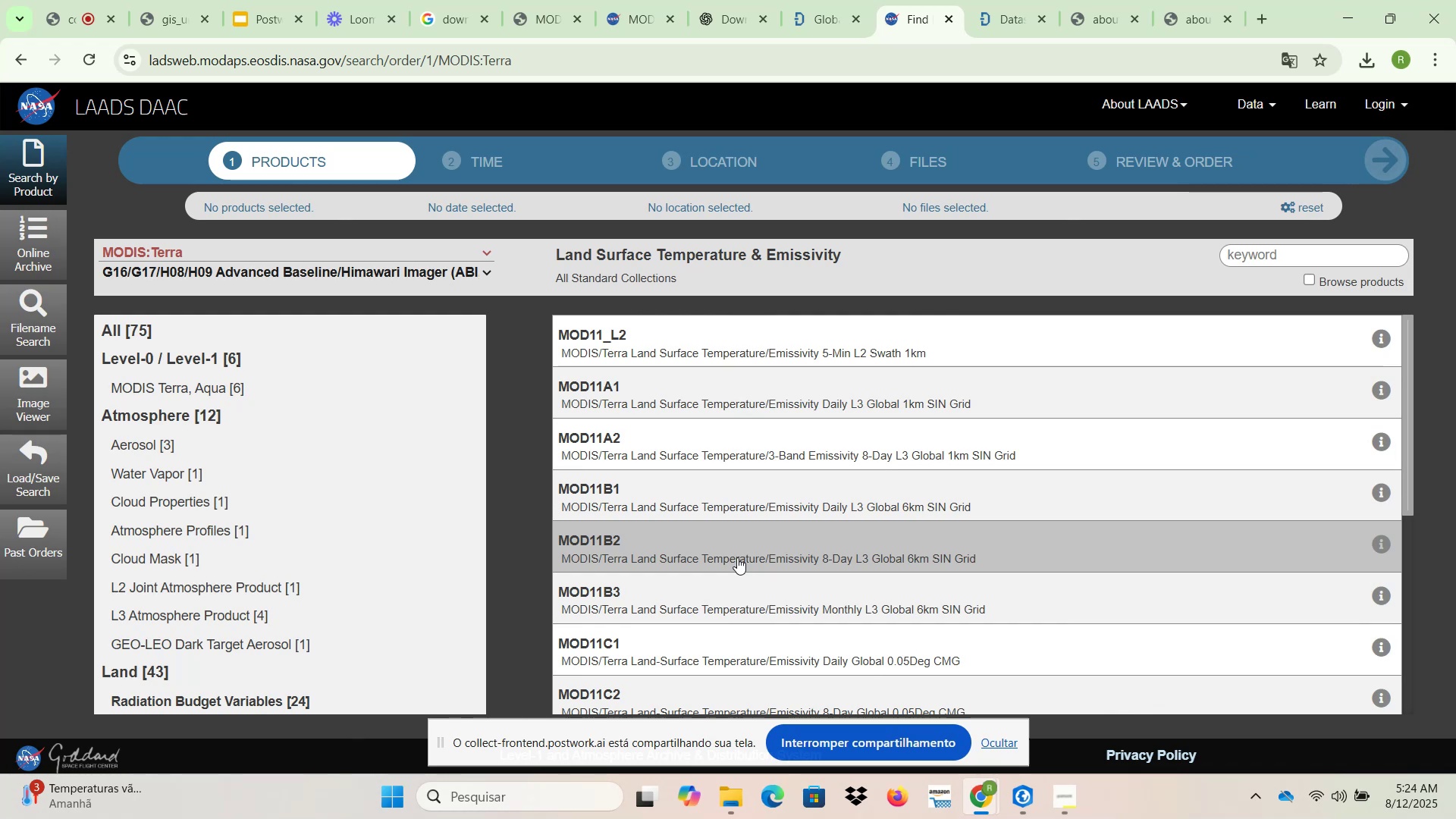 
scroll: coordinate [737, 557], scroll_direction: down, amount: 3.0
 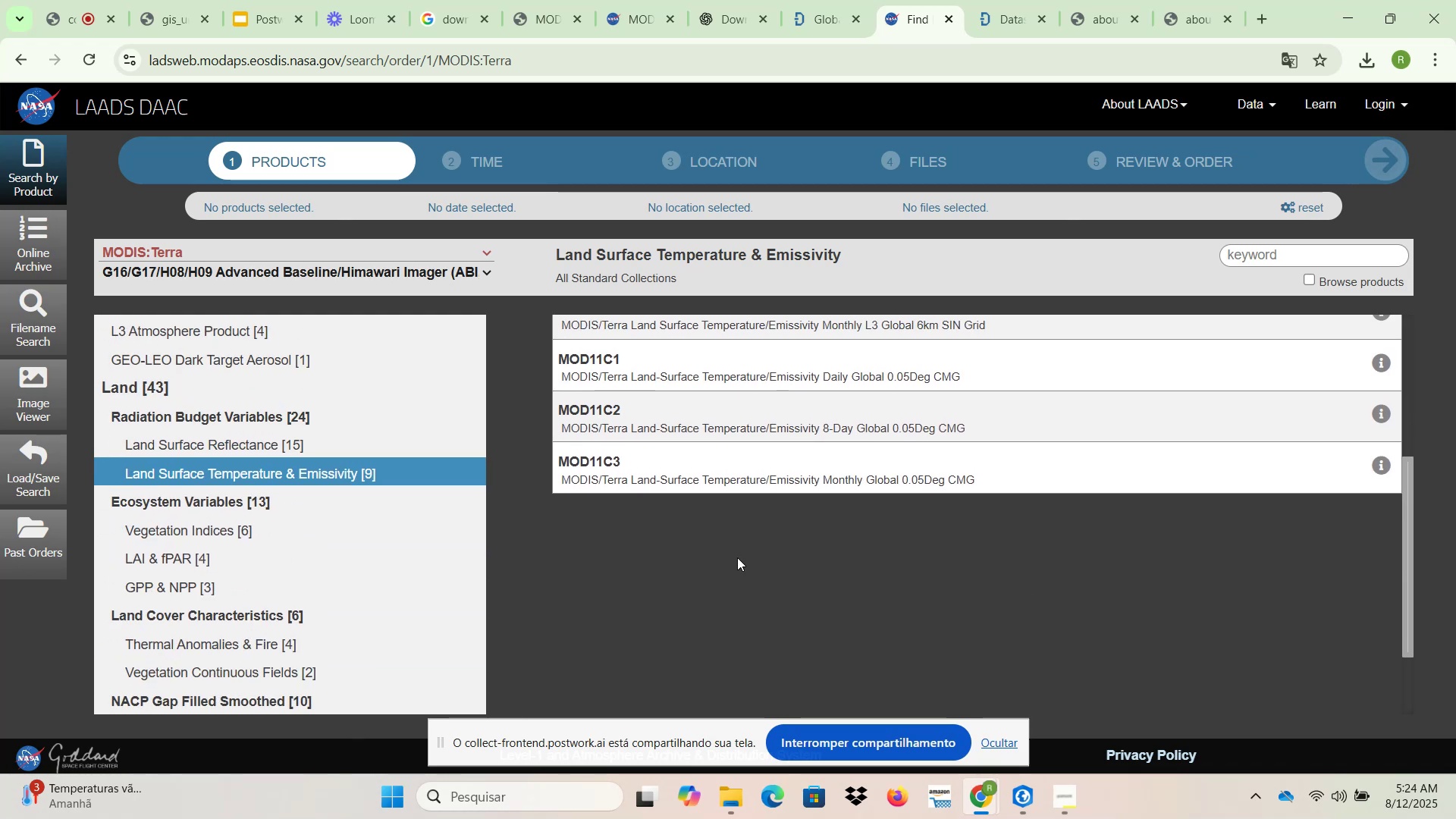 
scroll: coordinate [737, 557], scroll_direction: up, amount: 4.0
 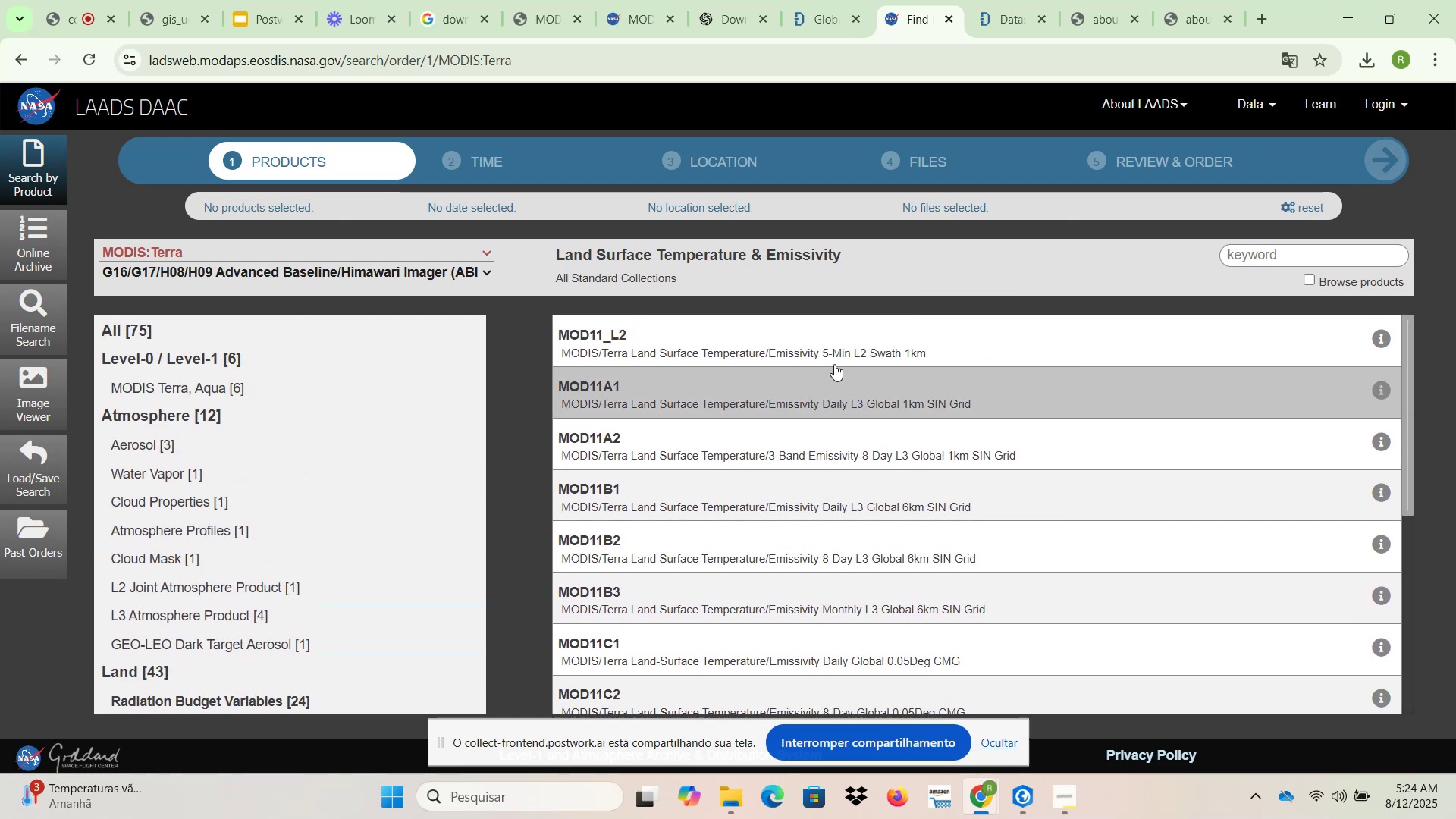 
left_click([845, 336])
 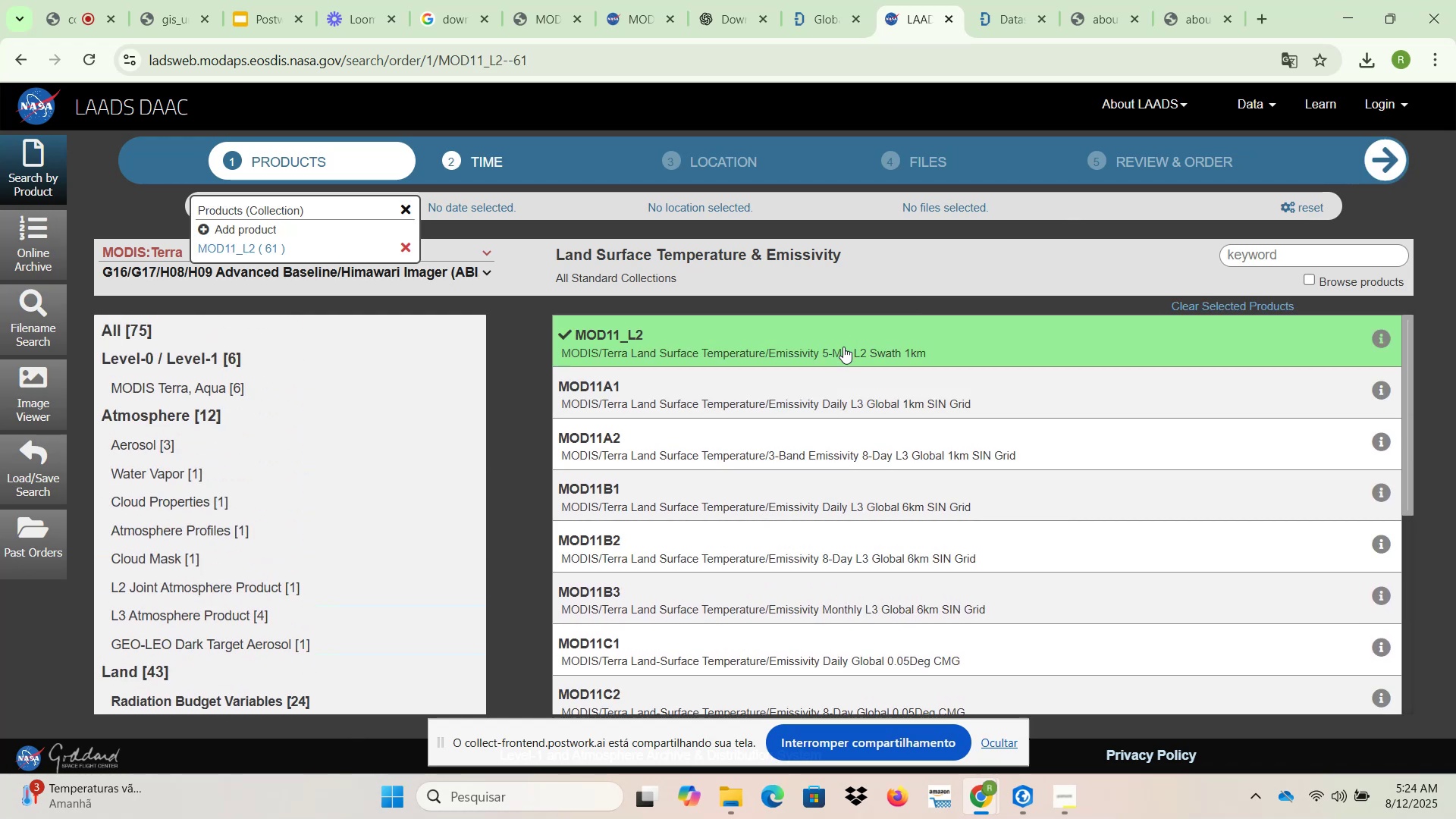 
left_click([843, 348])
 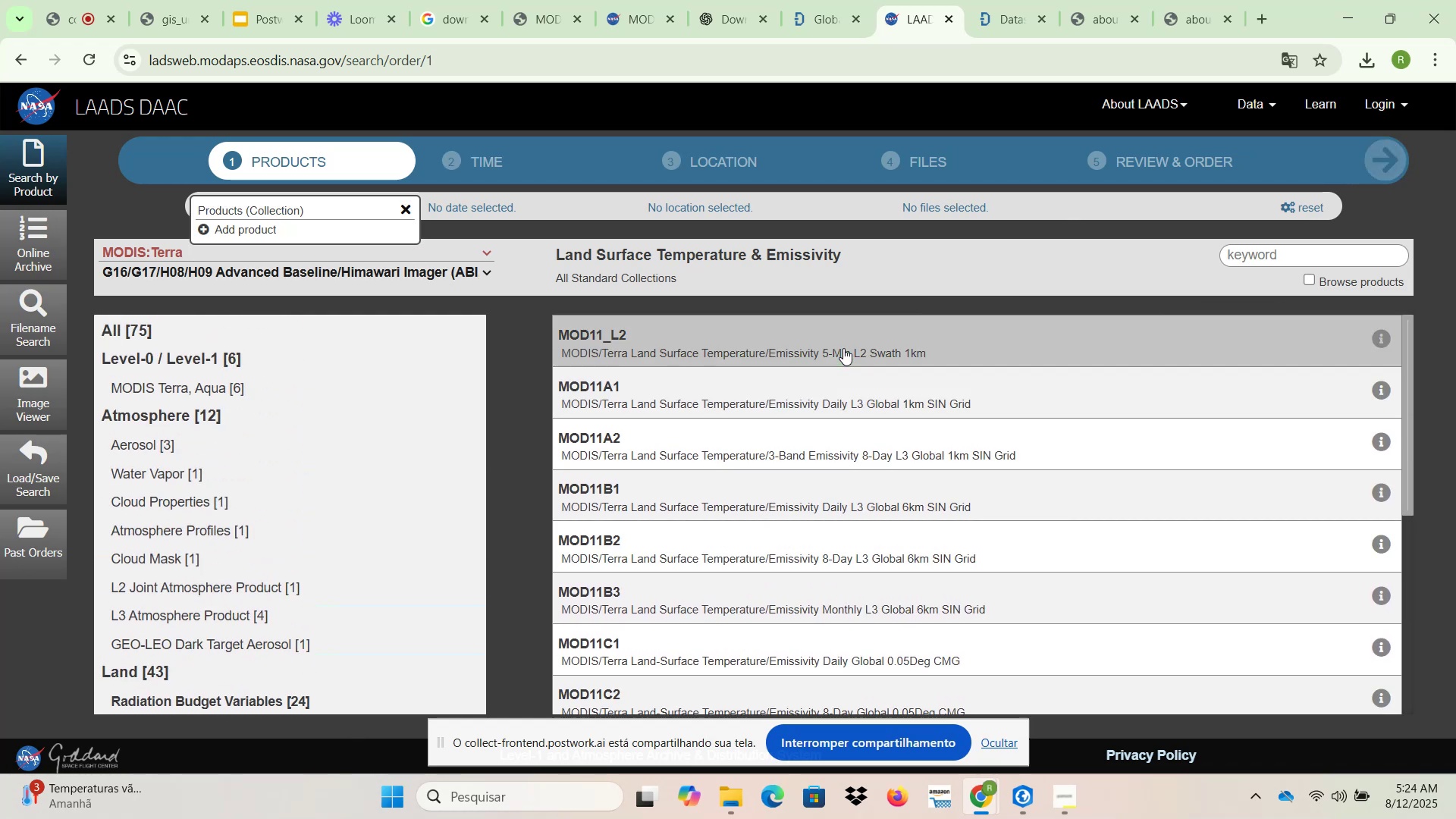 
left_click([843, 348])
 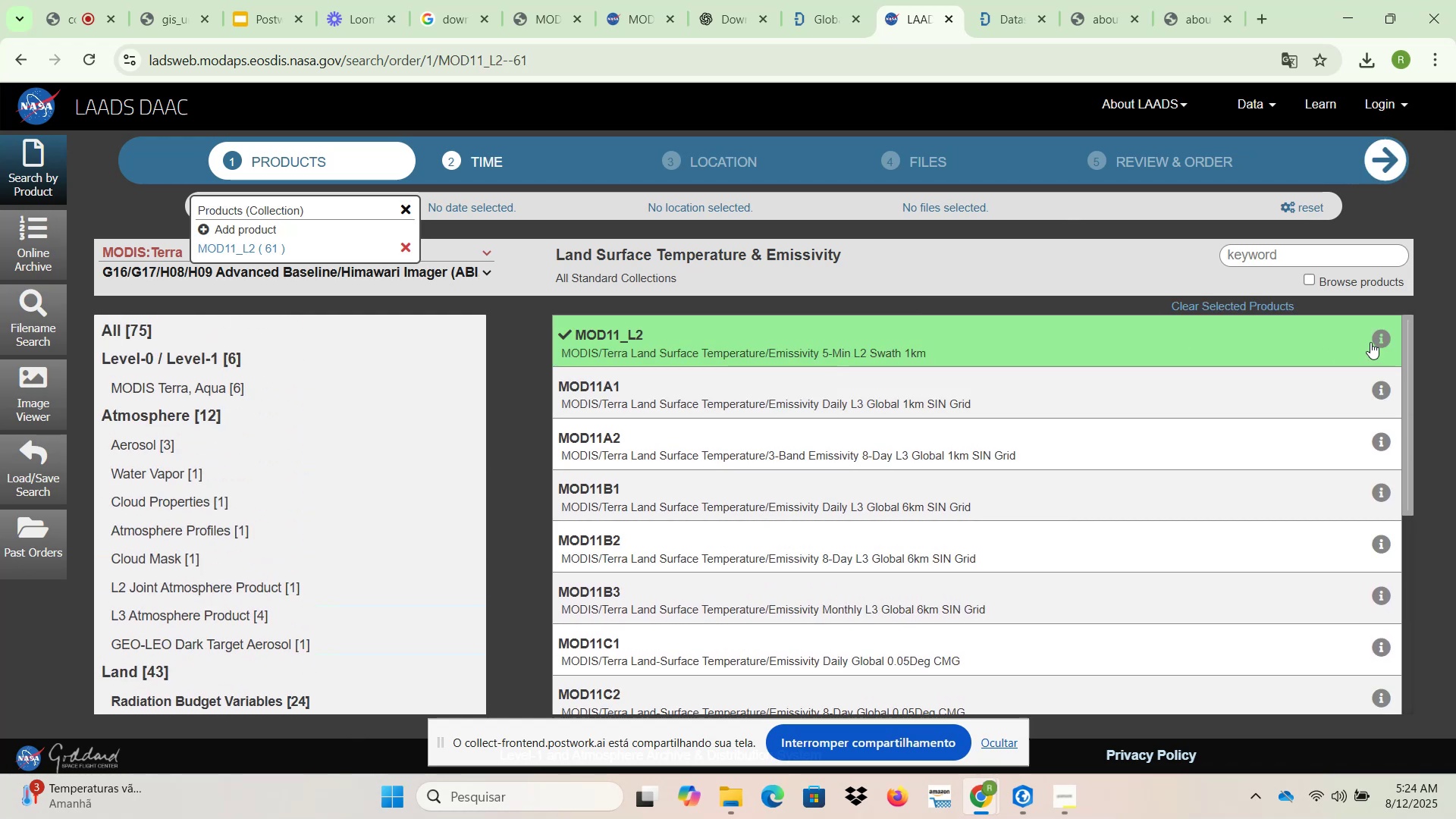 
left_click([1377, 338])
 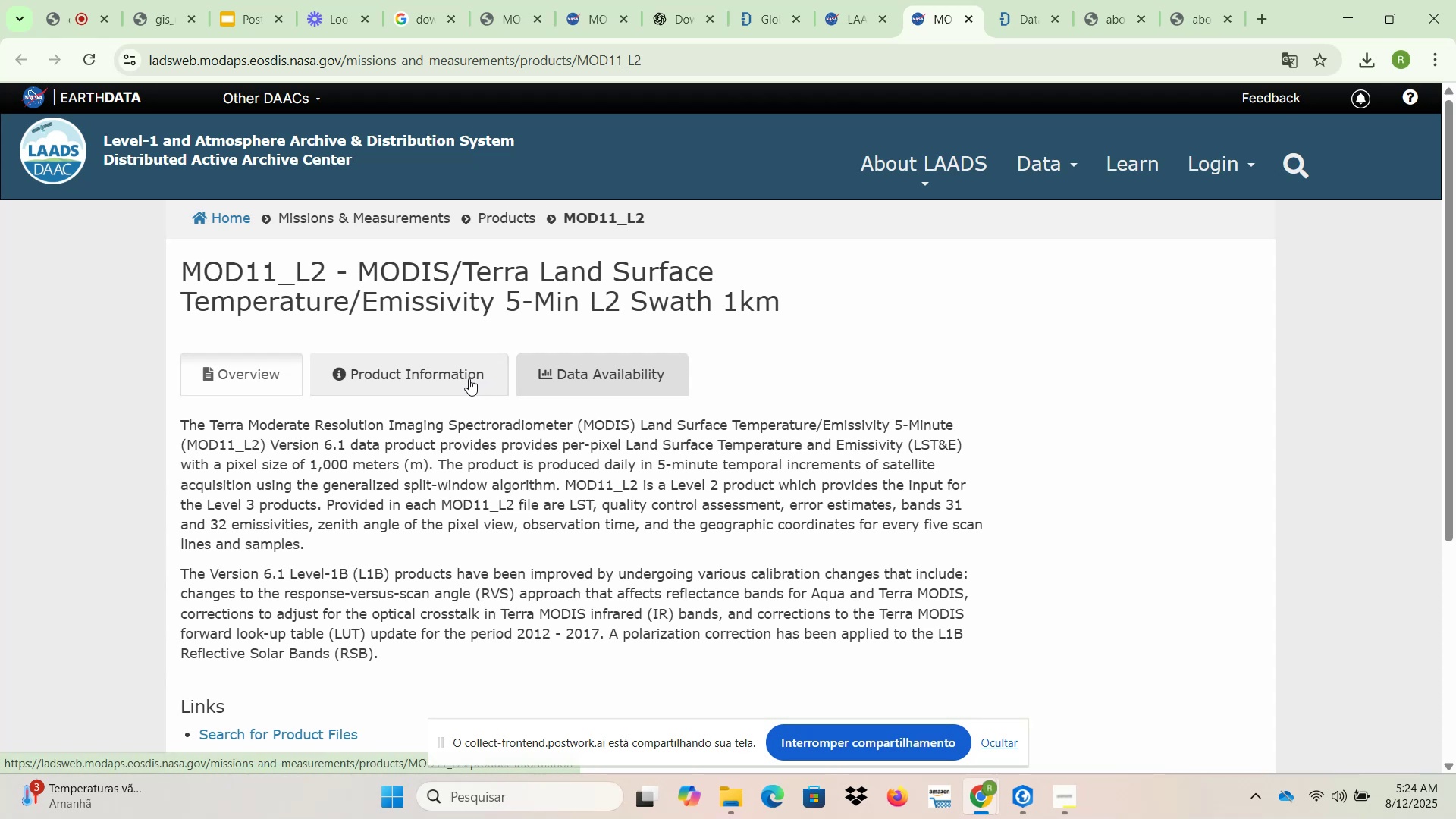 
wait(7.8)
 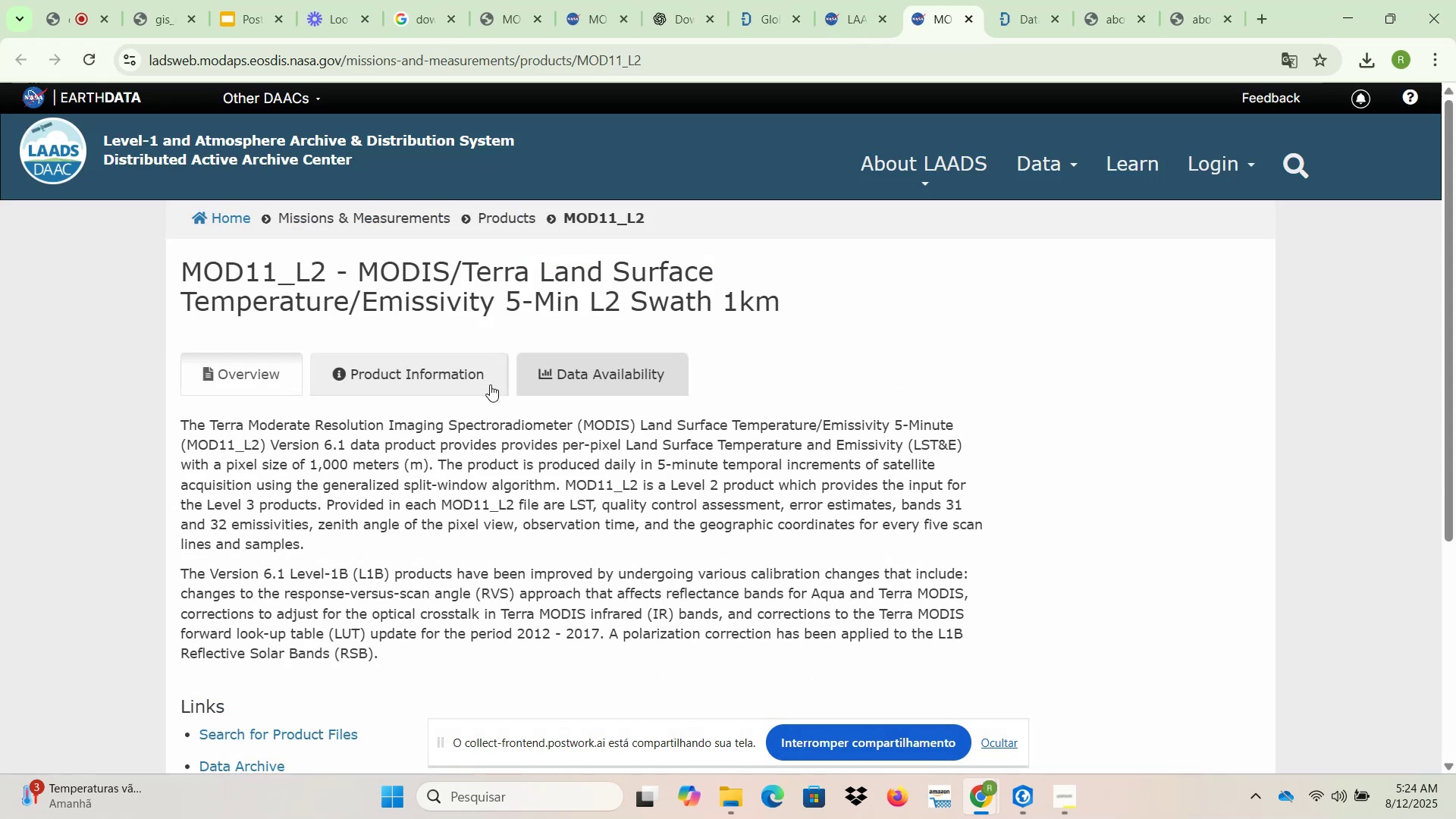 
scroll: coordinate [464, 445], scroll_direction: down, amount: 1.0
 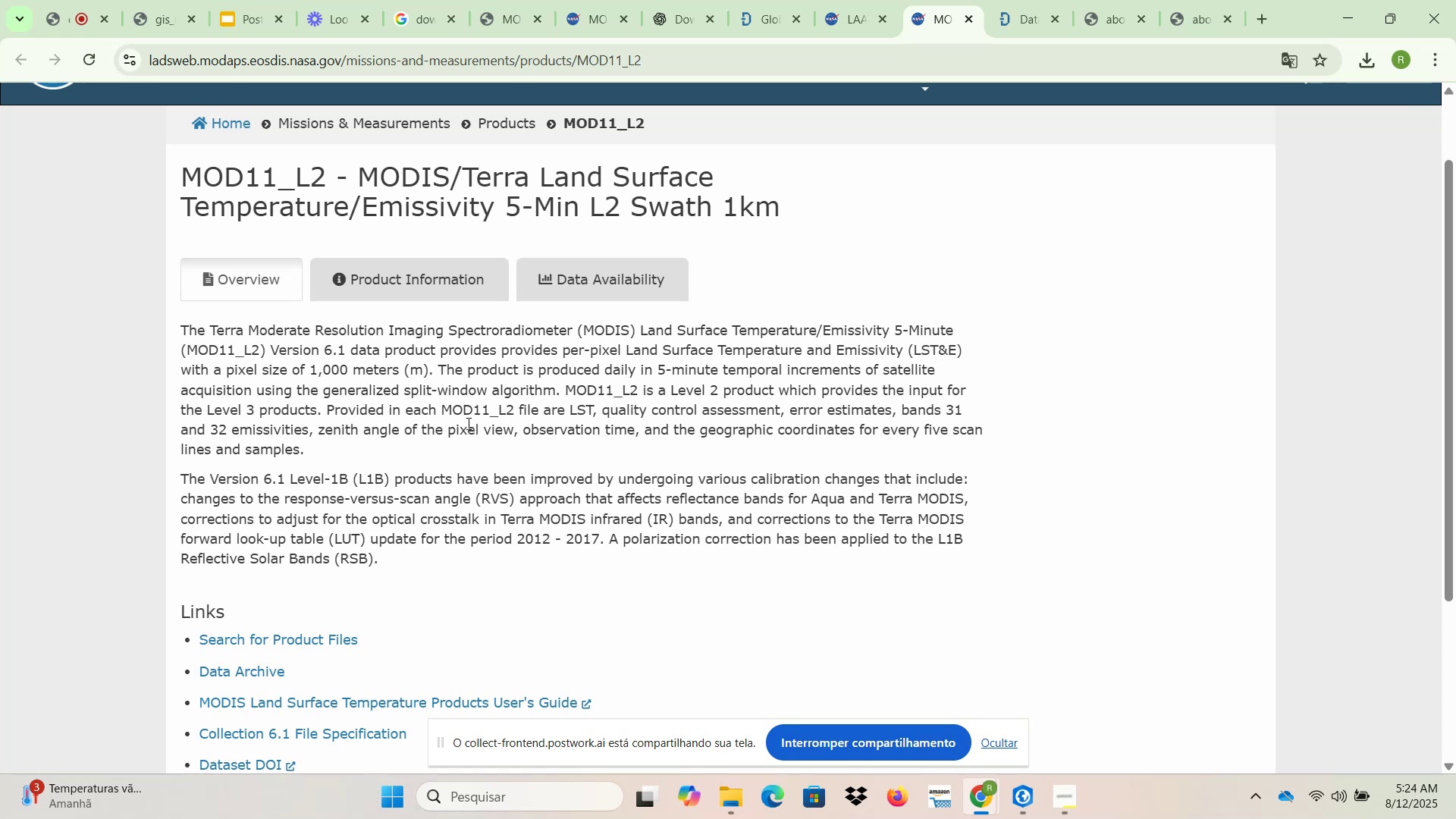 
wait(17.36)
 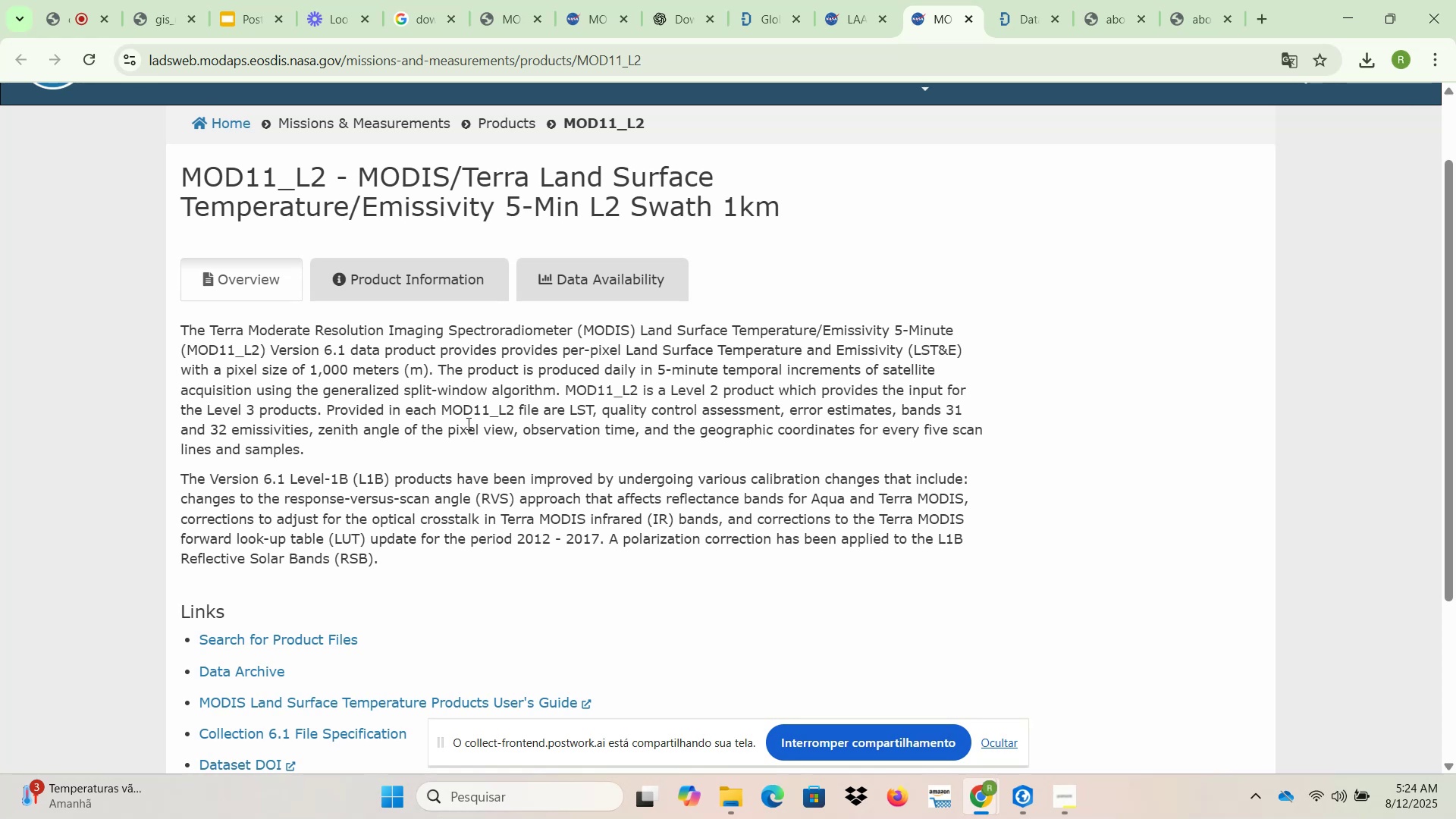 
scroll: coordinate [467, 423], scroll_direction: down, amount: 3.0
 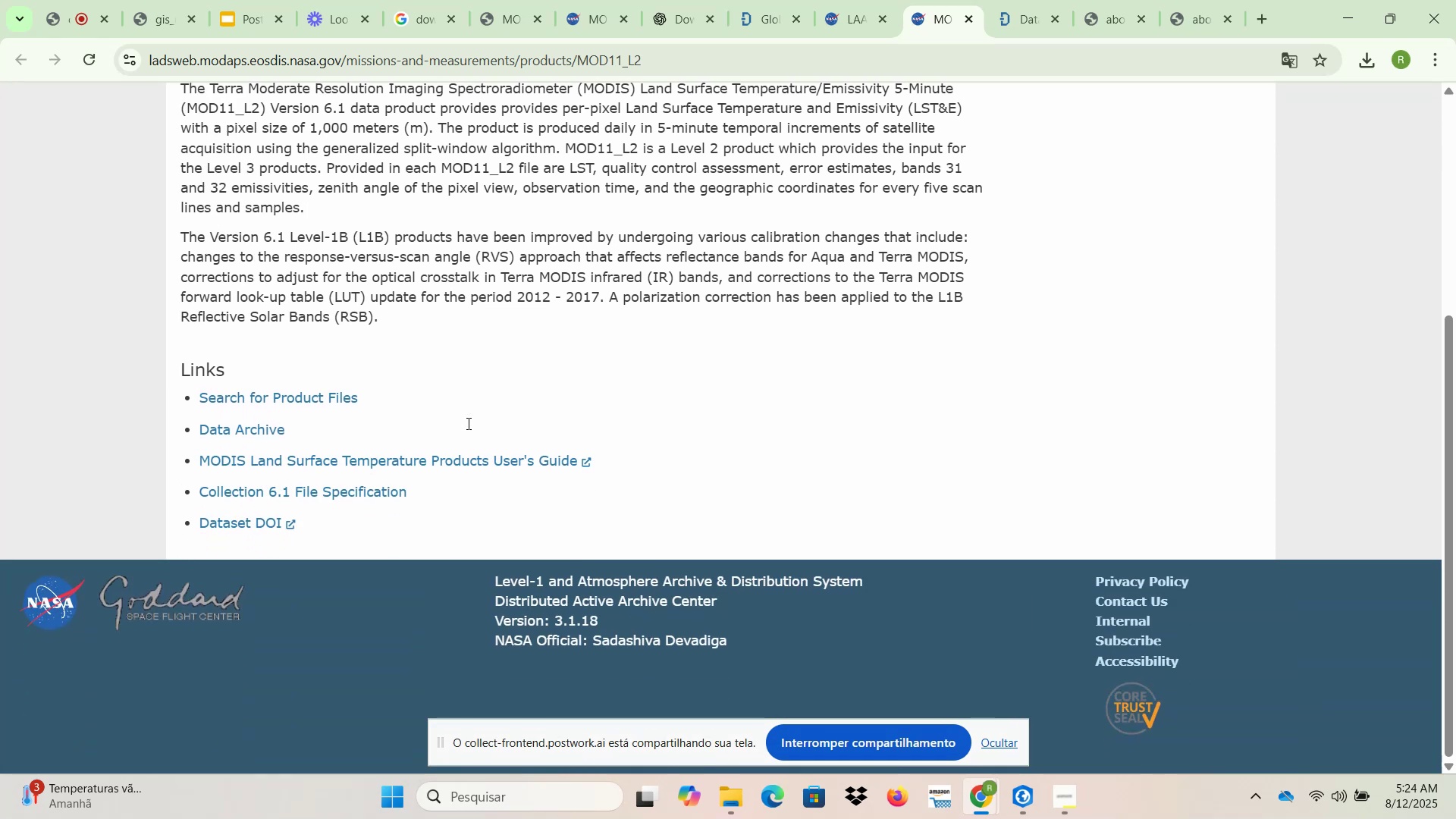 
scroll: coordinate [467, 423], scroll_direction: up, amount: 3.0
 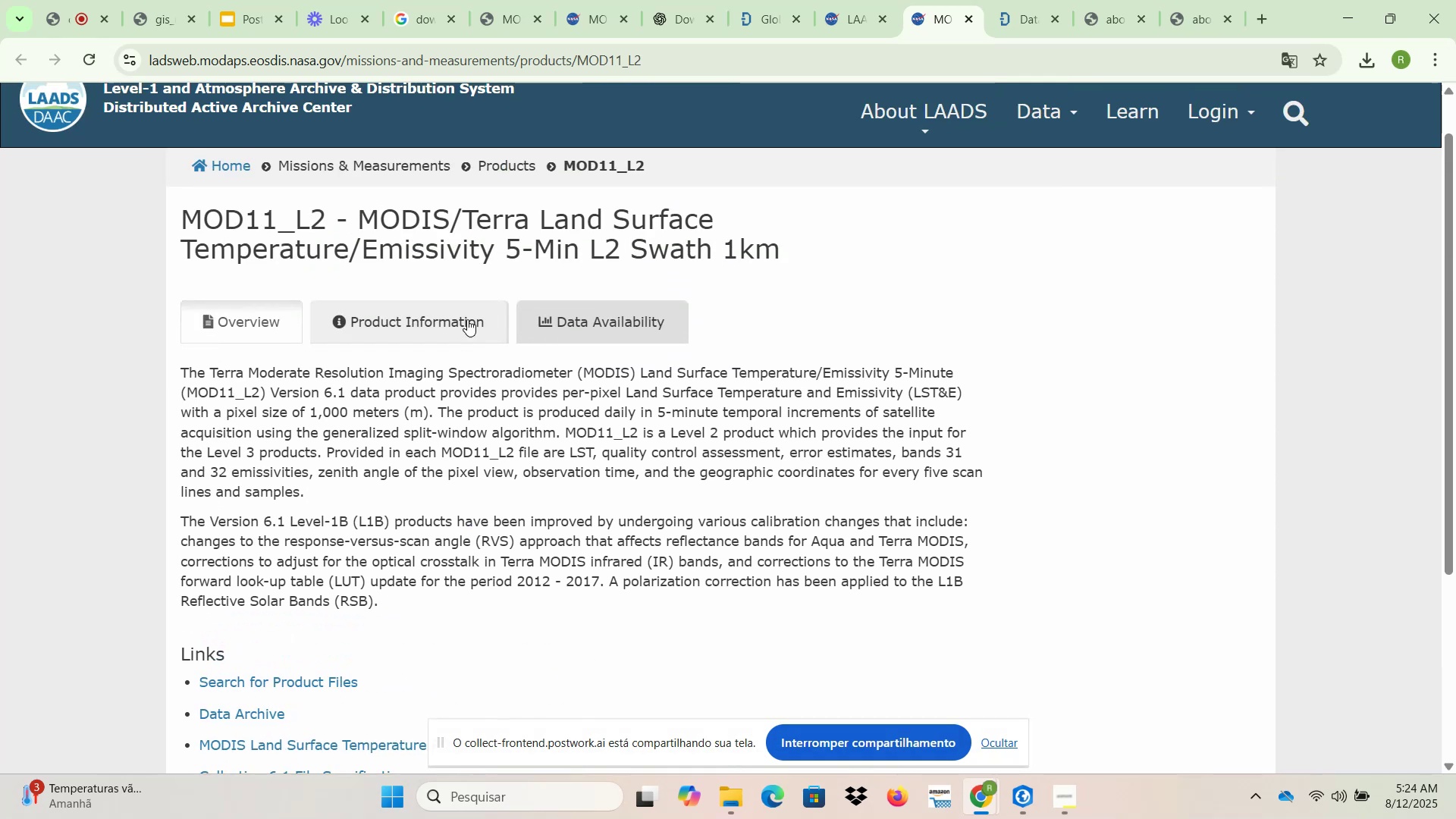 
left_click([460, 306])
 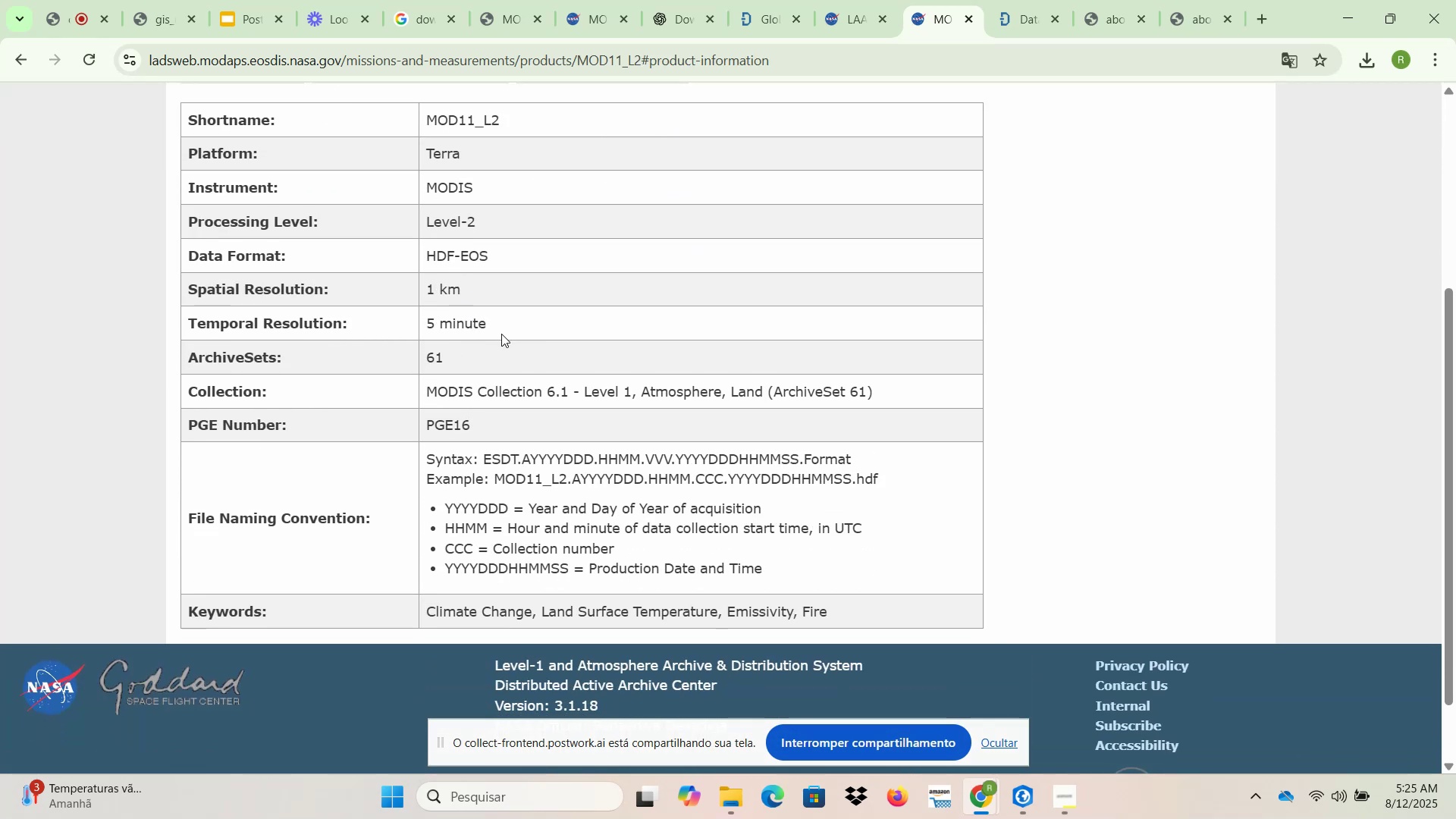 
wait(7.32)
 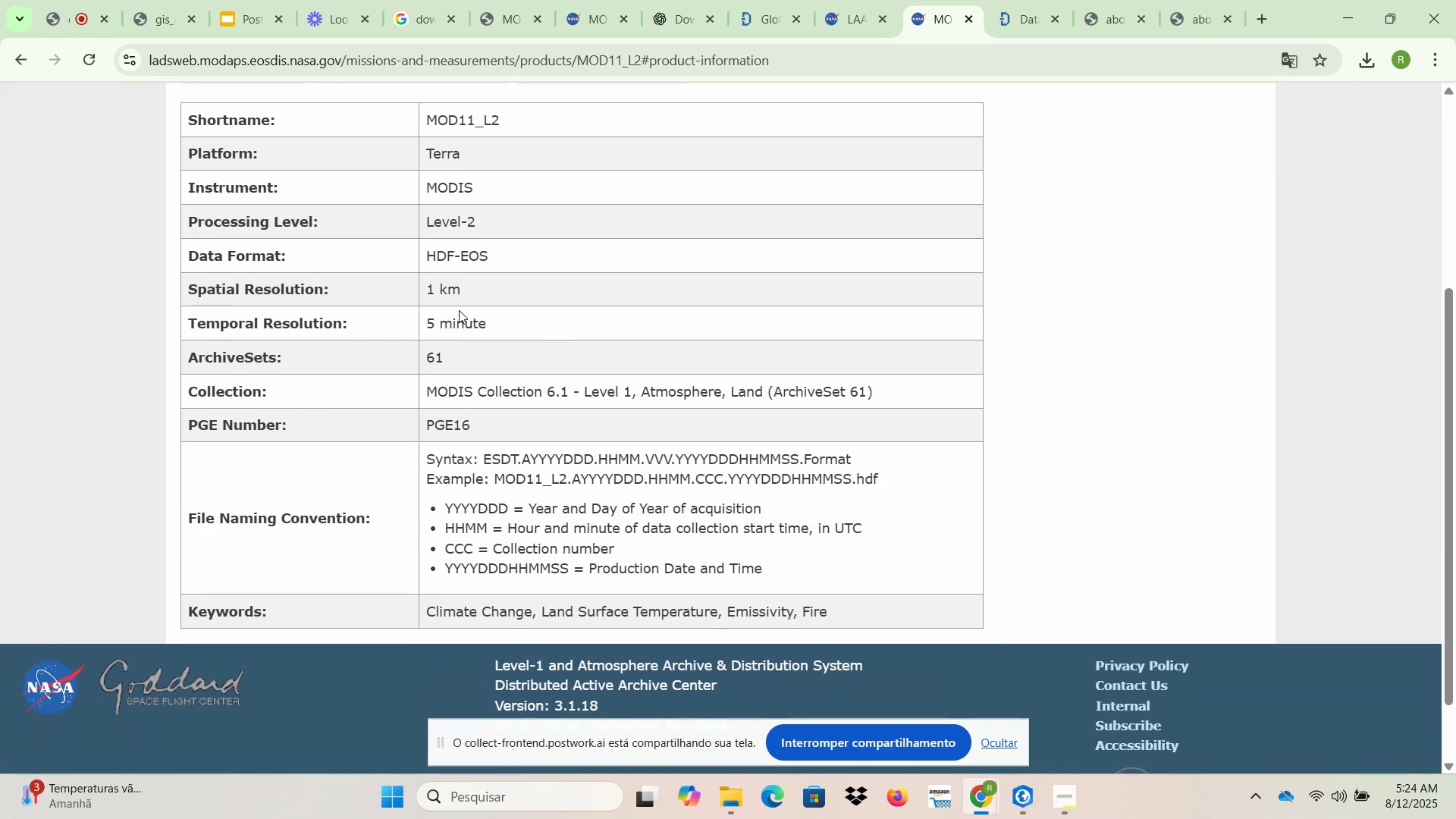 
scroll: coordinate [501, 334], scroll_direction: up, amount: 2.0
 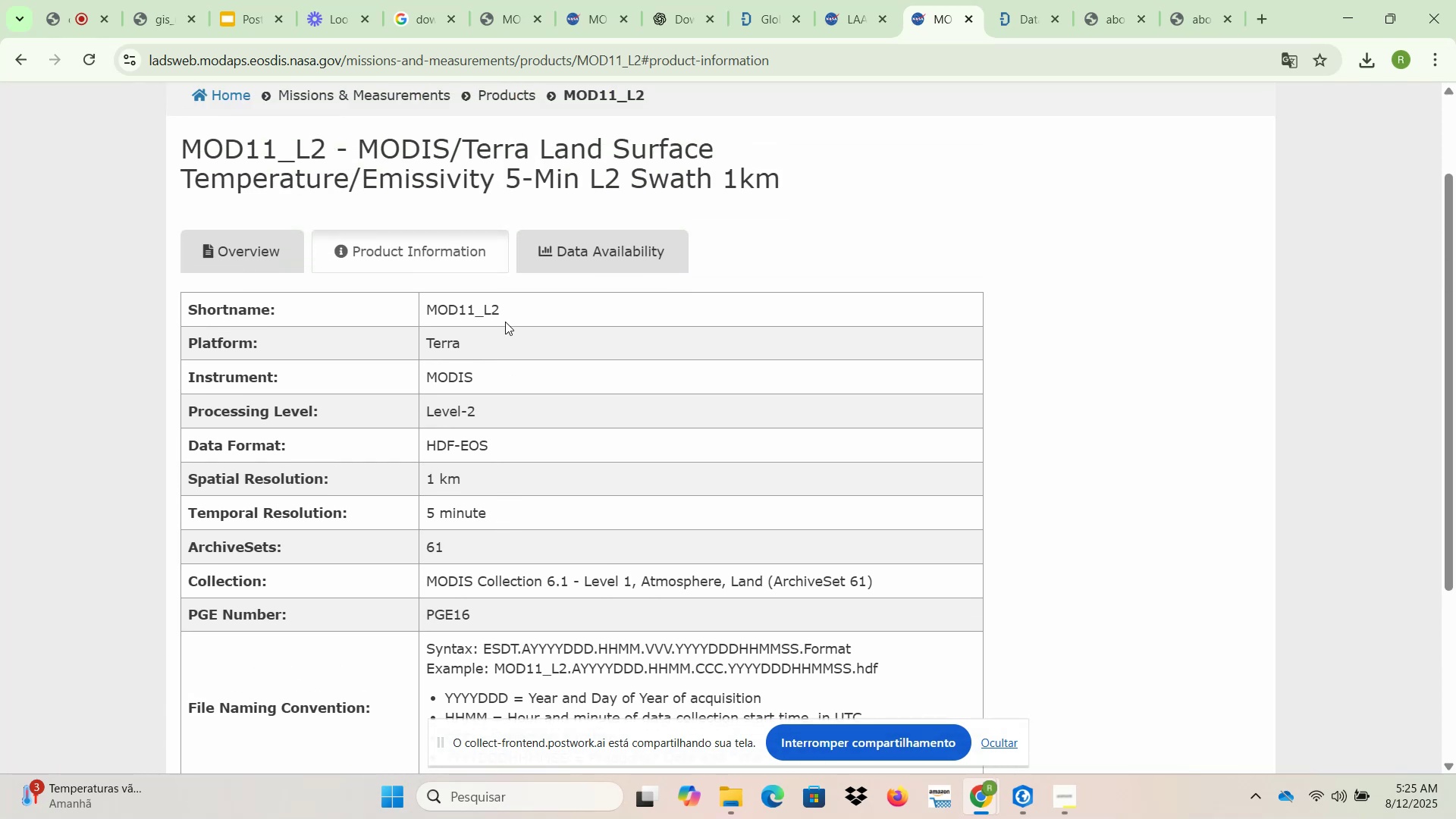 
left_click([561, 259])
 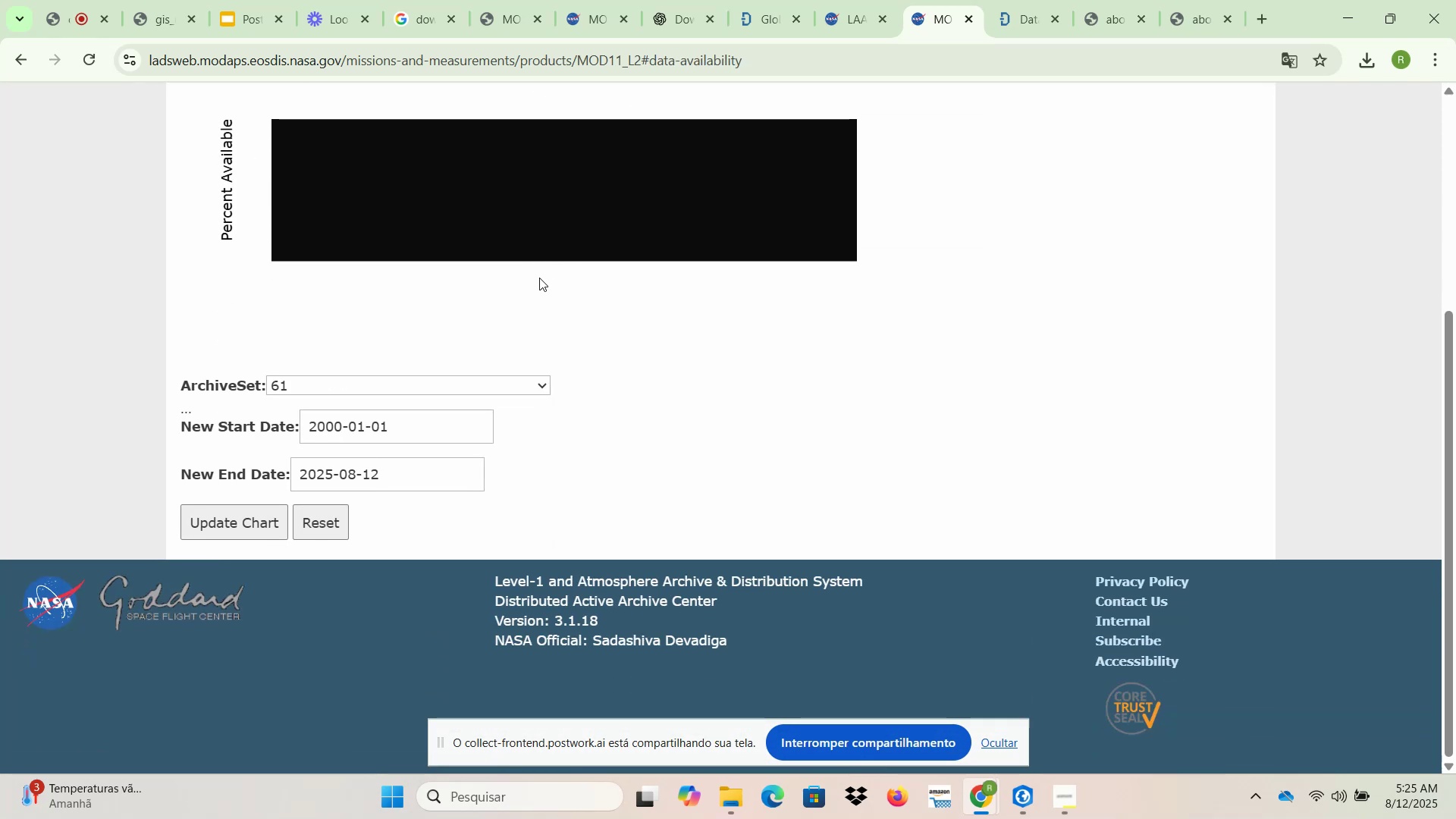 
scroll: coordinate [523, 294], scroll_direction: none, amount: 0.0
 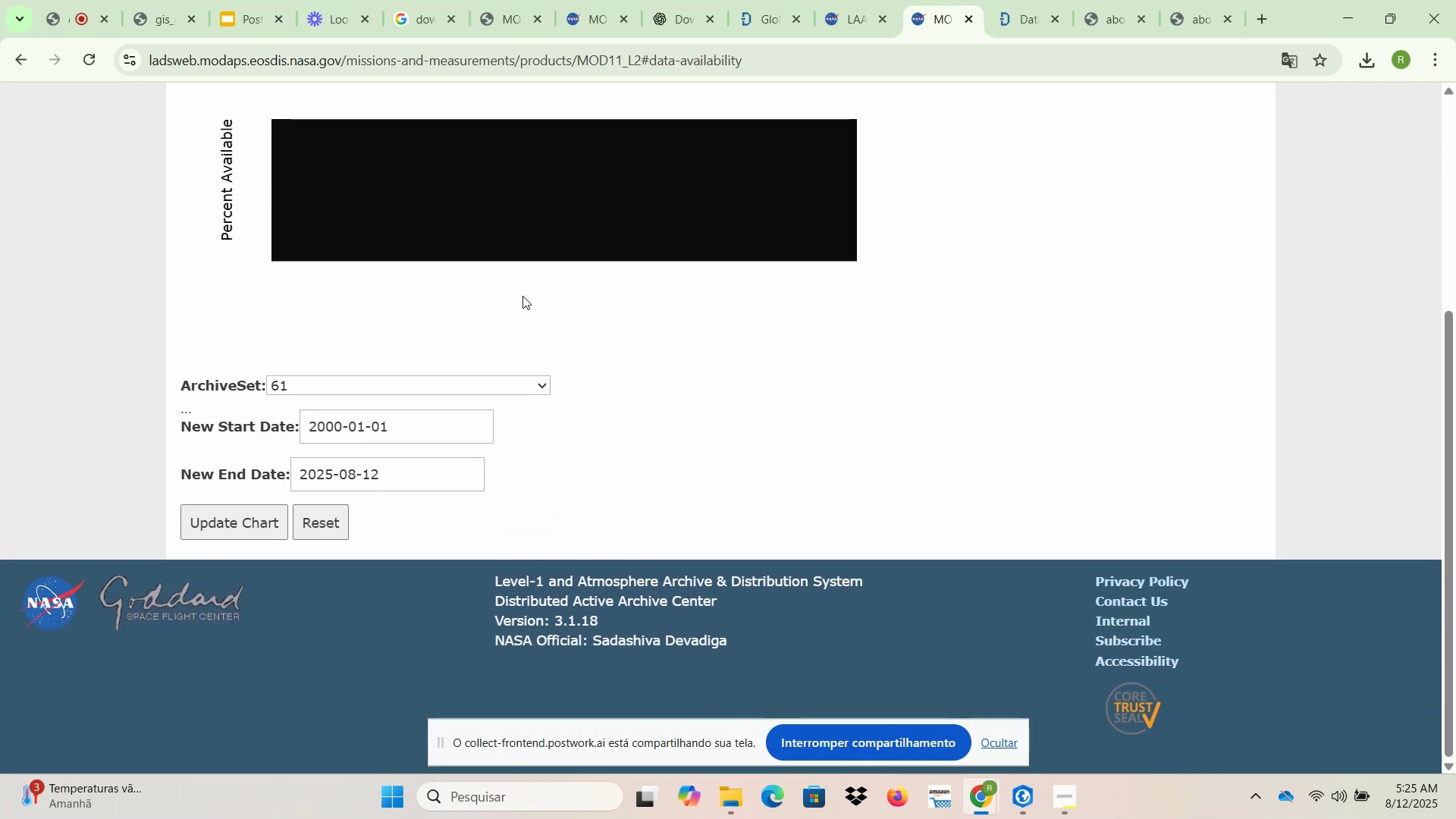 
scroll: coordinate [522, 296], scroll_direction: up, amount: 2.0
 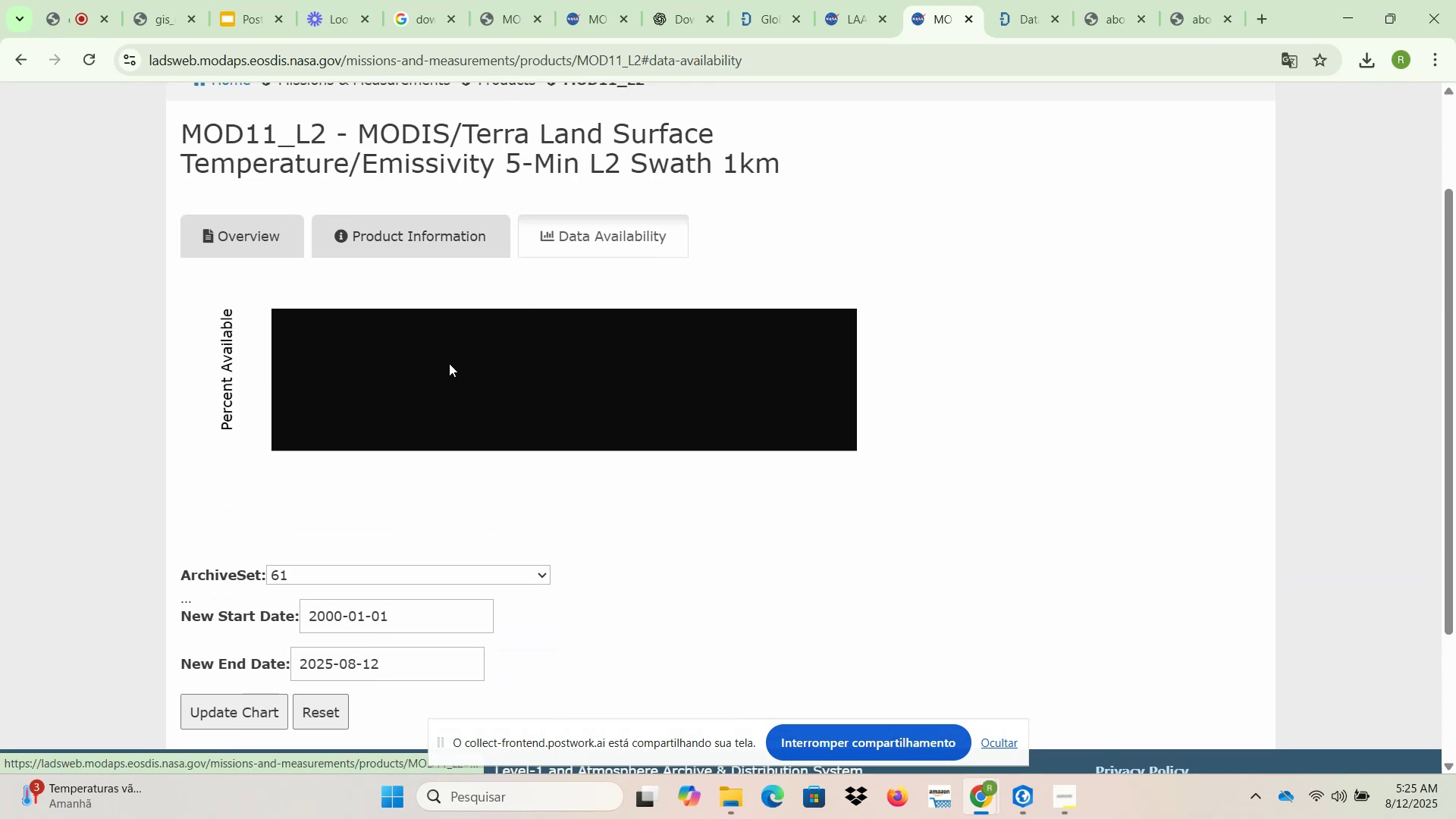 
left_click([427, 243])
 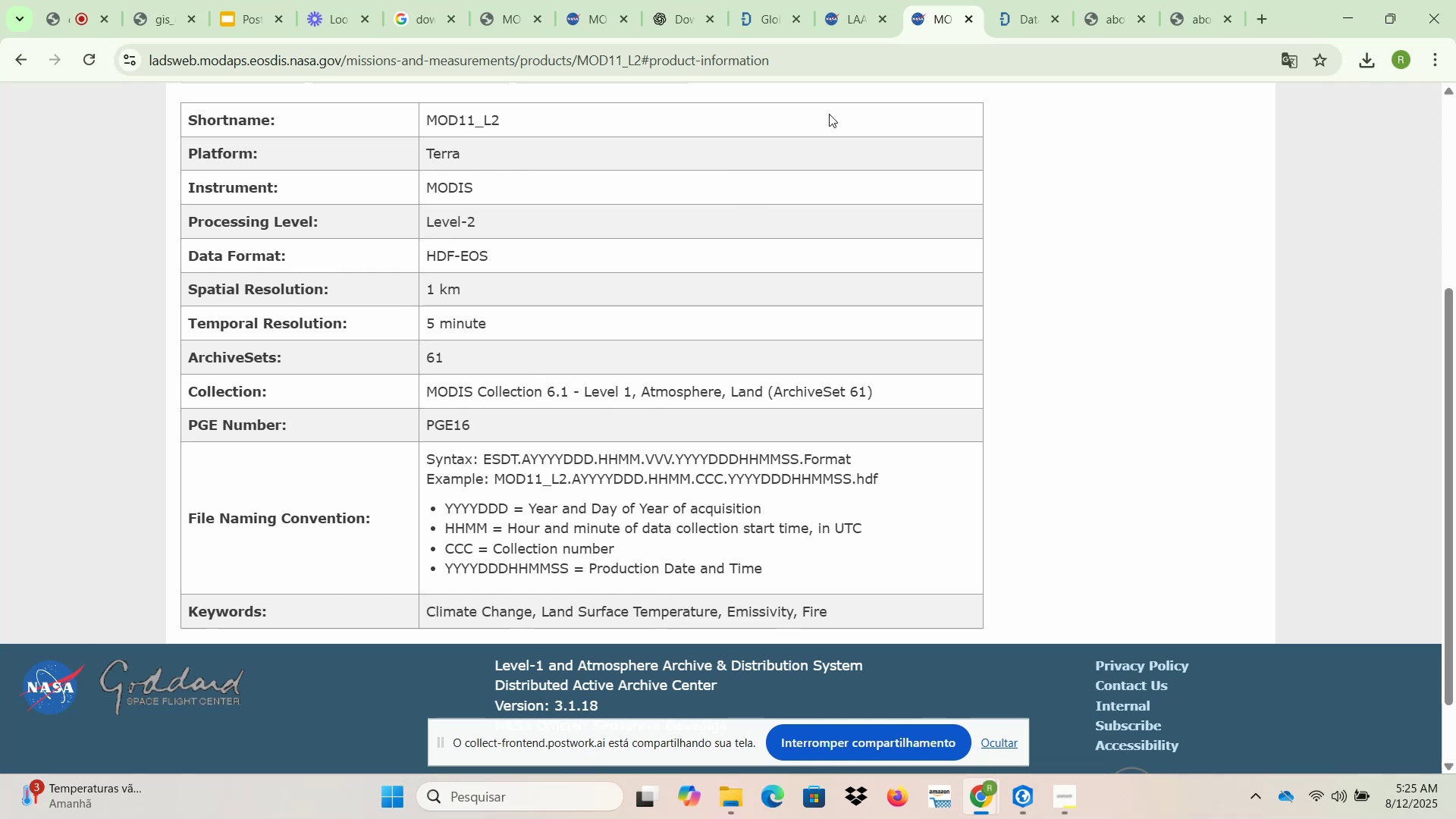 
left_click([761, 0])
 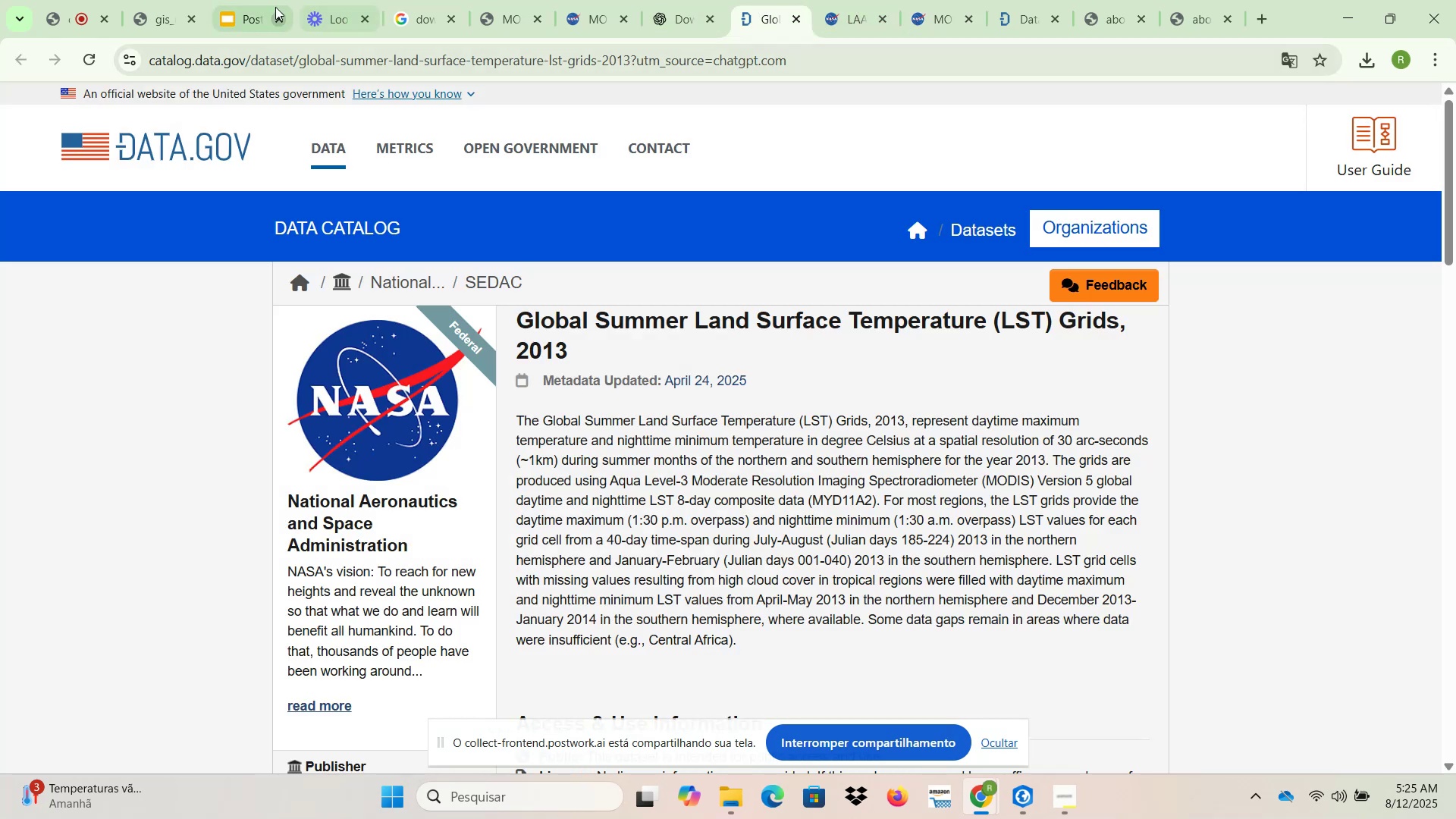 
left_click([194, 0])
 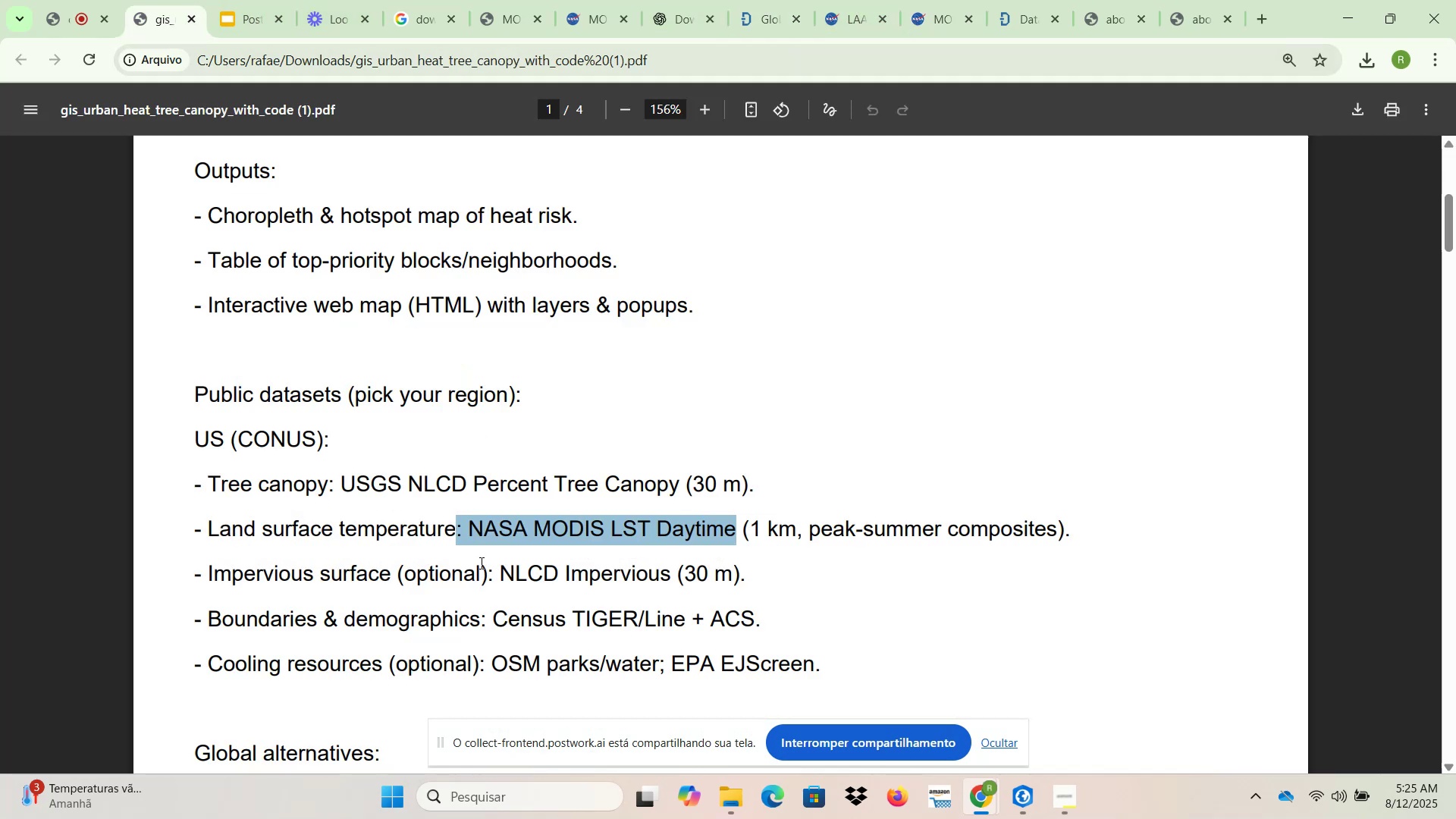 
left_click([496, 579])
 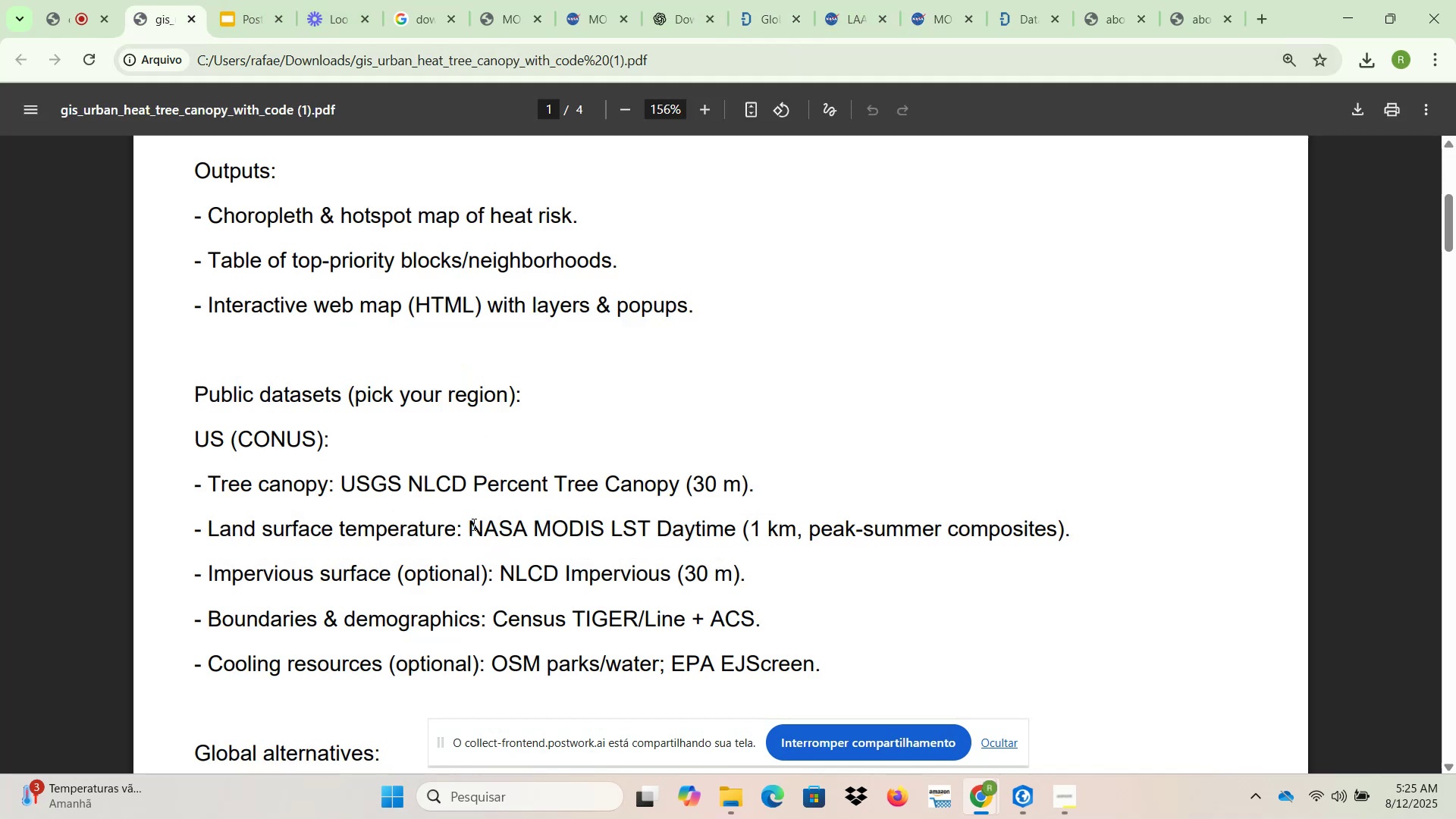 
left_click_drag(start_coordinate=[468, 526], to_coordinate=[734, 536])
 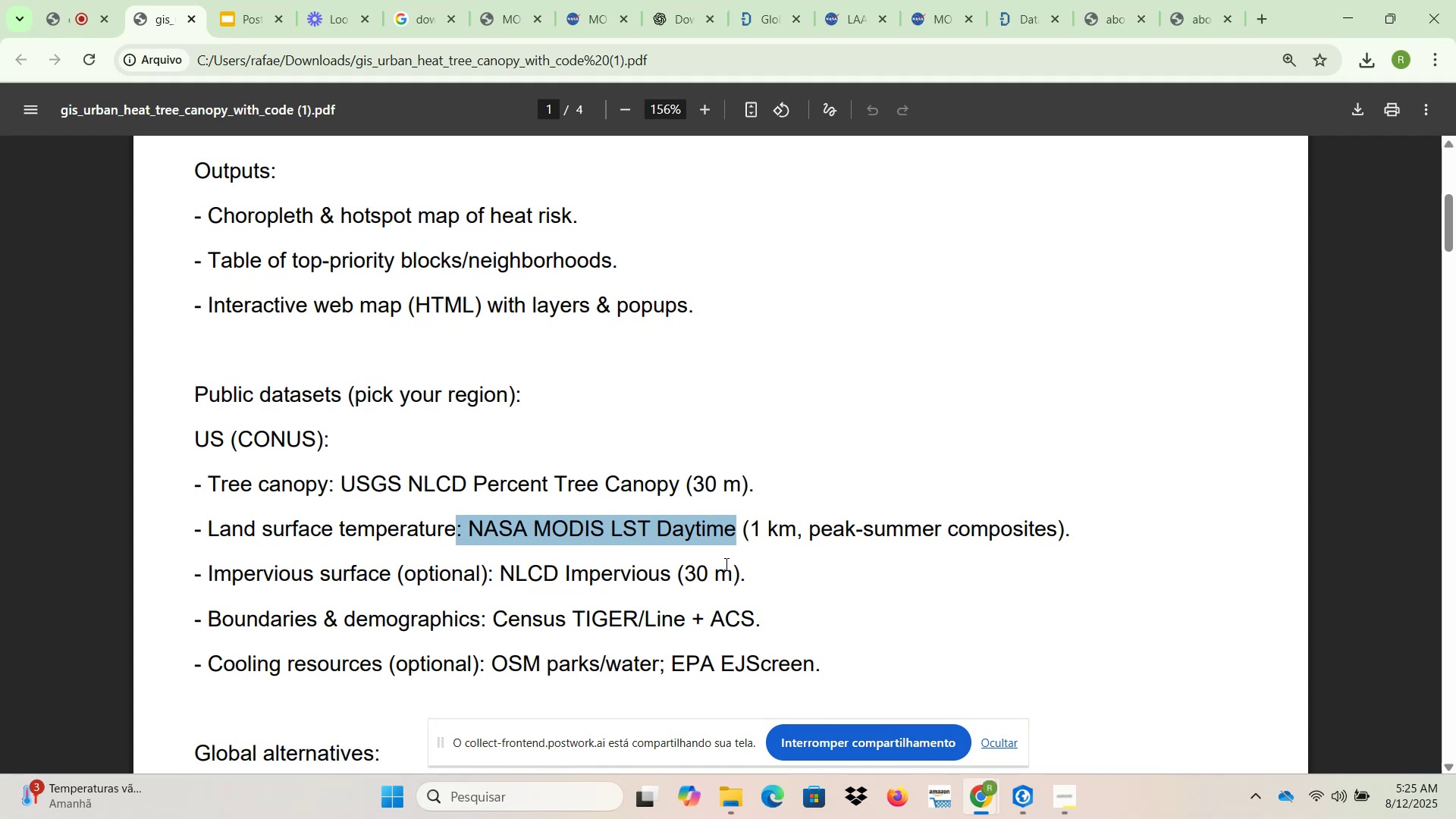 
key(Control+C)
 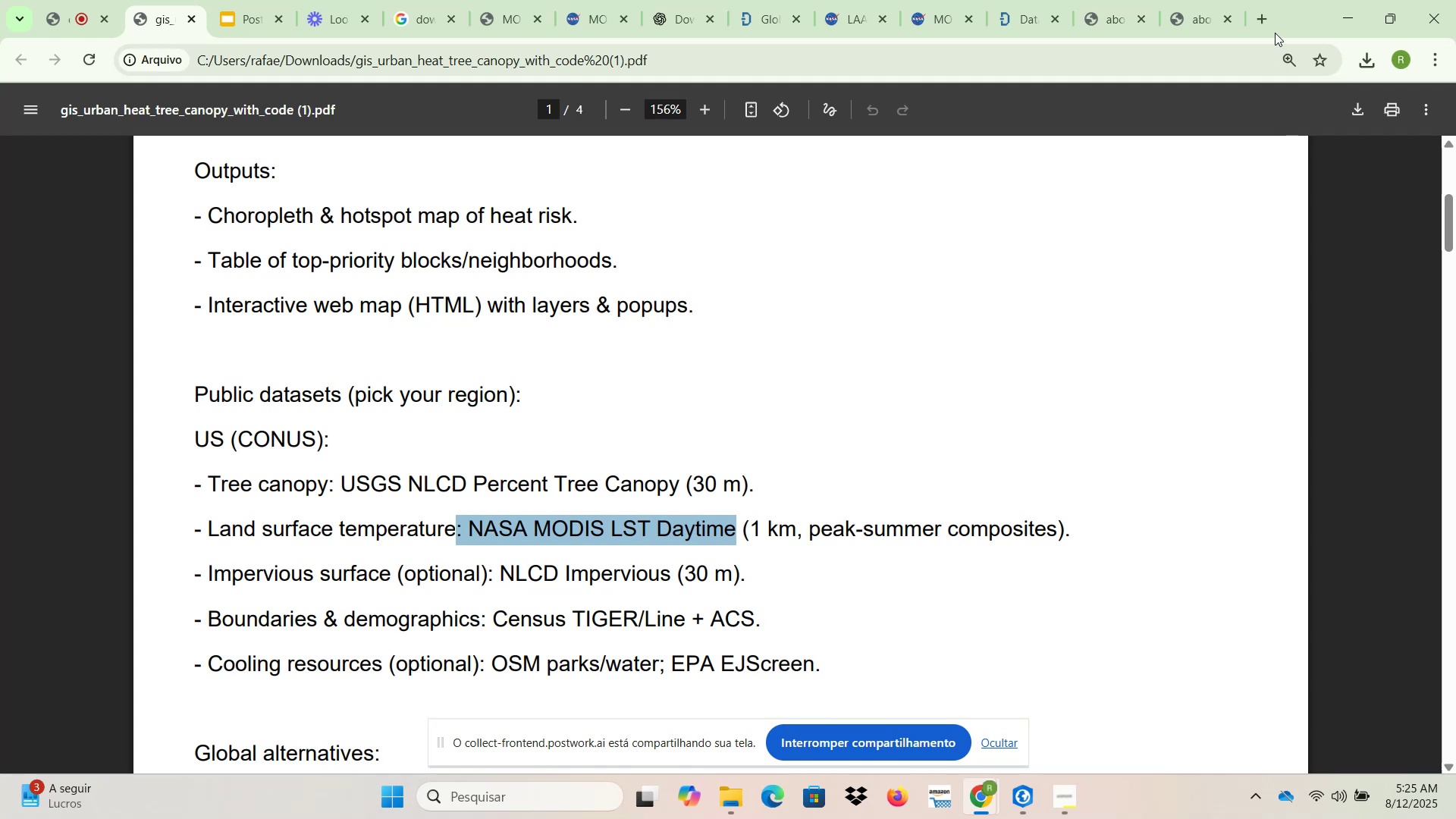 
left_click([1269, 19])
 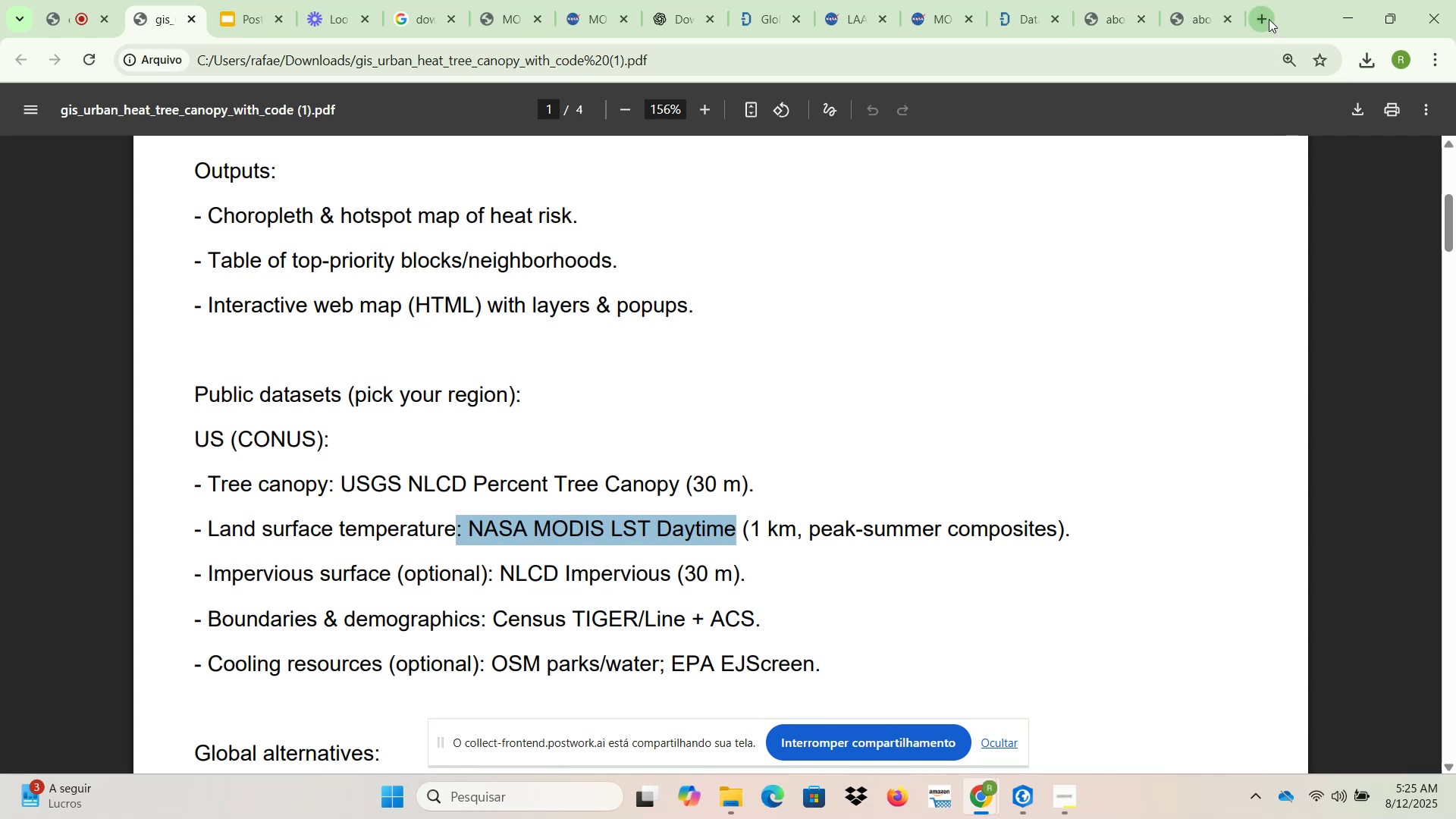 
key(Control+ControlLeft)
 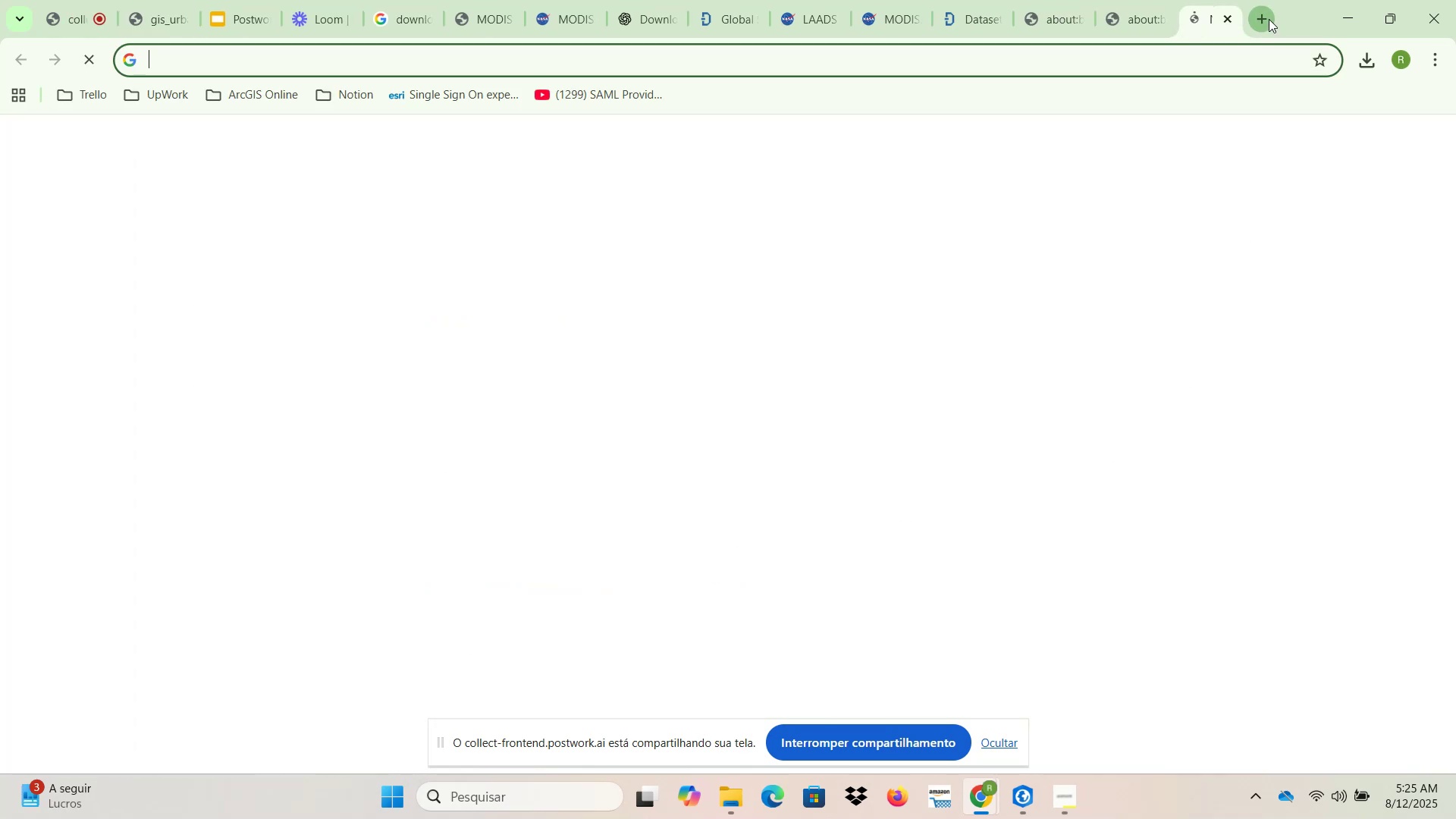 
key(Control+V)
 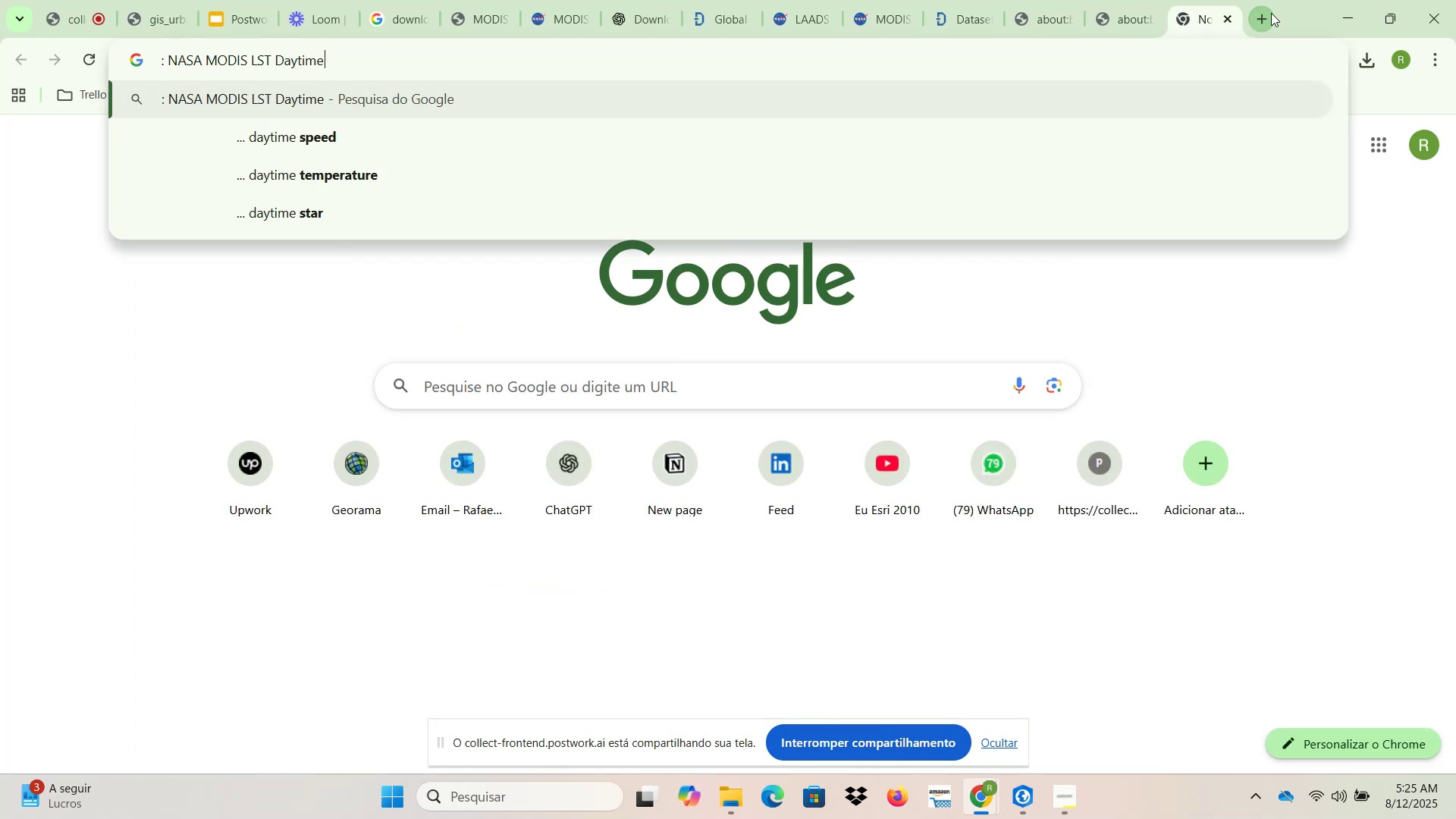 
type( peak summer)
 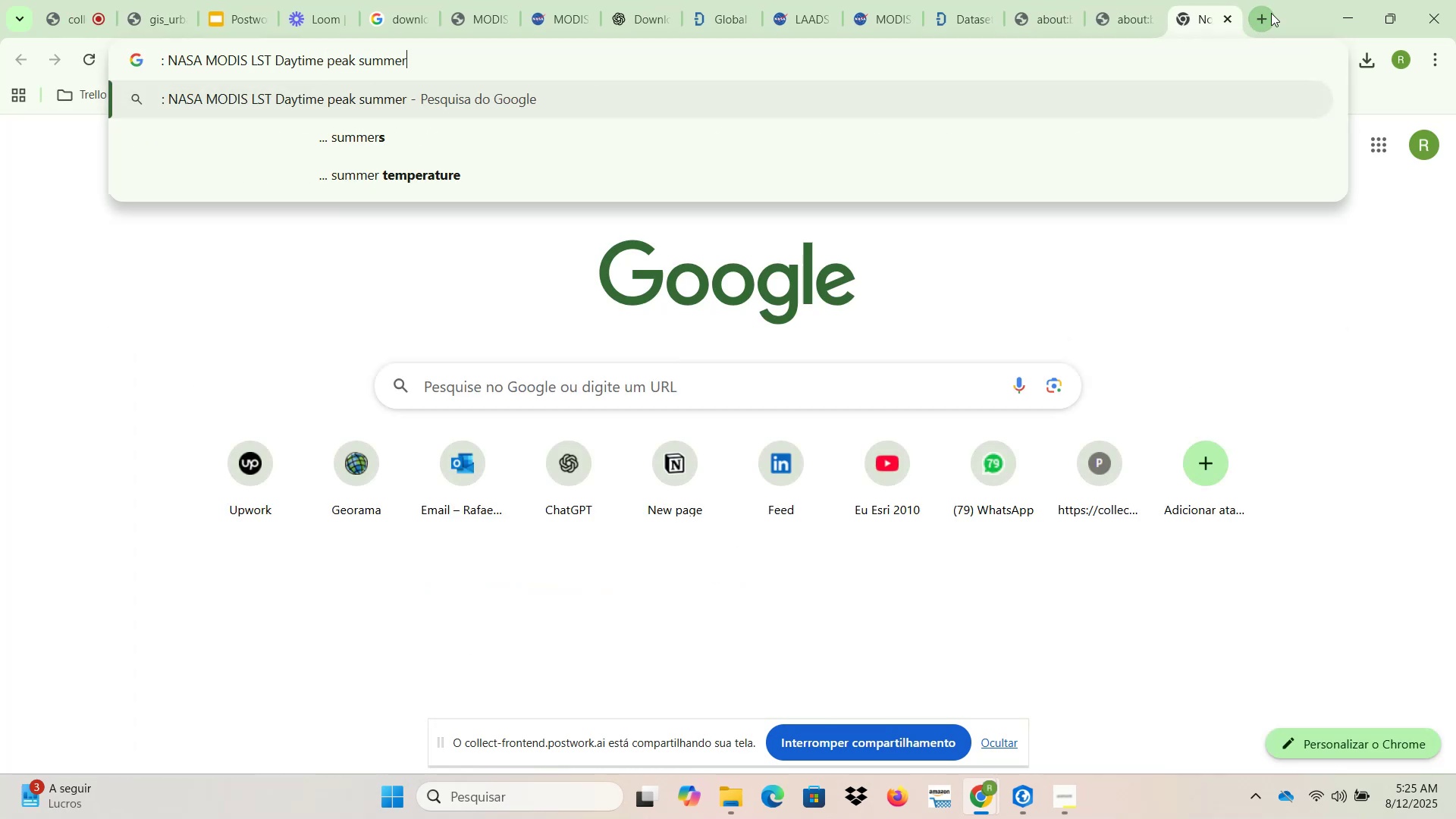 
key(Enter)
 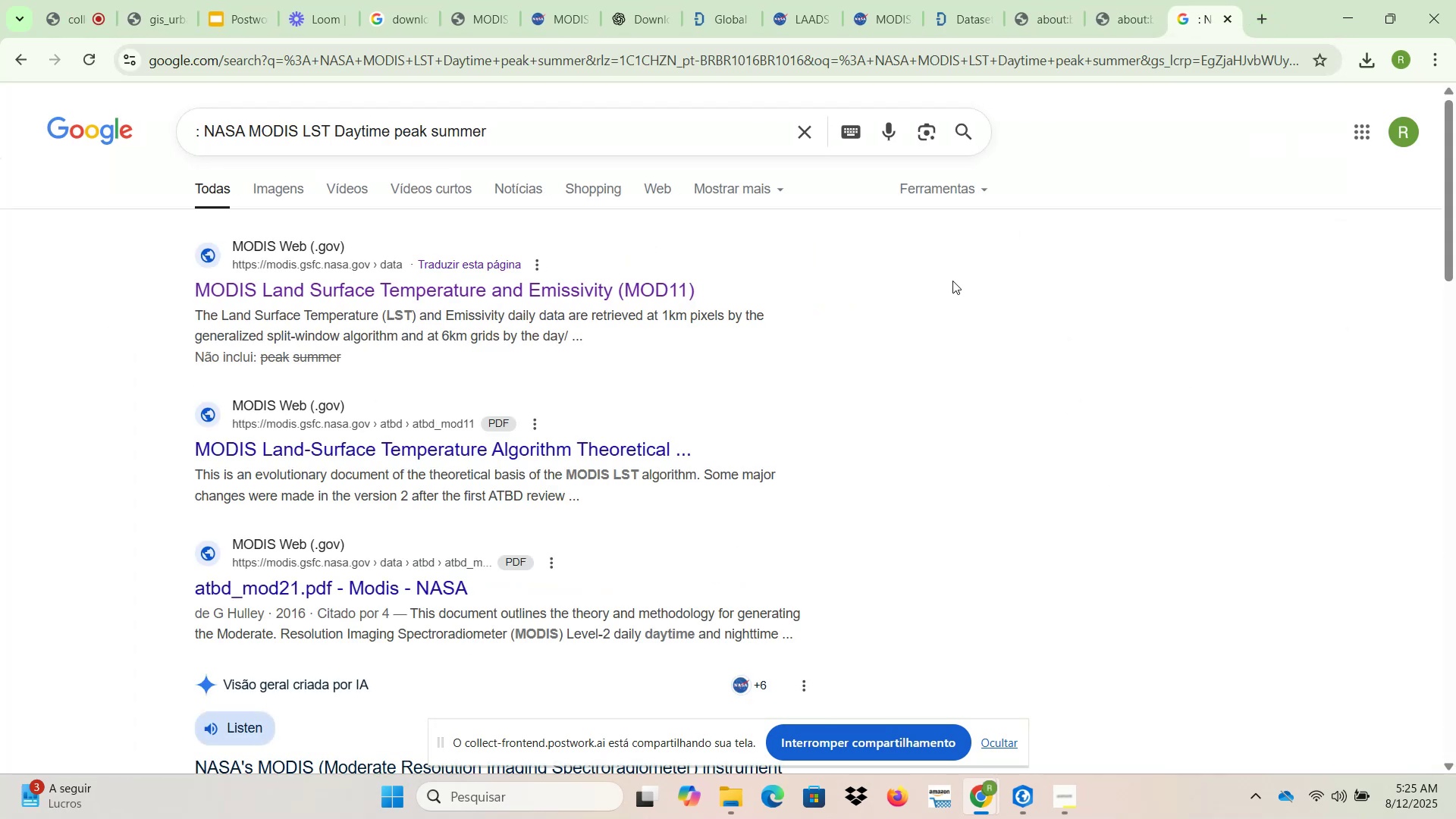 
scroll: coordinate [945, 293], scroll_direction: down, amount: 3.0
 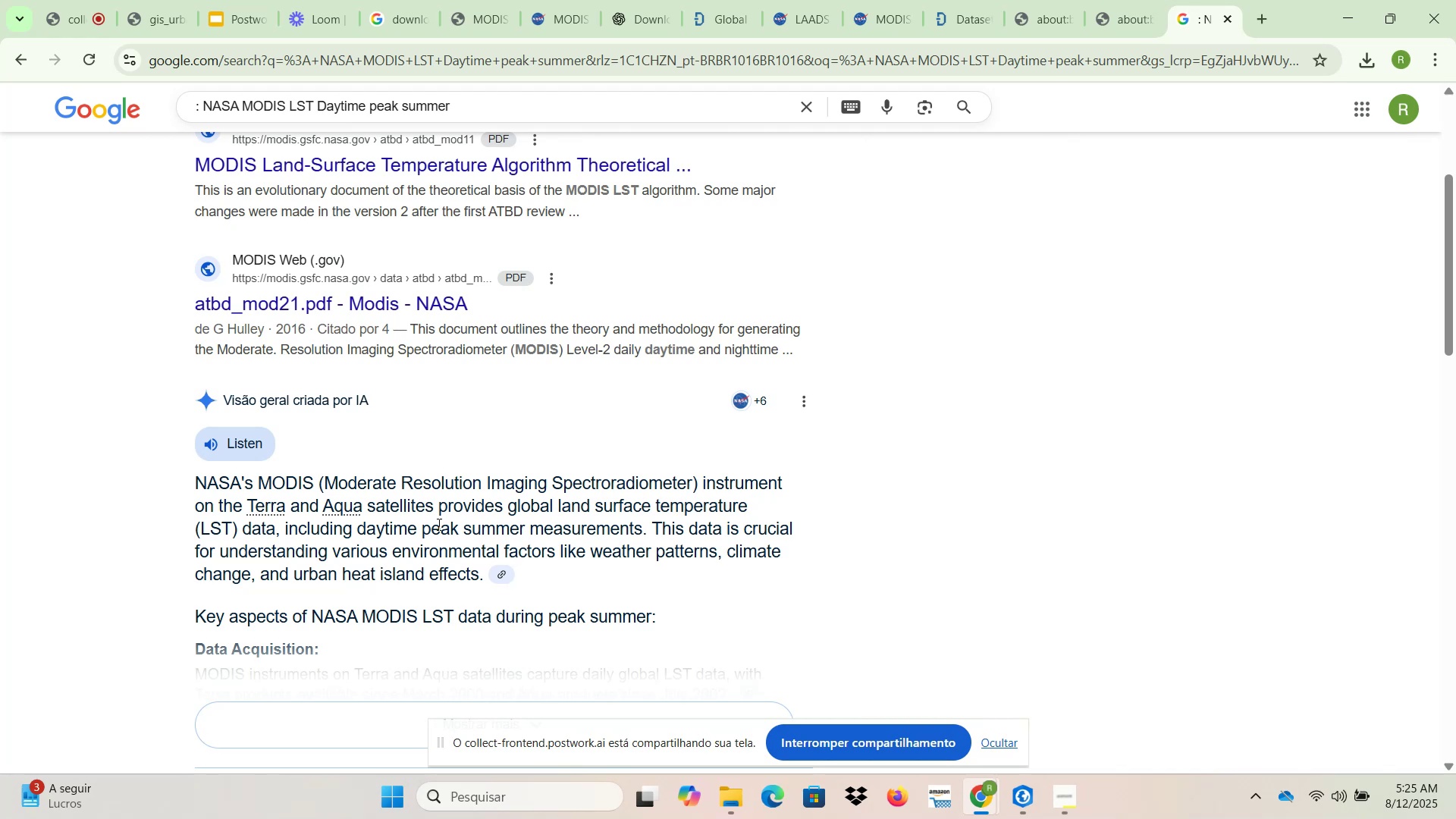 
wait(7.62)
 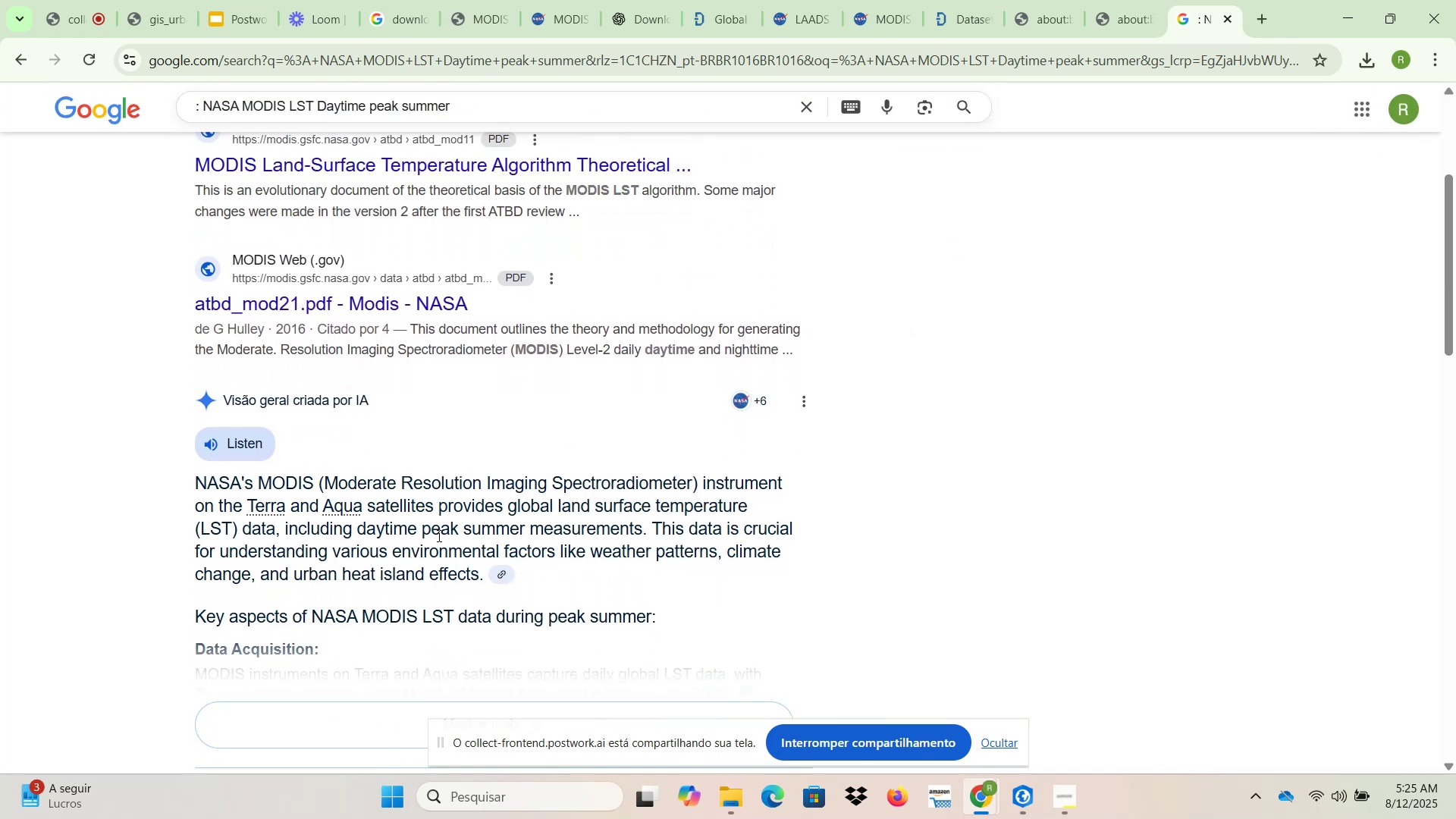 
scroll: coordinate [438, 535], scroll_direction: down, amount: 2.0
 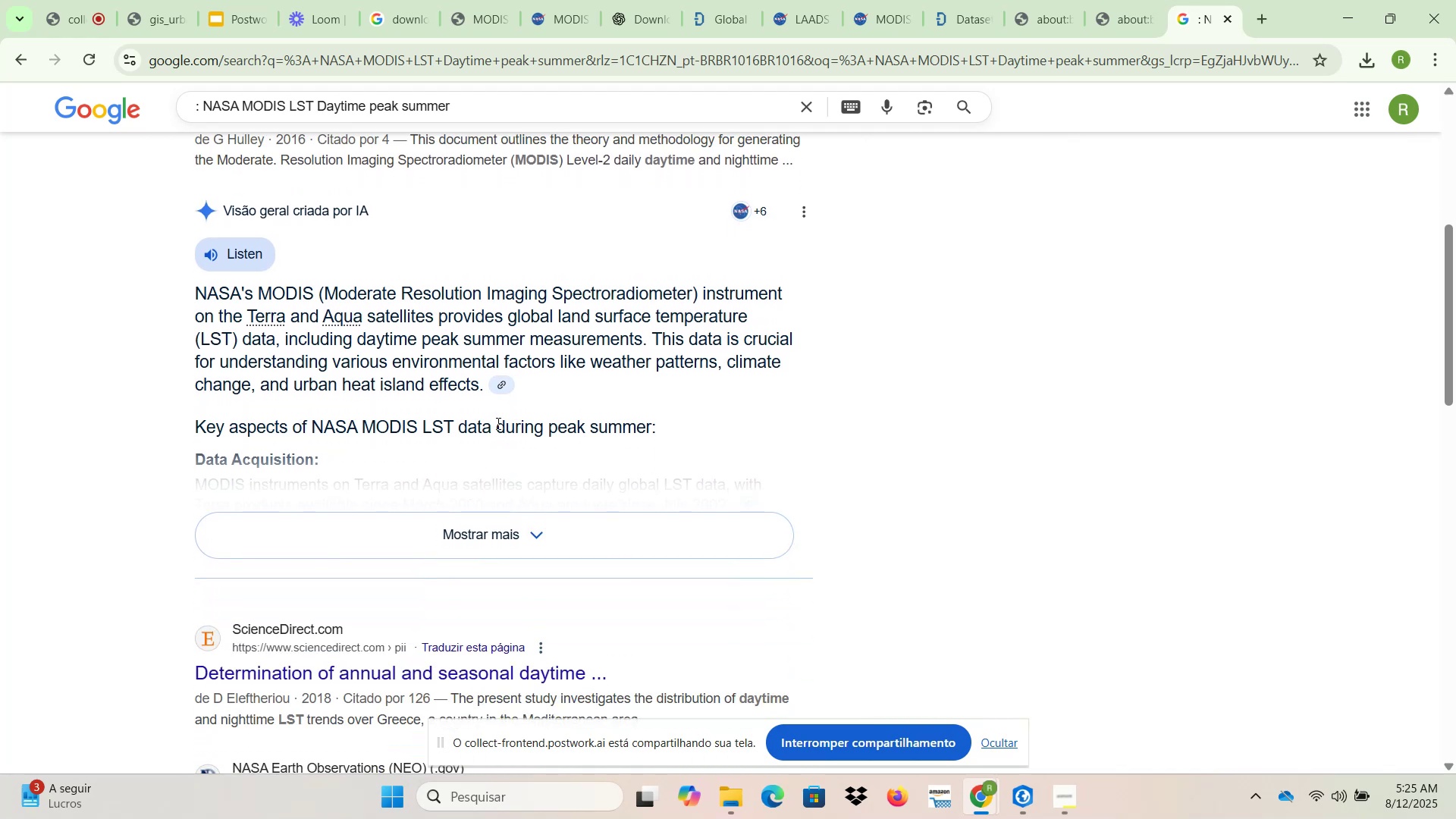 
left_click([466, 537])
 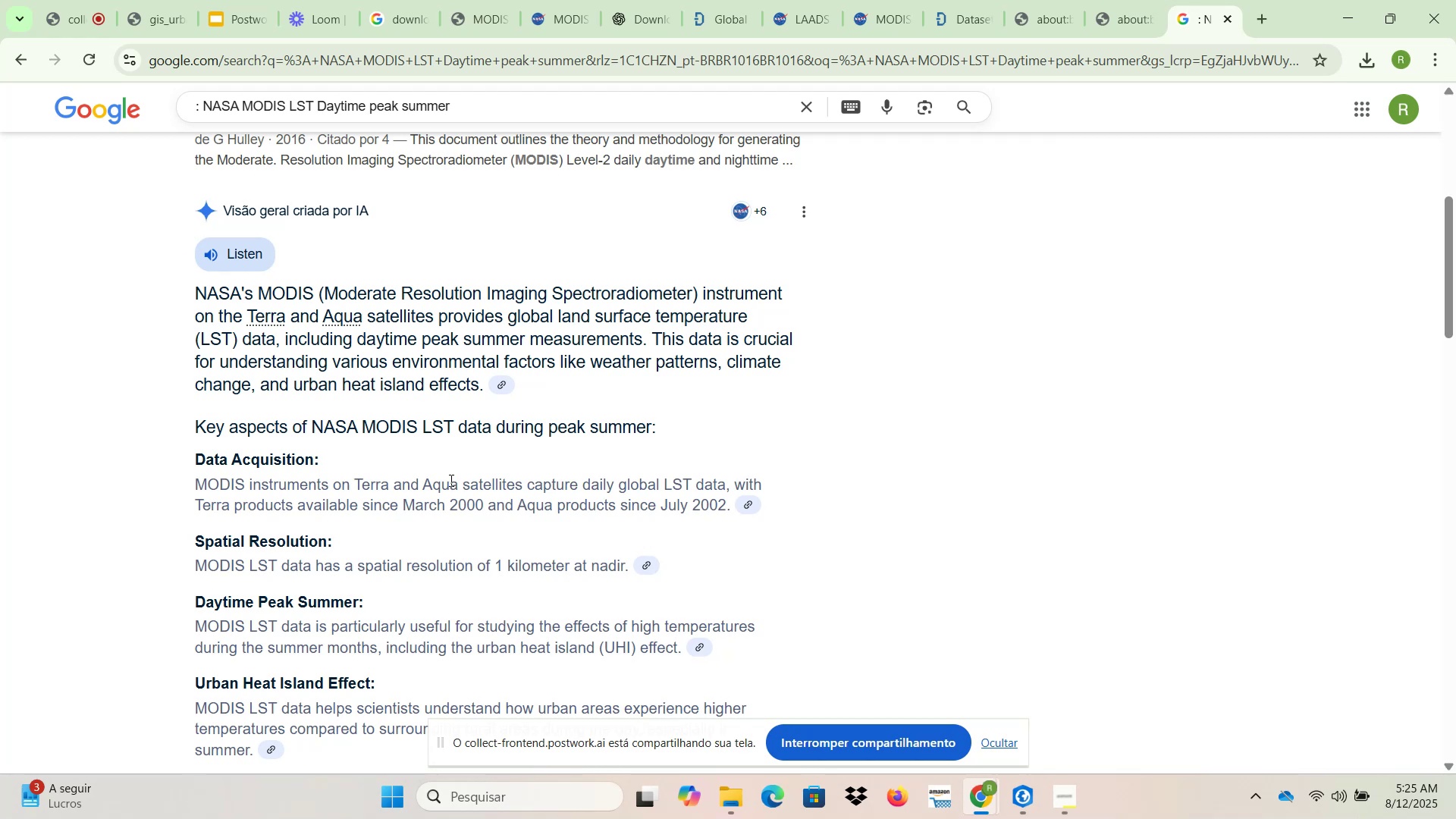 
wait(11.14)
 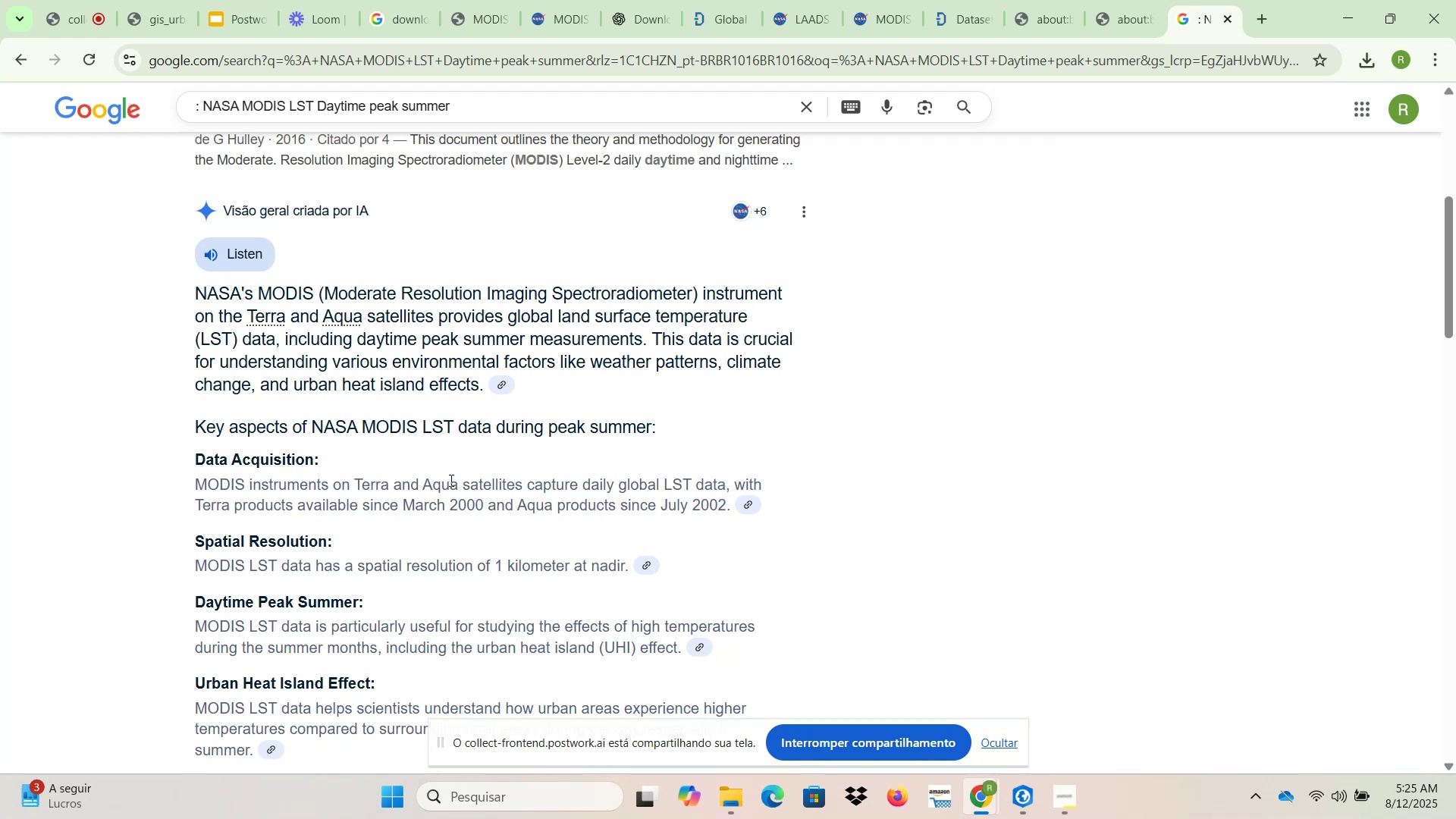 
scroll: coordinate [466, 475], scroll_direction: down, amount: 2.0
 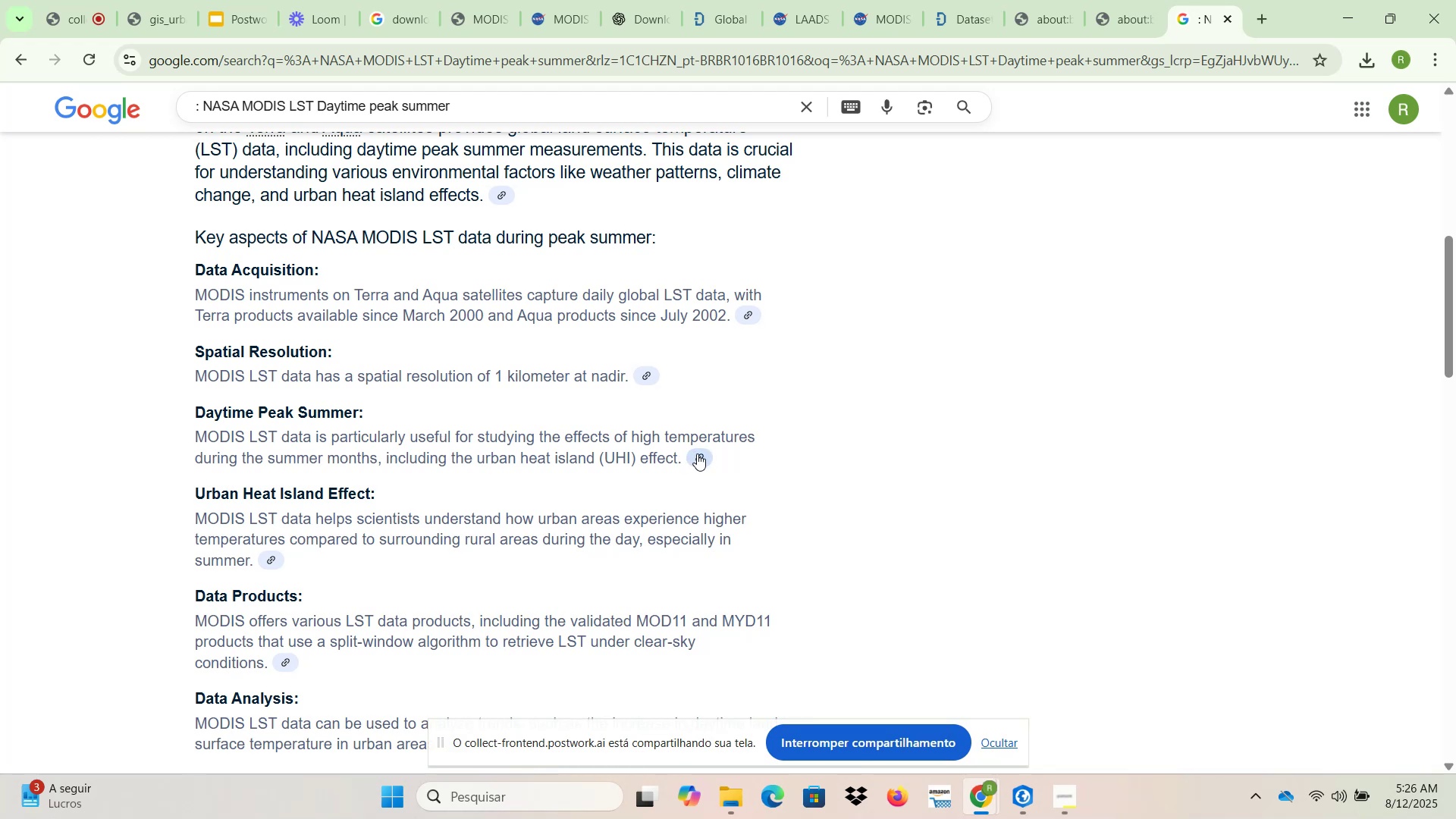 
wait(7.6)
 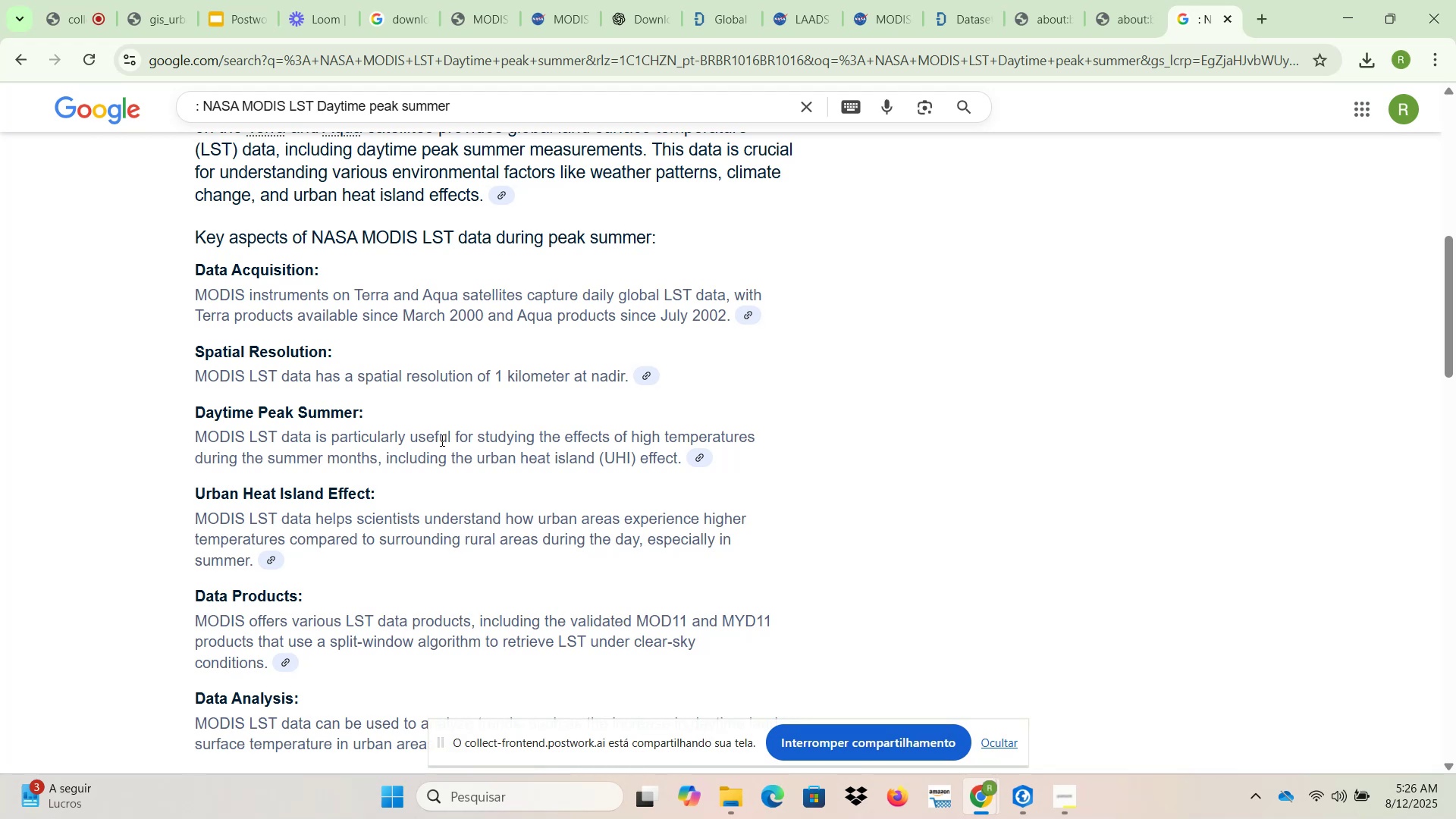 
scroll: coordinate [697, 453], scroll_direction: down, amount: 2.0
 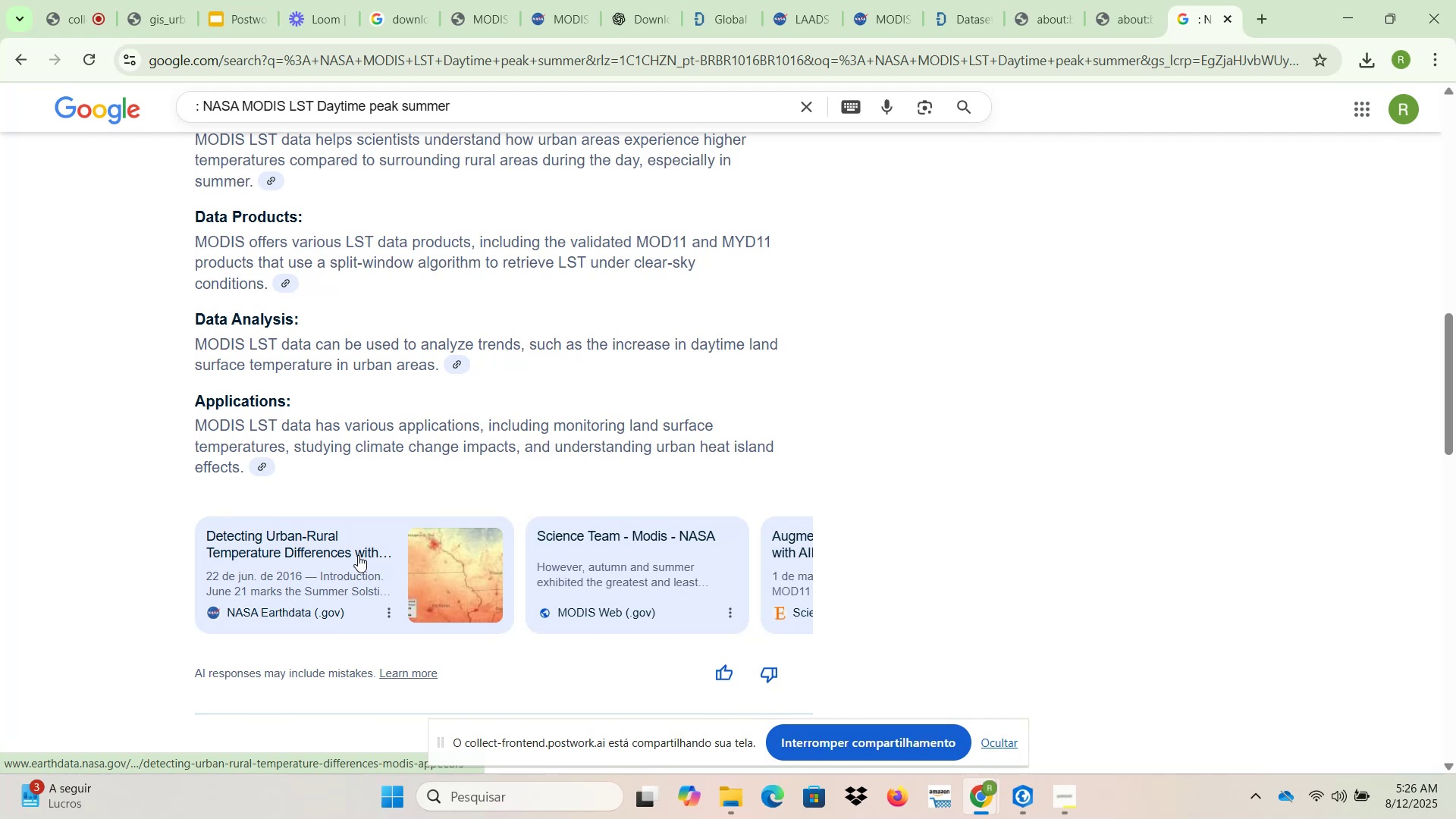 
scroll: coordinate [645, 360], scroll_direction: up, amount: 3.0
 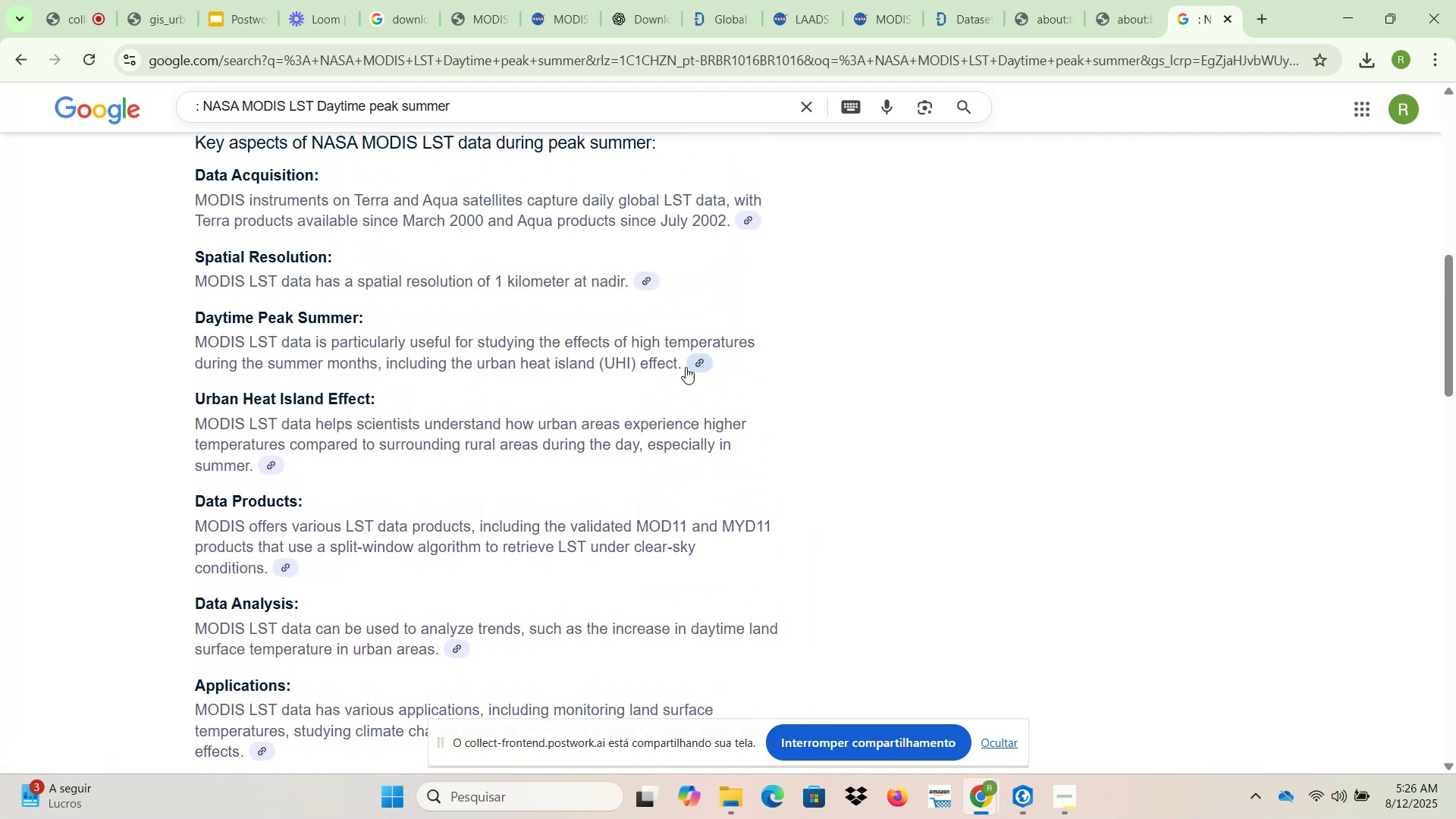 
left_click([708, 359])
 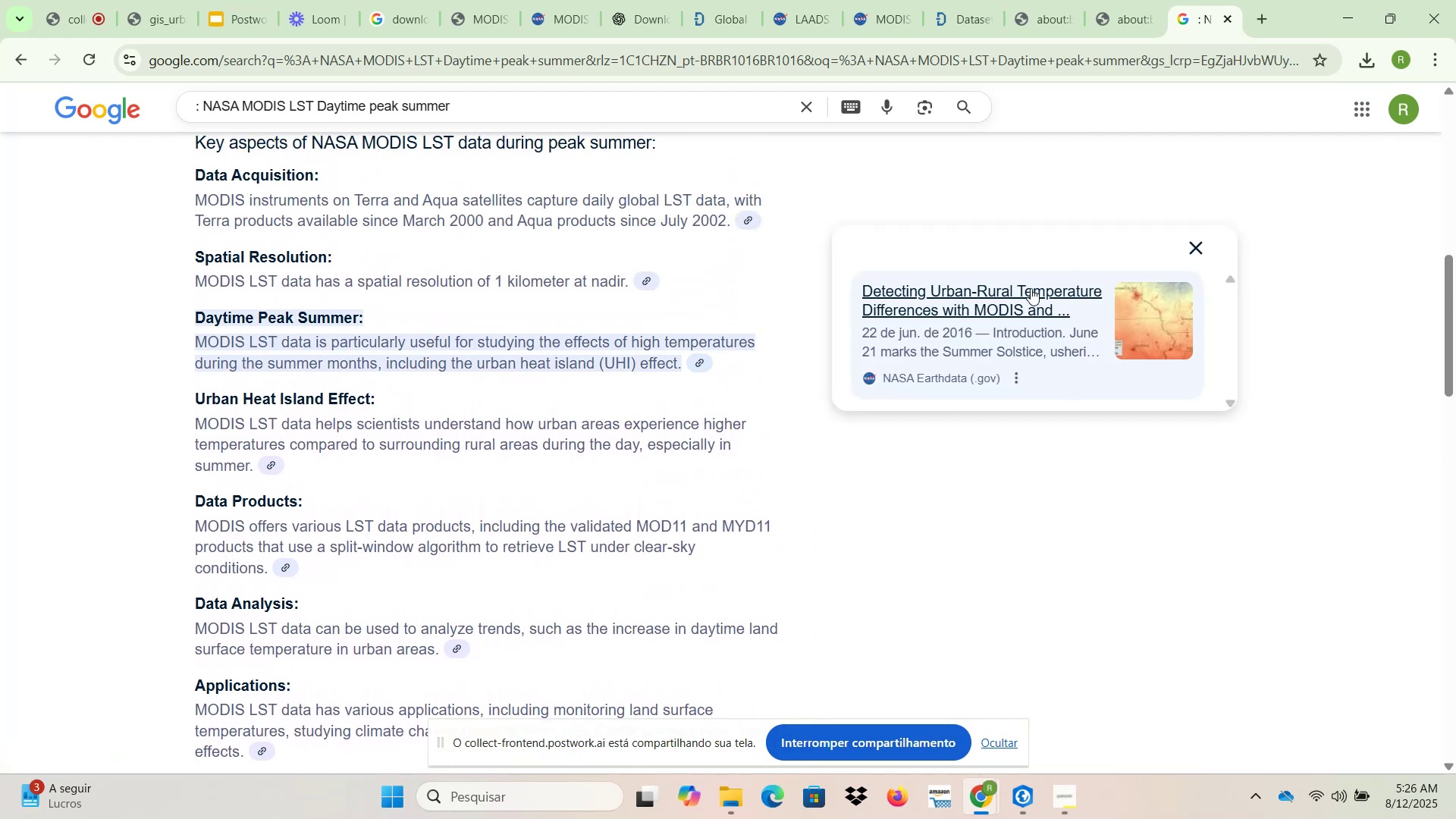 
right_click([1031, 288])
 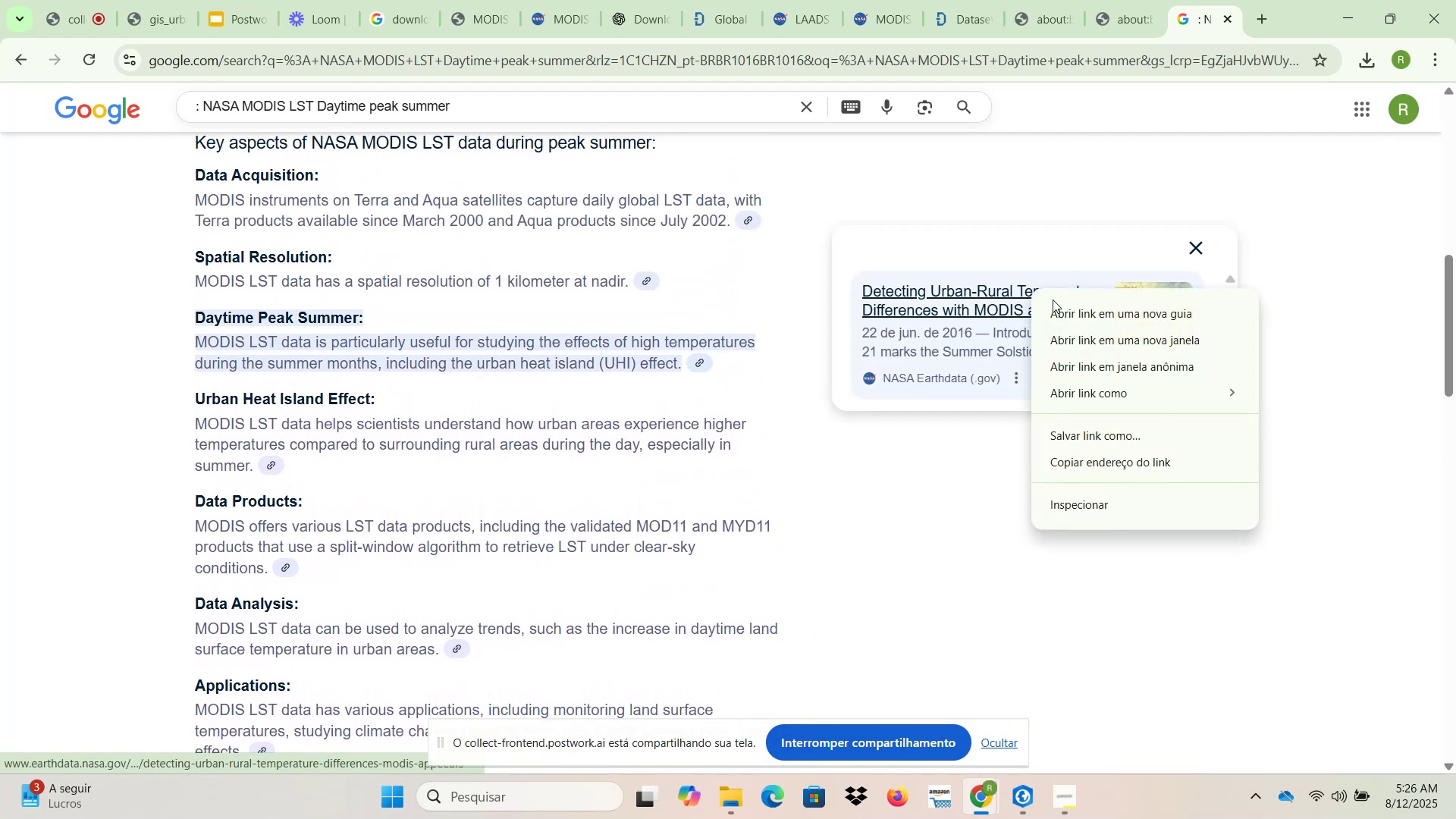 
left_click([1058, 307])
 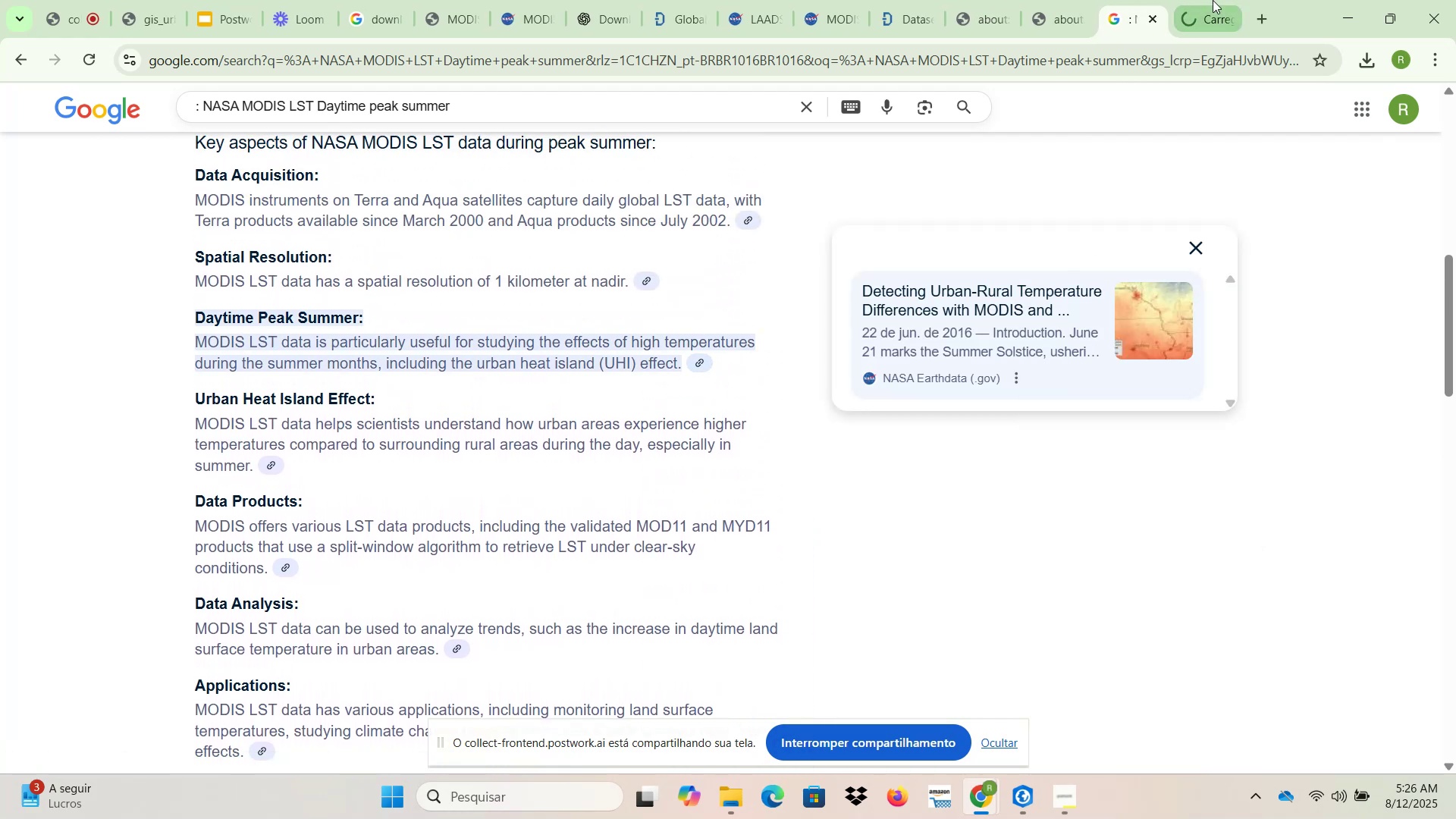 
left_click([1218, 0])
 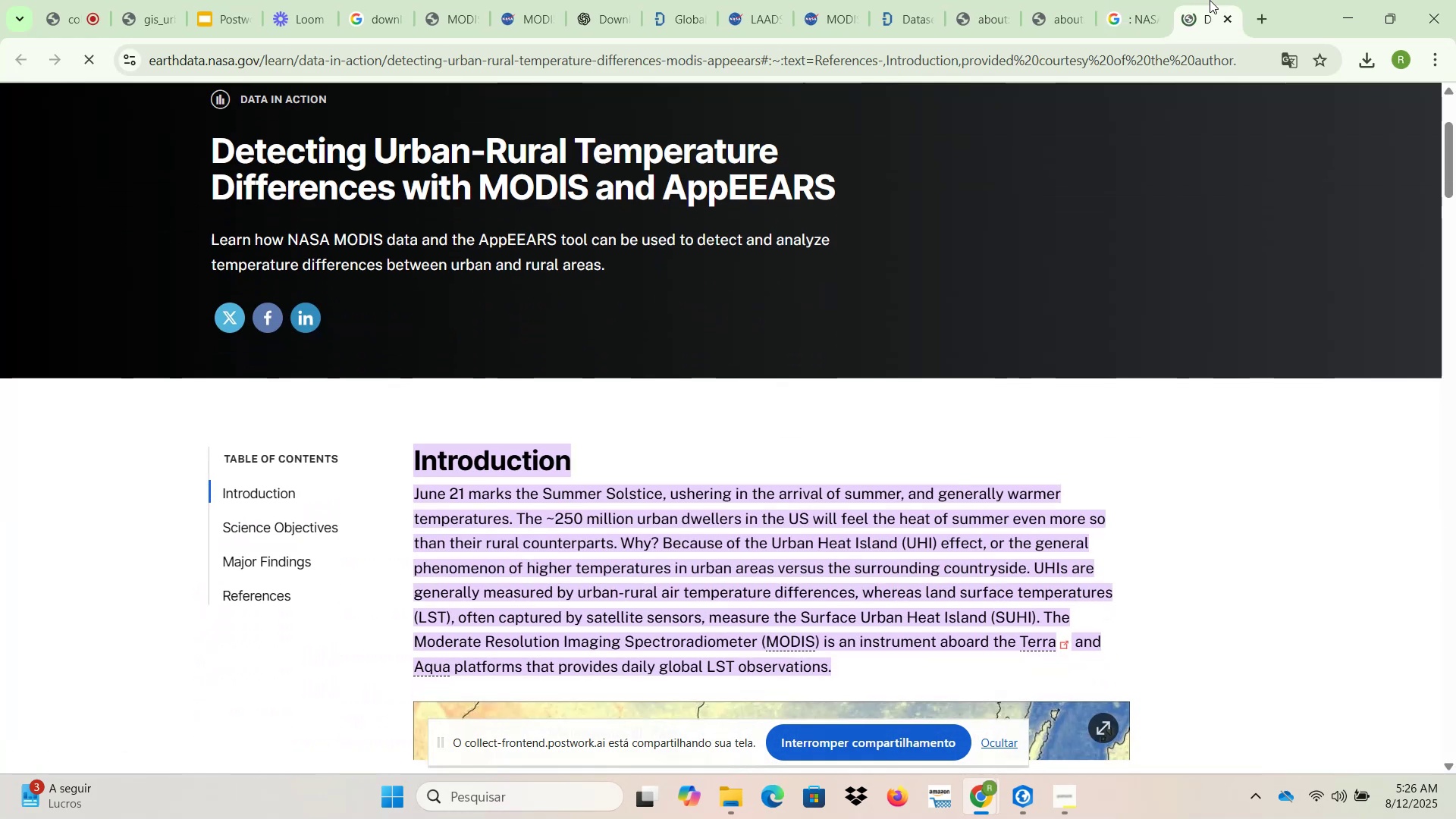 
scroll: coordinate [949, 359], scroll_direction: down, amount: 3.0
 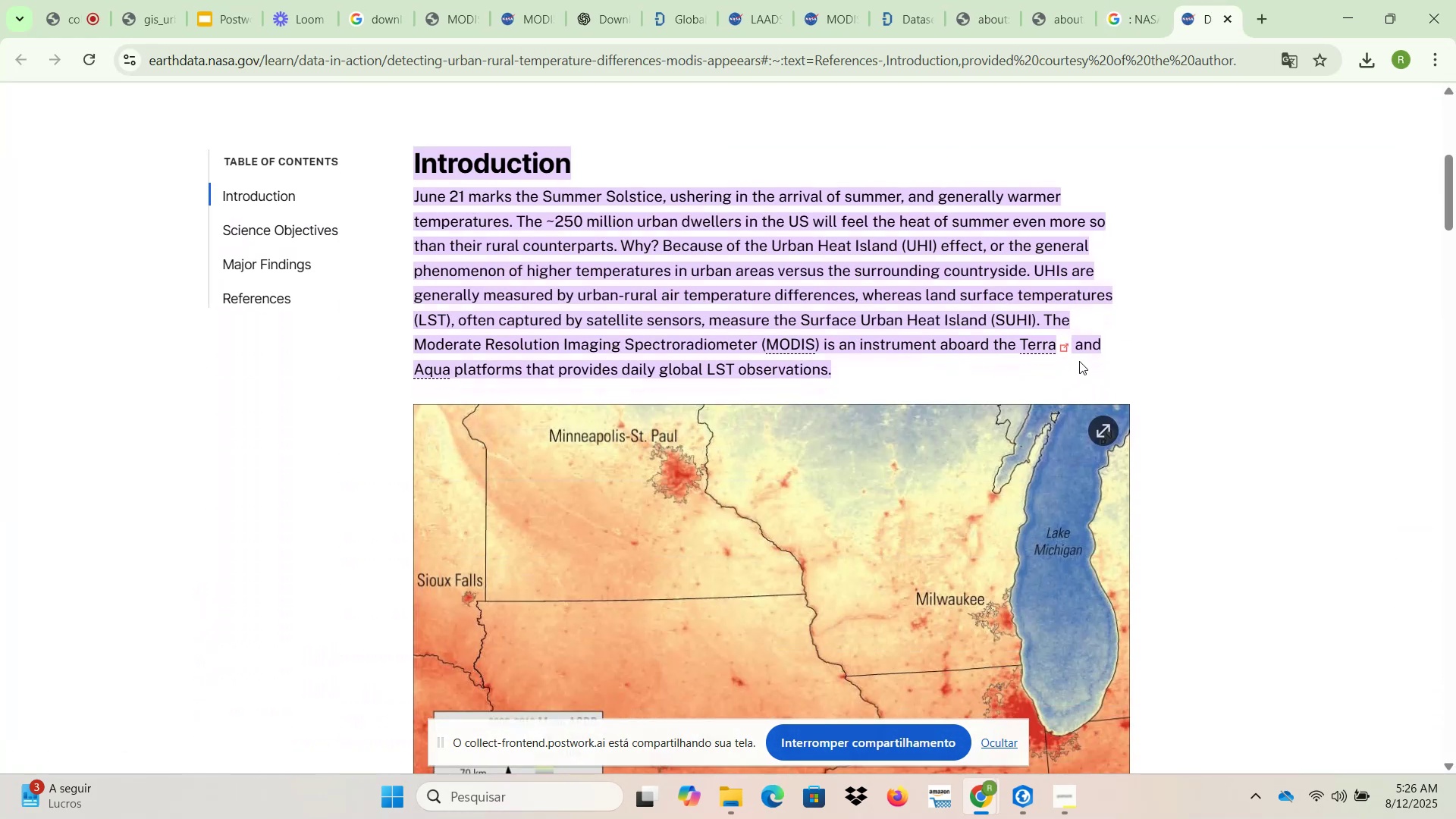 
left_click([1175, 328])
 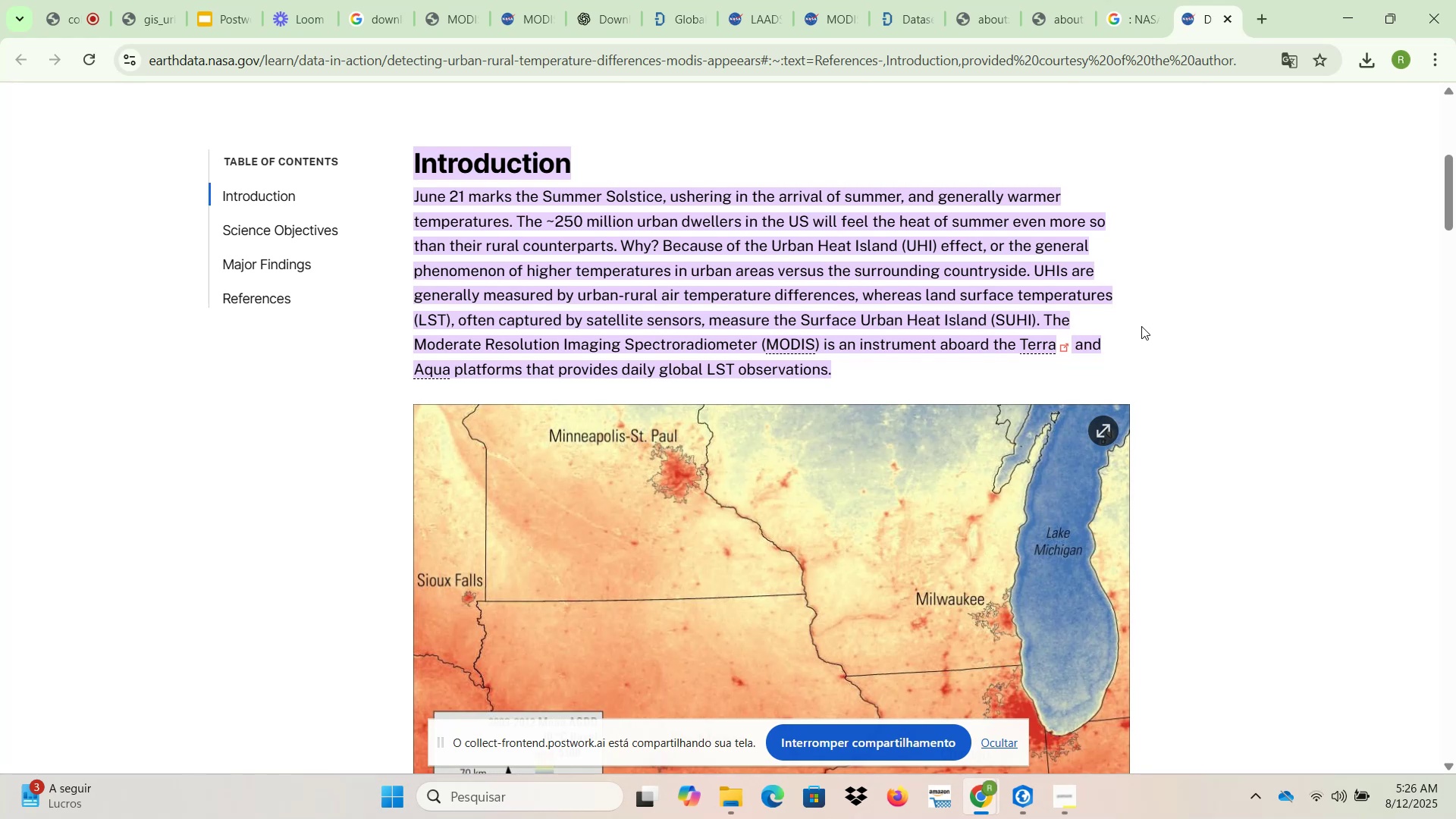 
wait(7.45)
 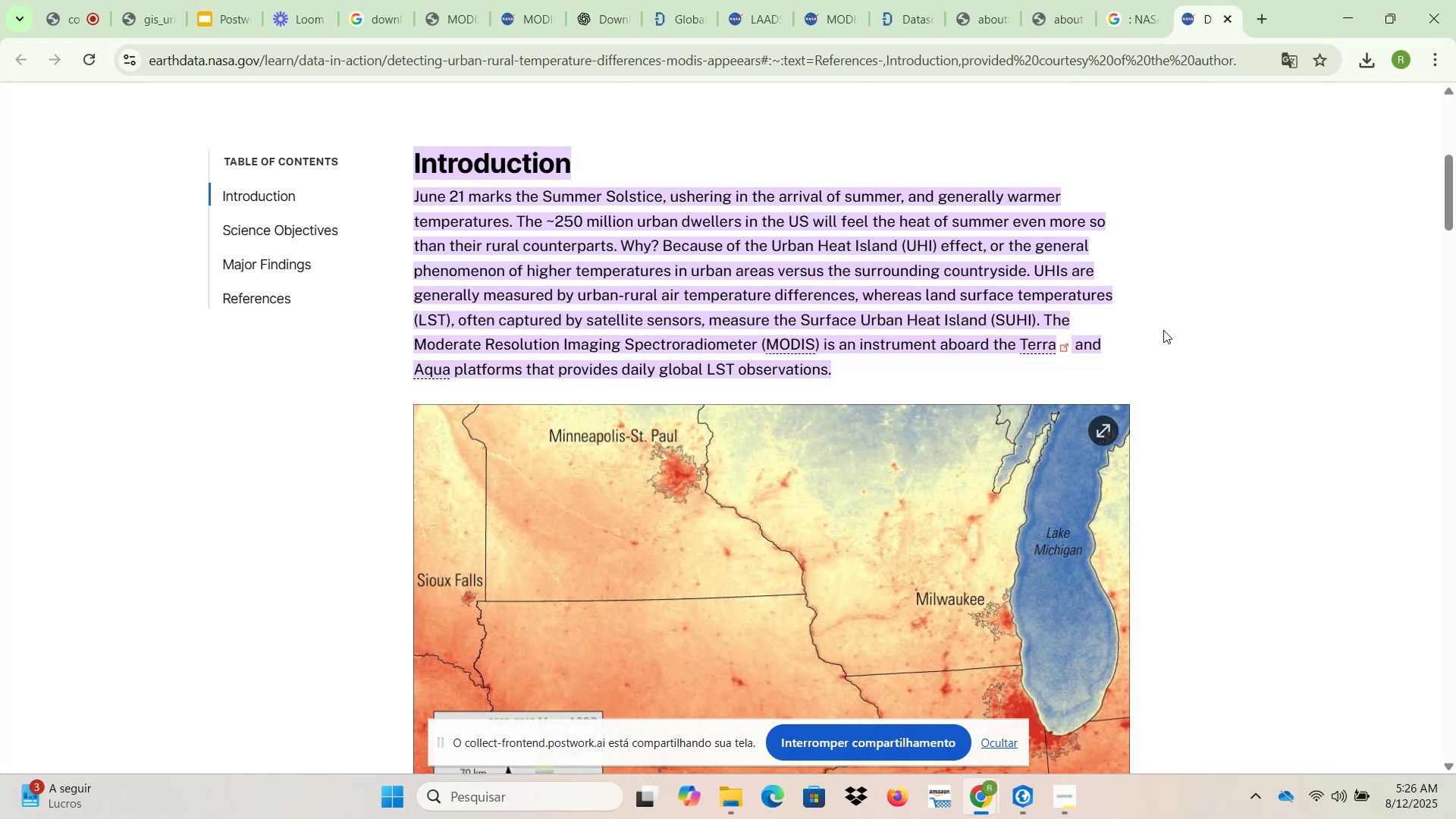 
scroll: coordinate [1147, 359], scroll_direction: down, amount: 19.0
 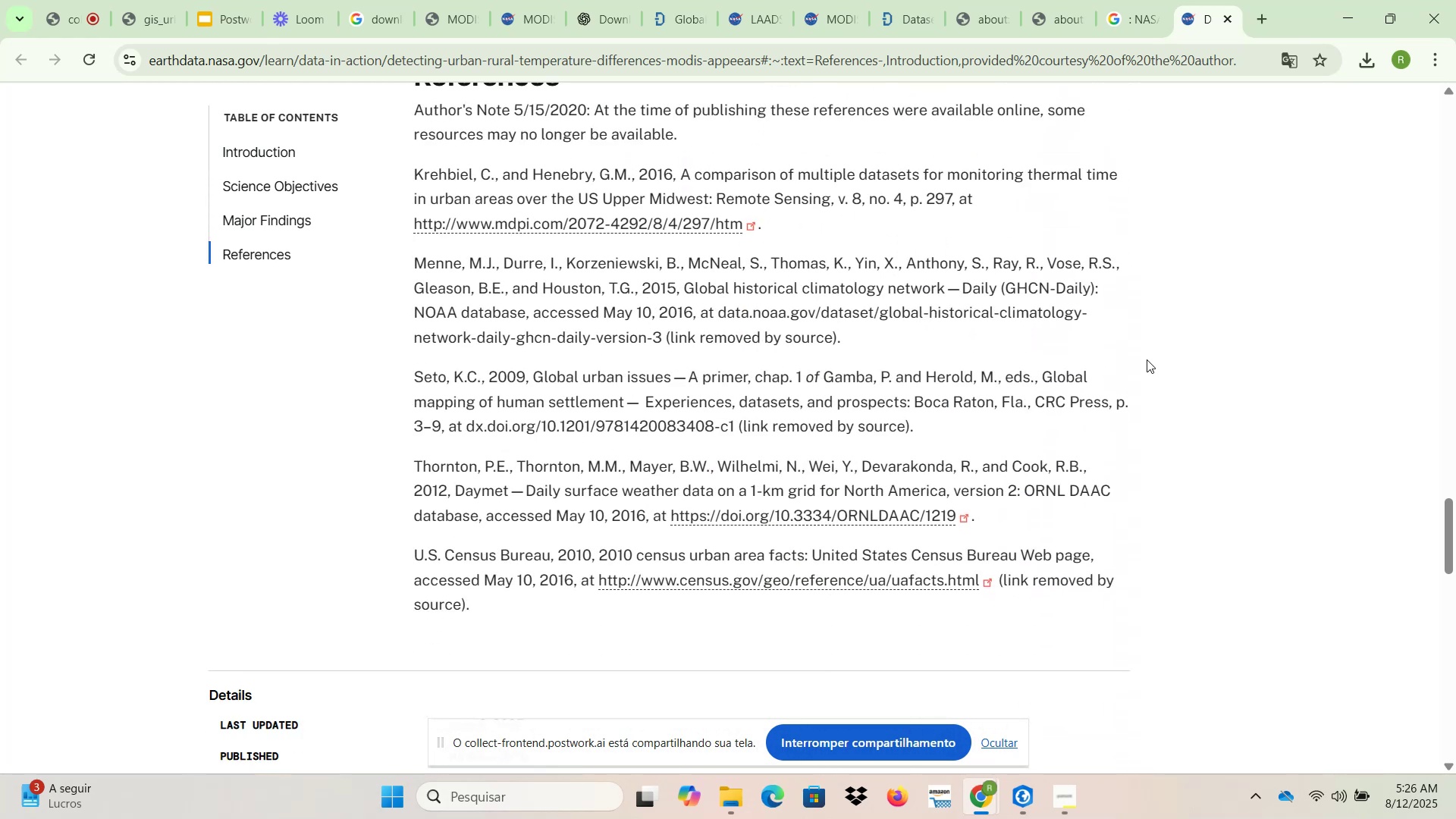 
scroll: coordinate [1147, 359], scroll_direction: up, amount: 2.0
 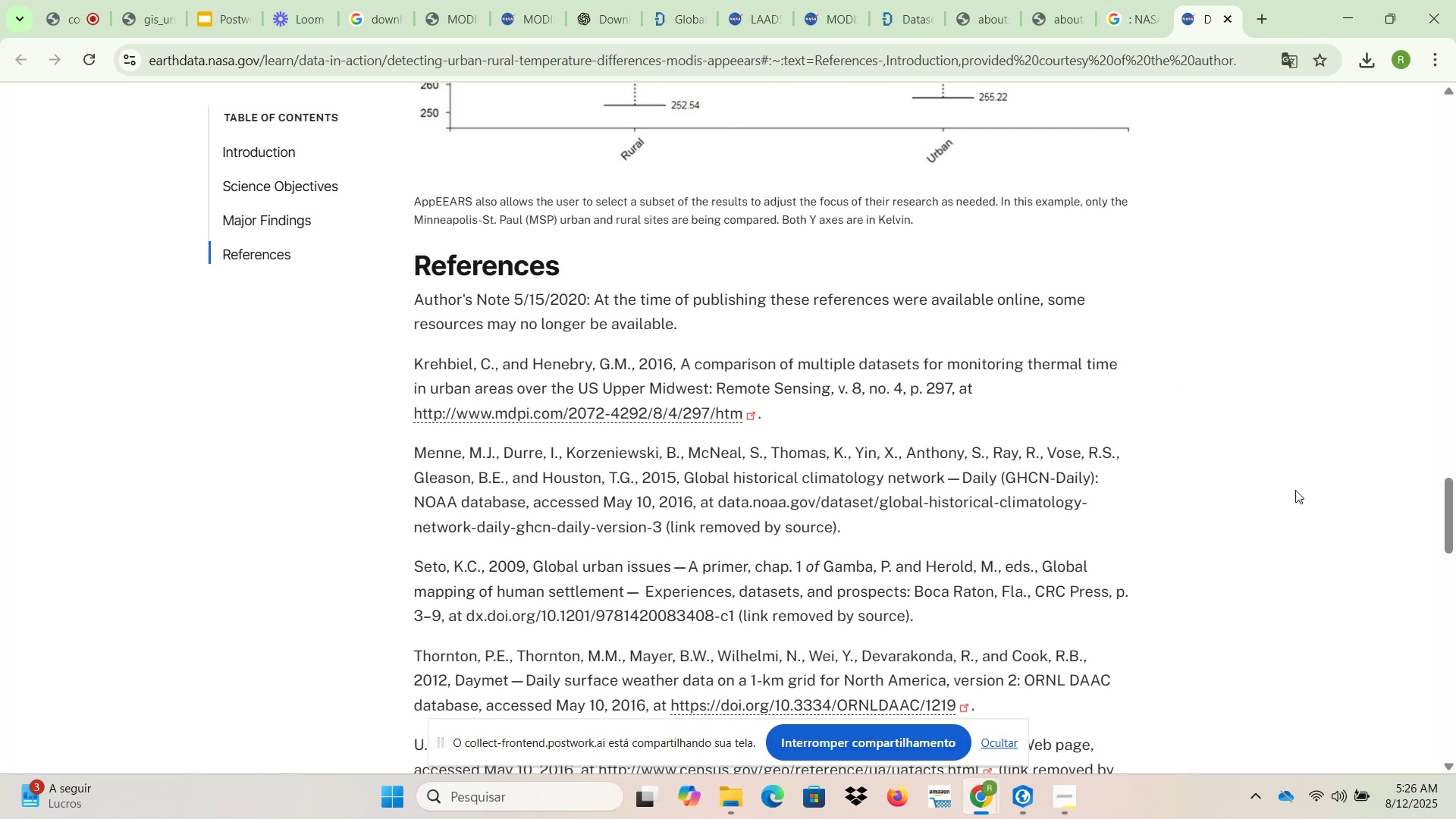 
left_click_drag(start_coordinate=[1449, 497], to_coordinate=[1442, 253])
 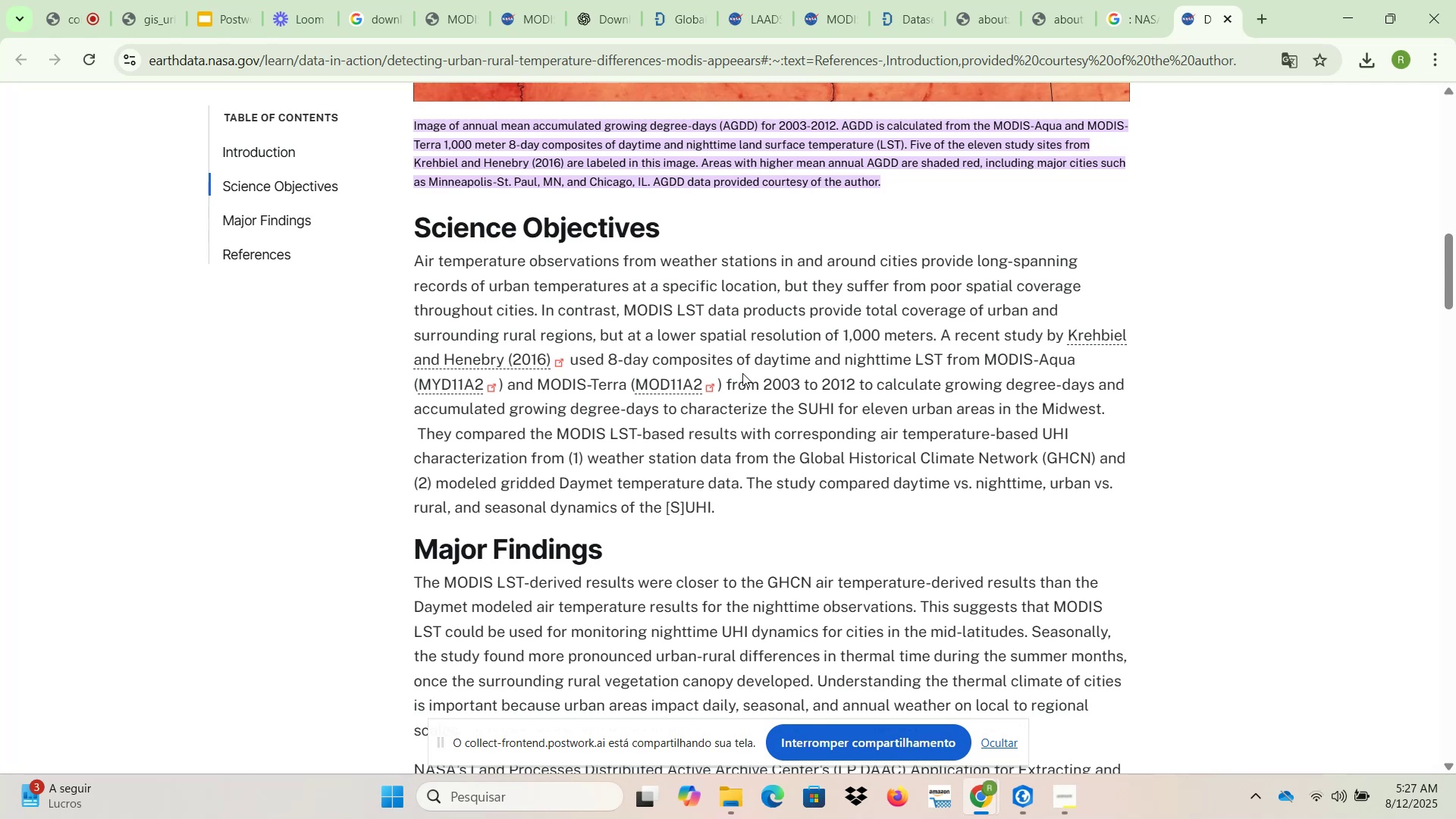 
wait(6.83)
 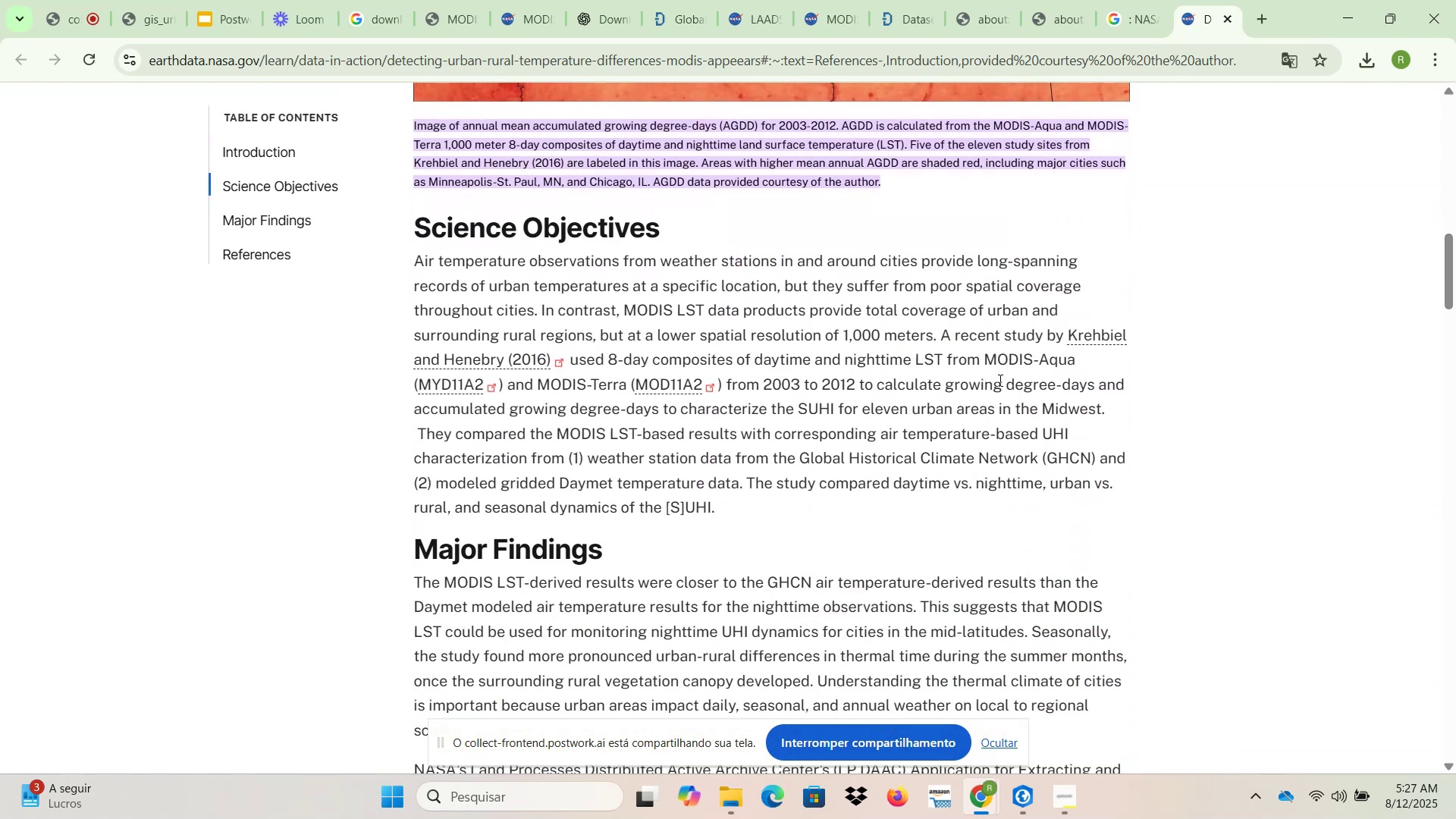 
right_click([686, 385])
 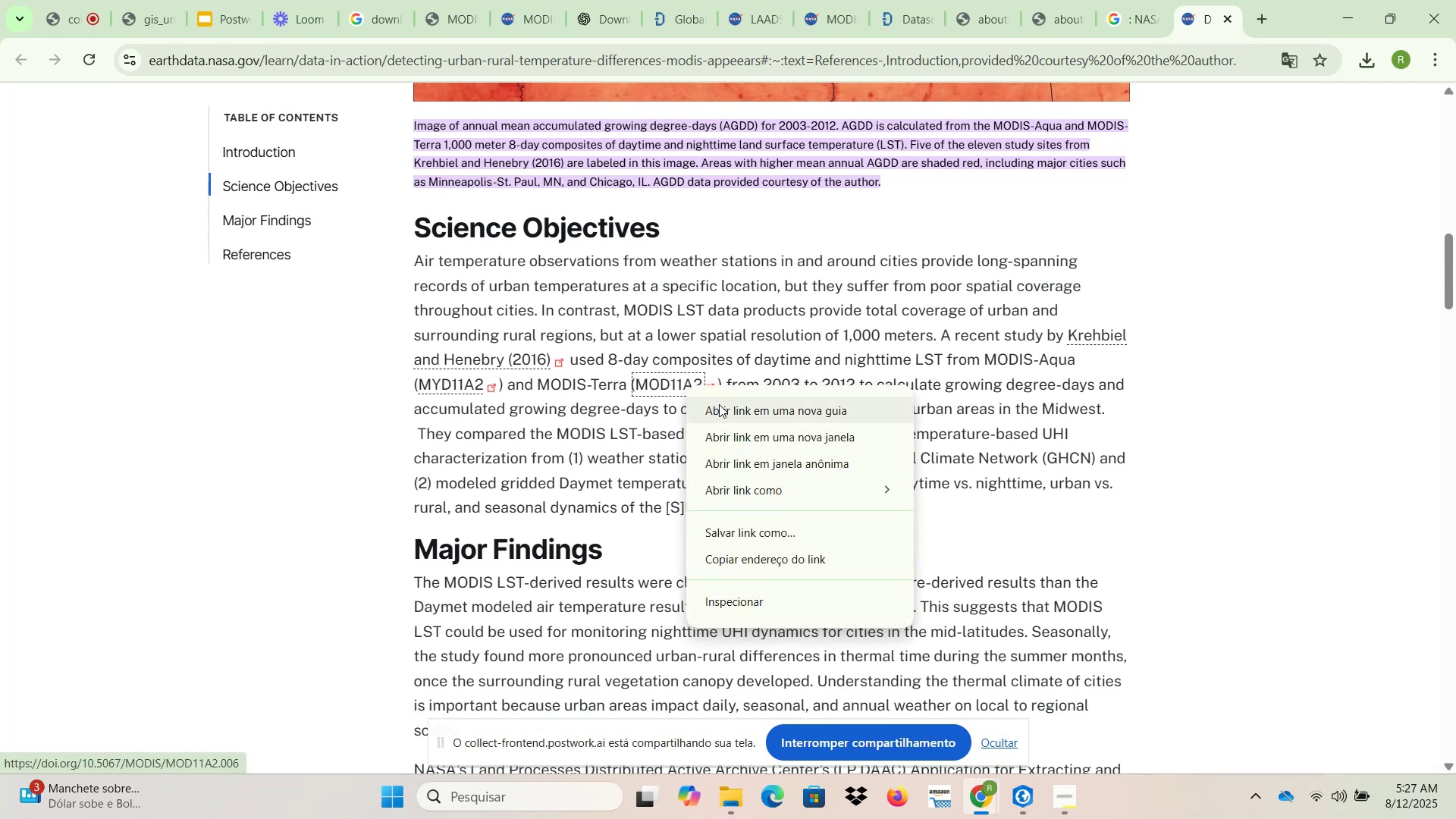 
left_click([726, 409])
 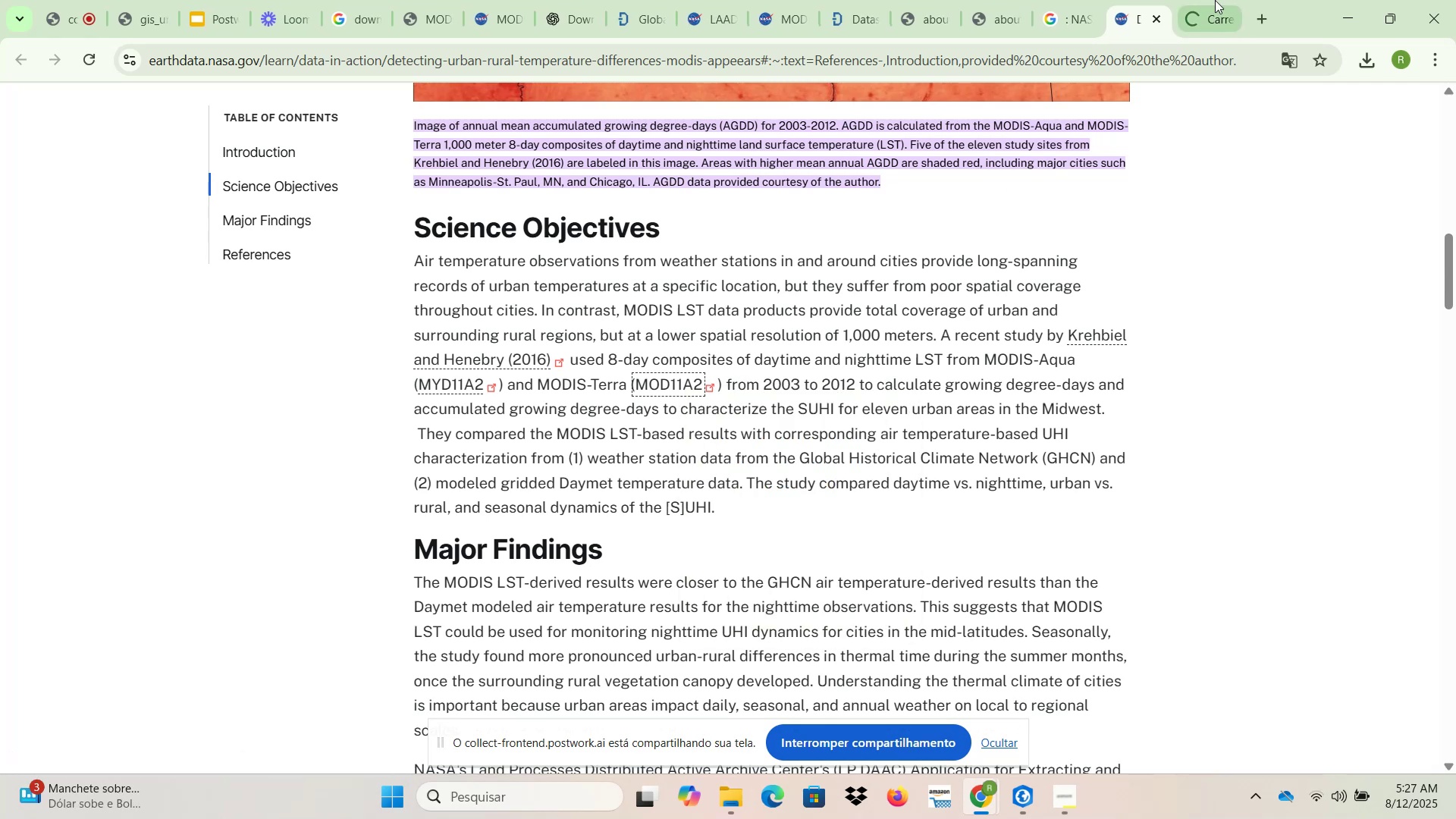 
left_click([1234, 0])
 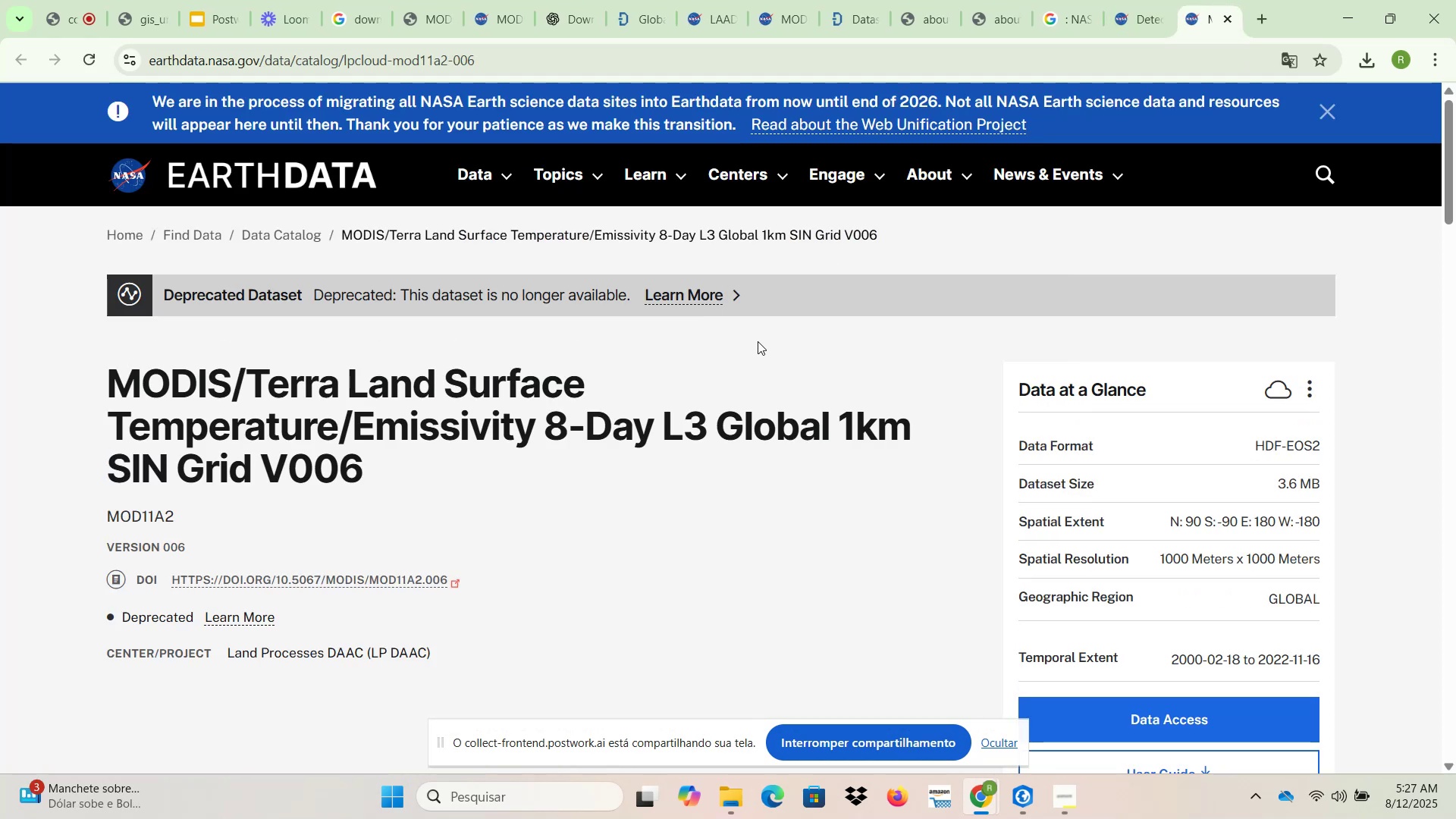 
wait(8.35)
 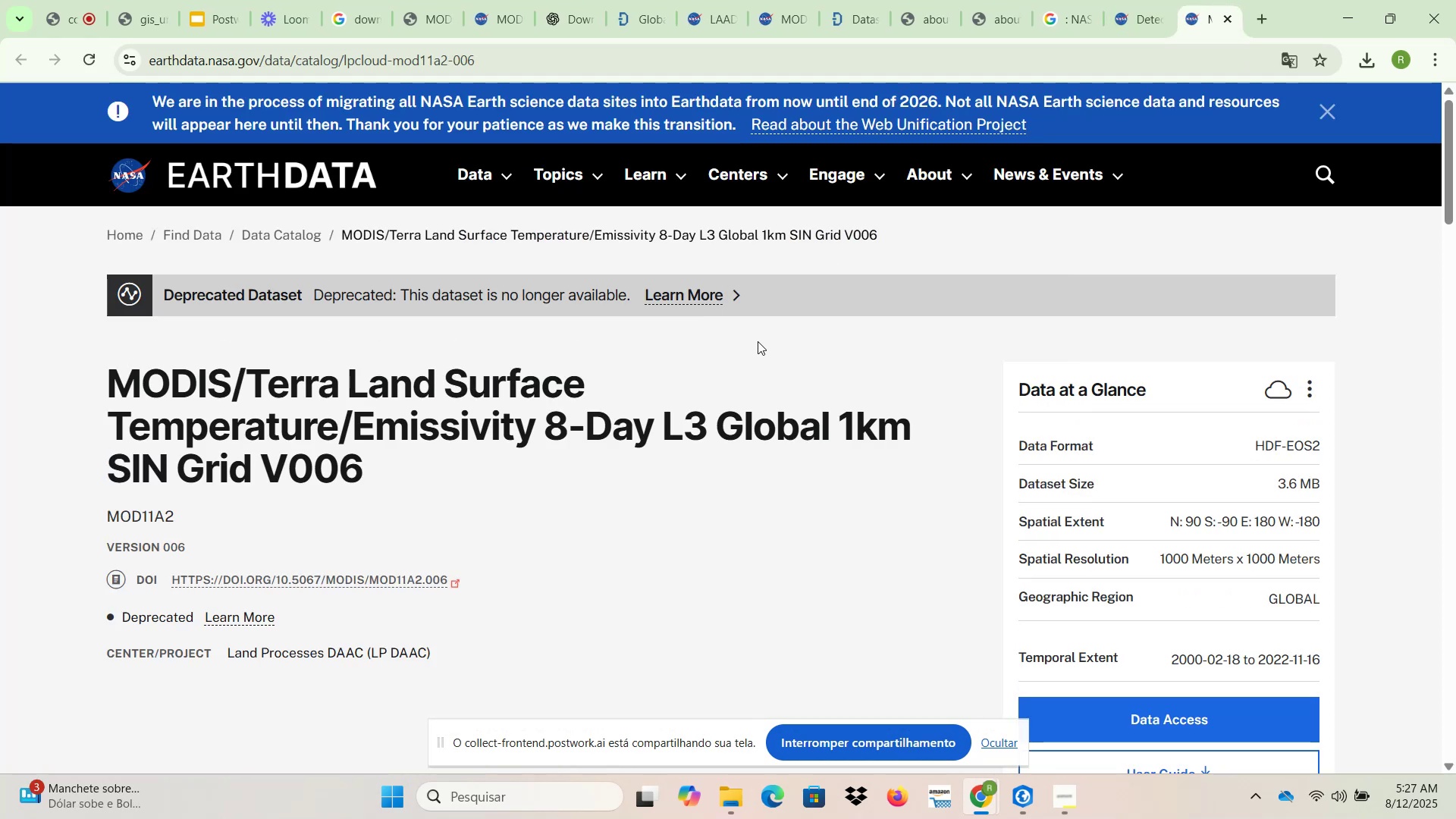 
scroll: coordinate [717, 364], scroll_direction: down, amount: 15.0
 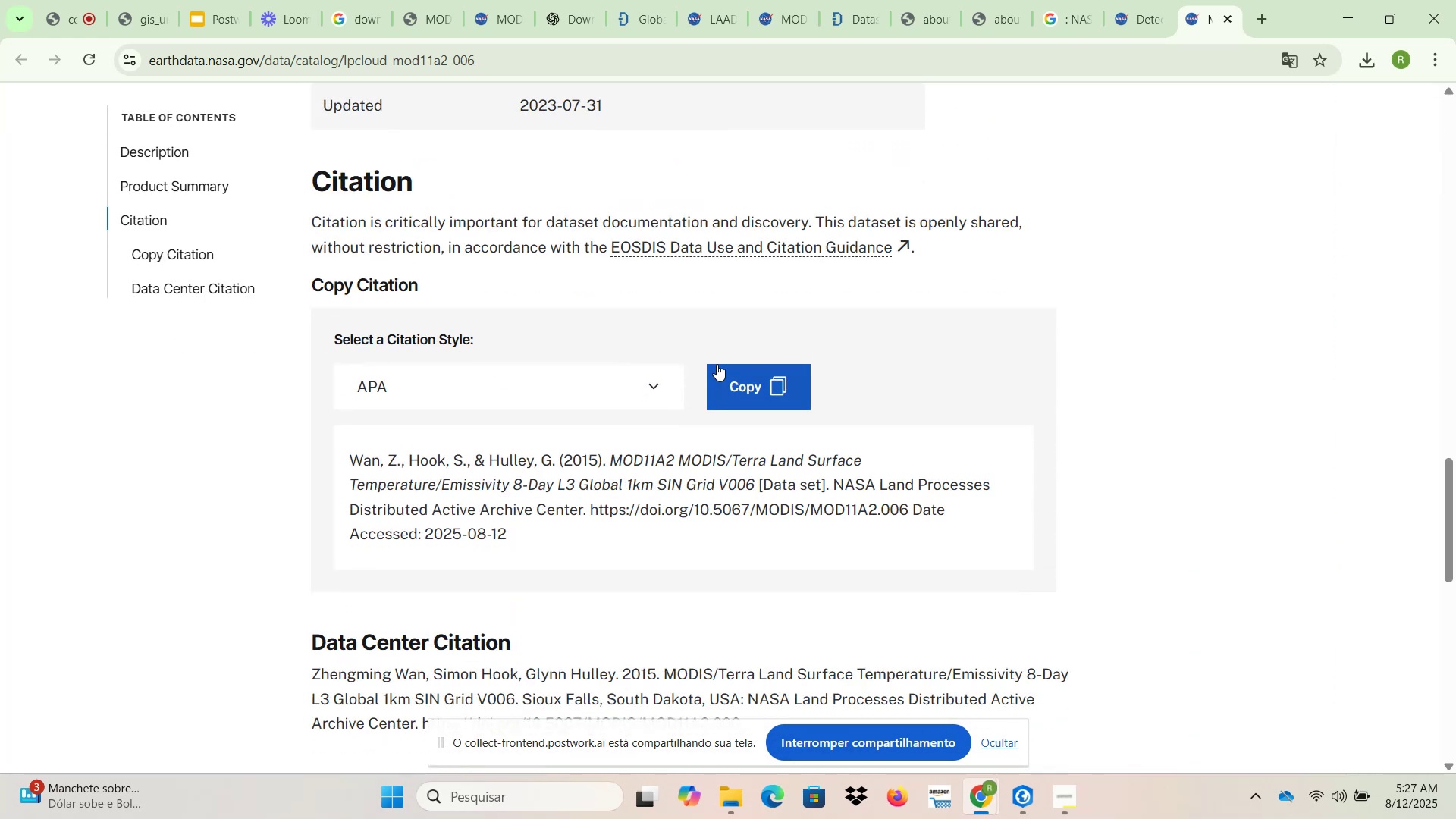 
scroll: coordinate [714, 366], scroll_direction: down, amount: 3.0
 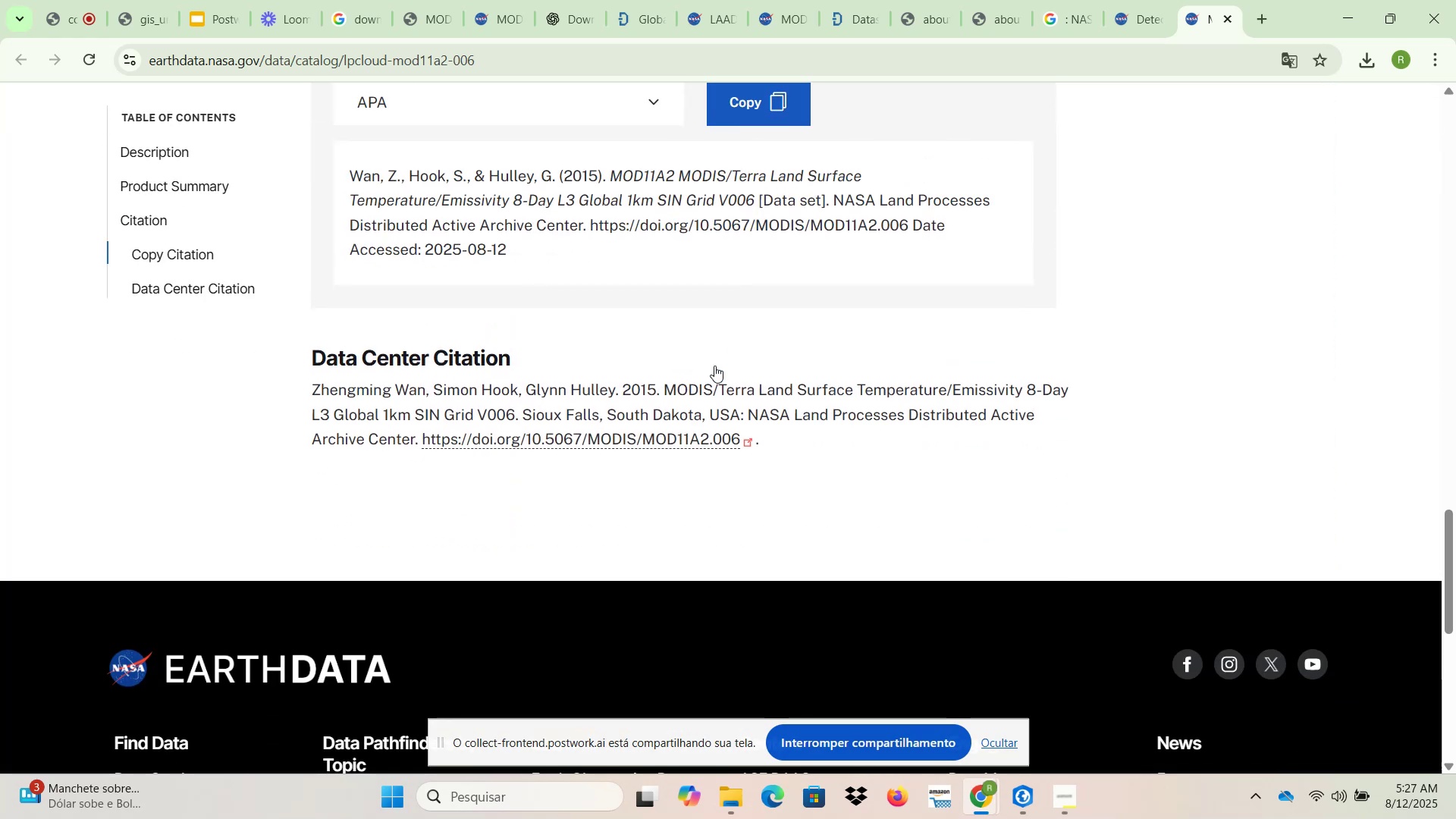 
scroll: coordinate [718, 366], scroll_direction: up, amount: 18.0
 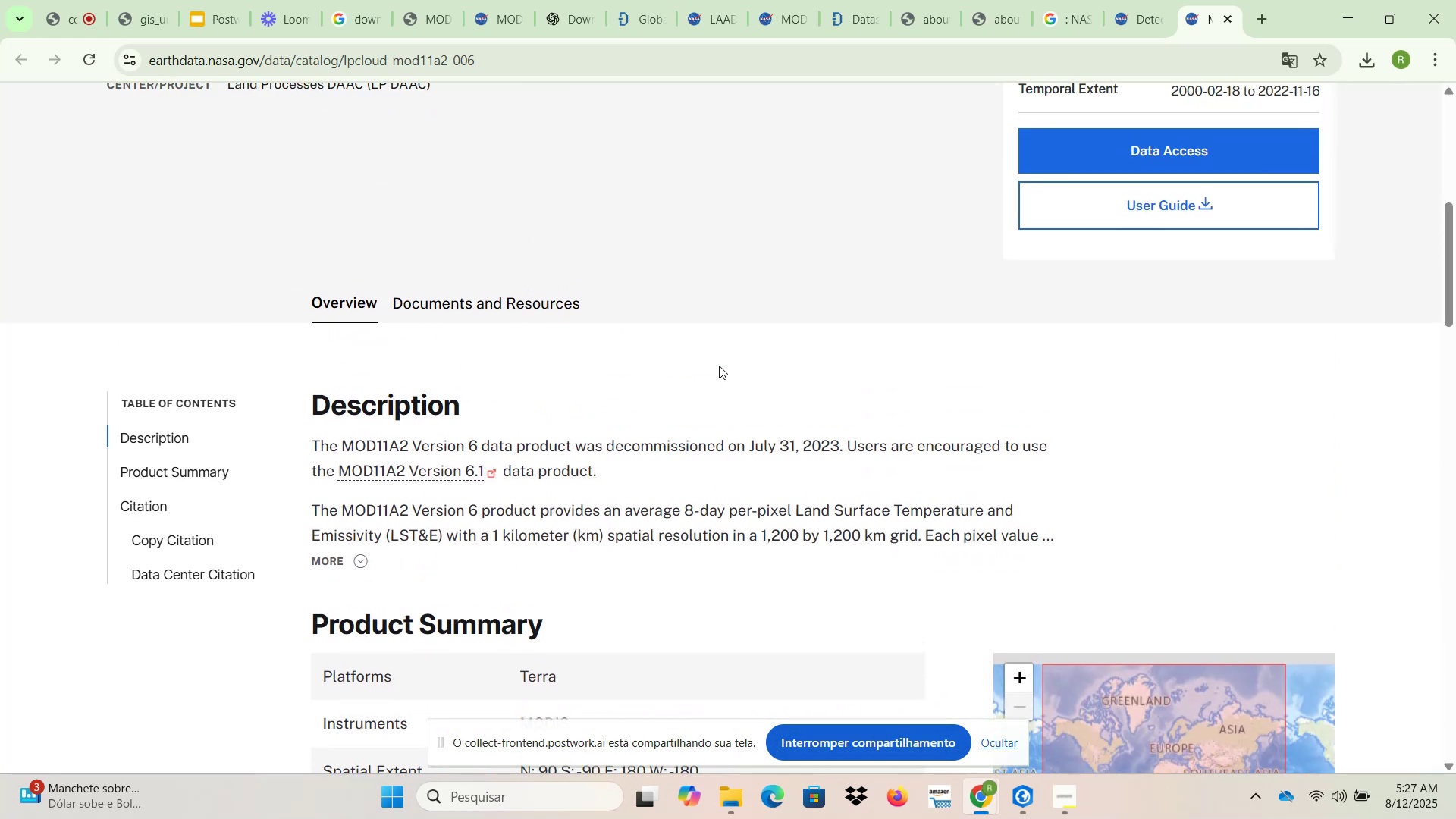 
scroll: coordinate [719, 366], scroll_direction: none, amount: 0.0
 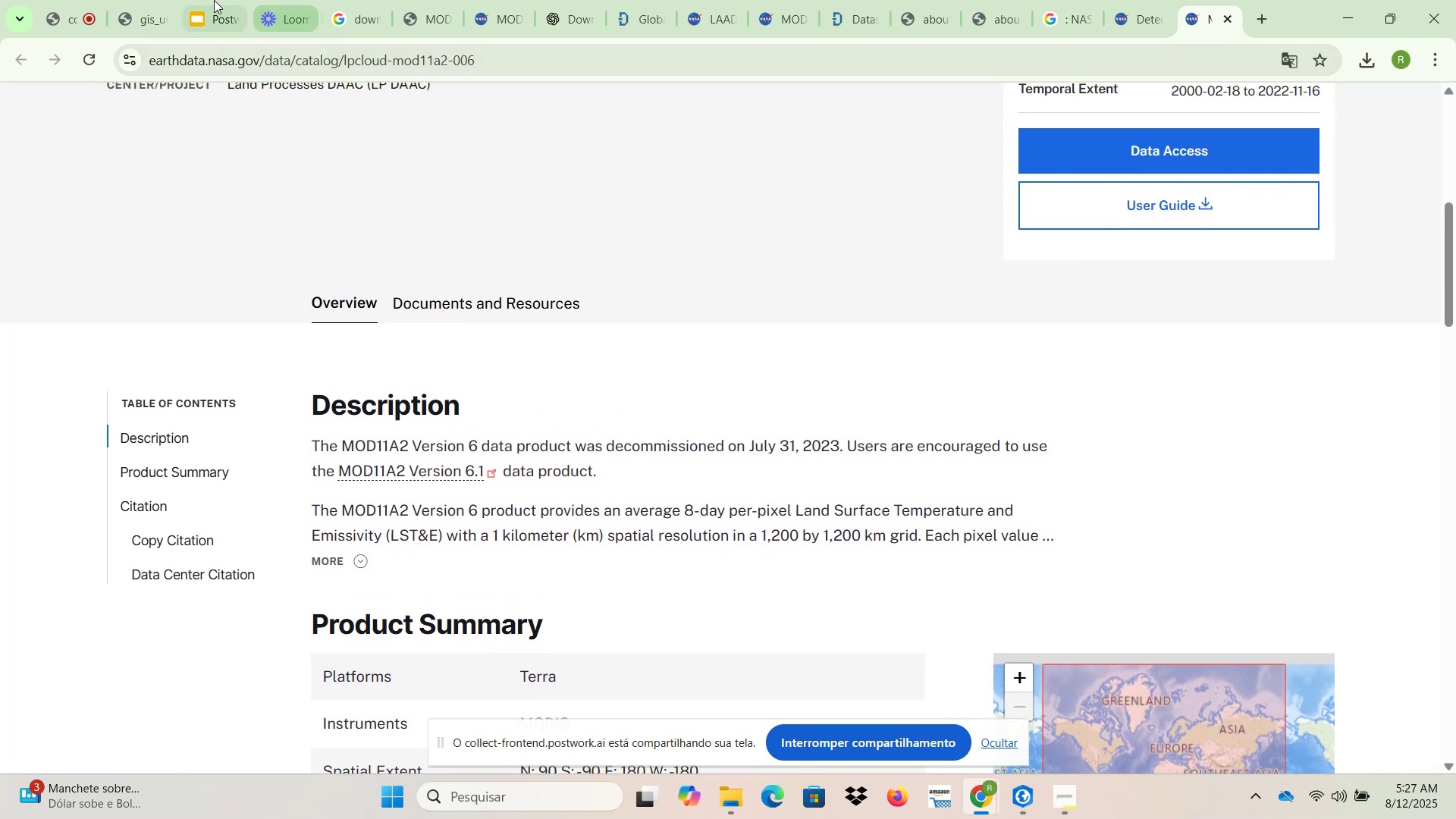 
left_click([125, 0])
 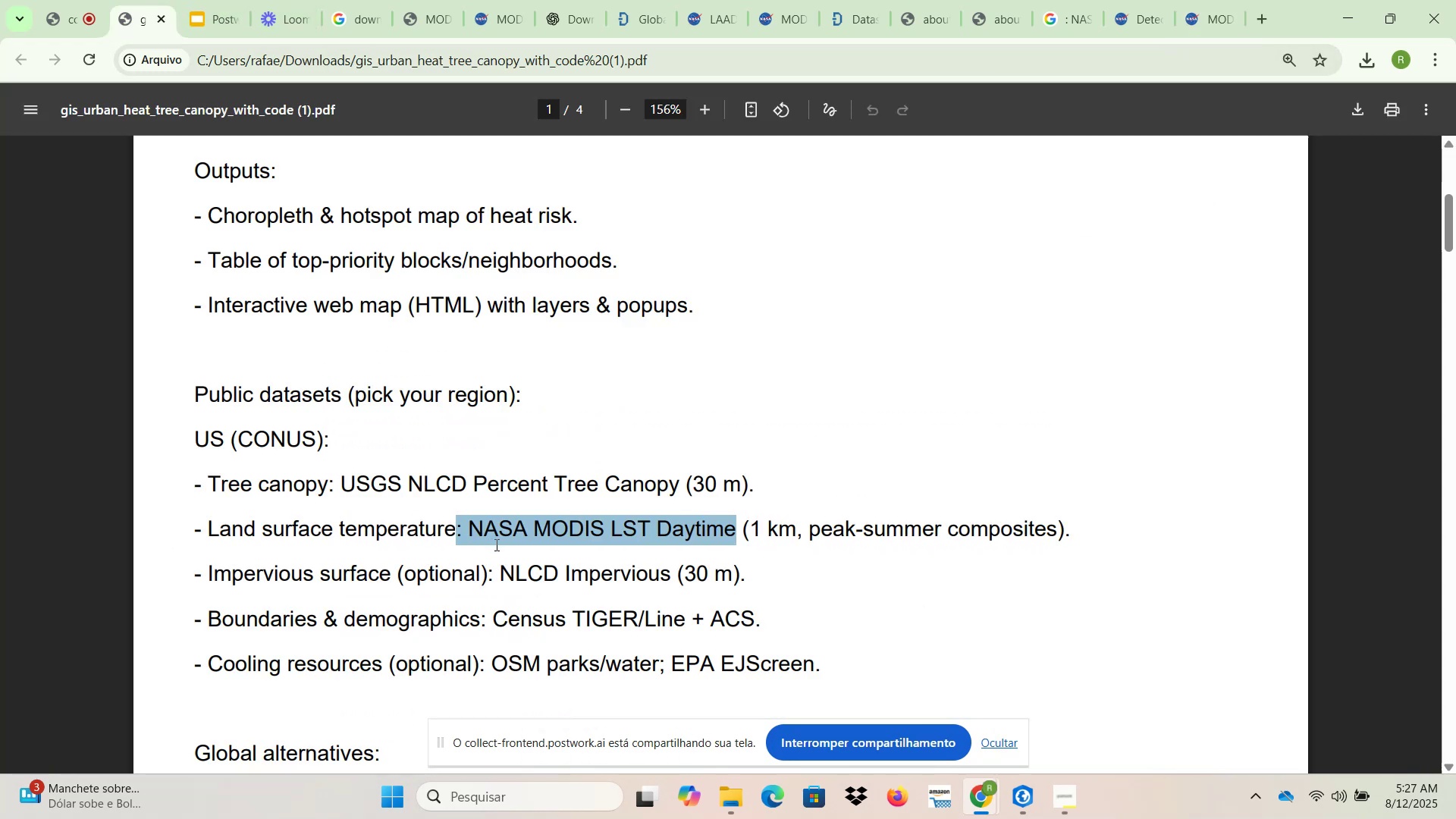 
left_click([501, 535])
 